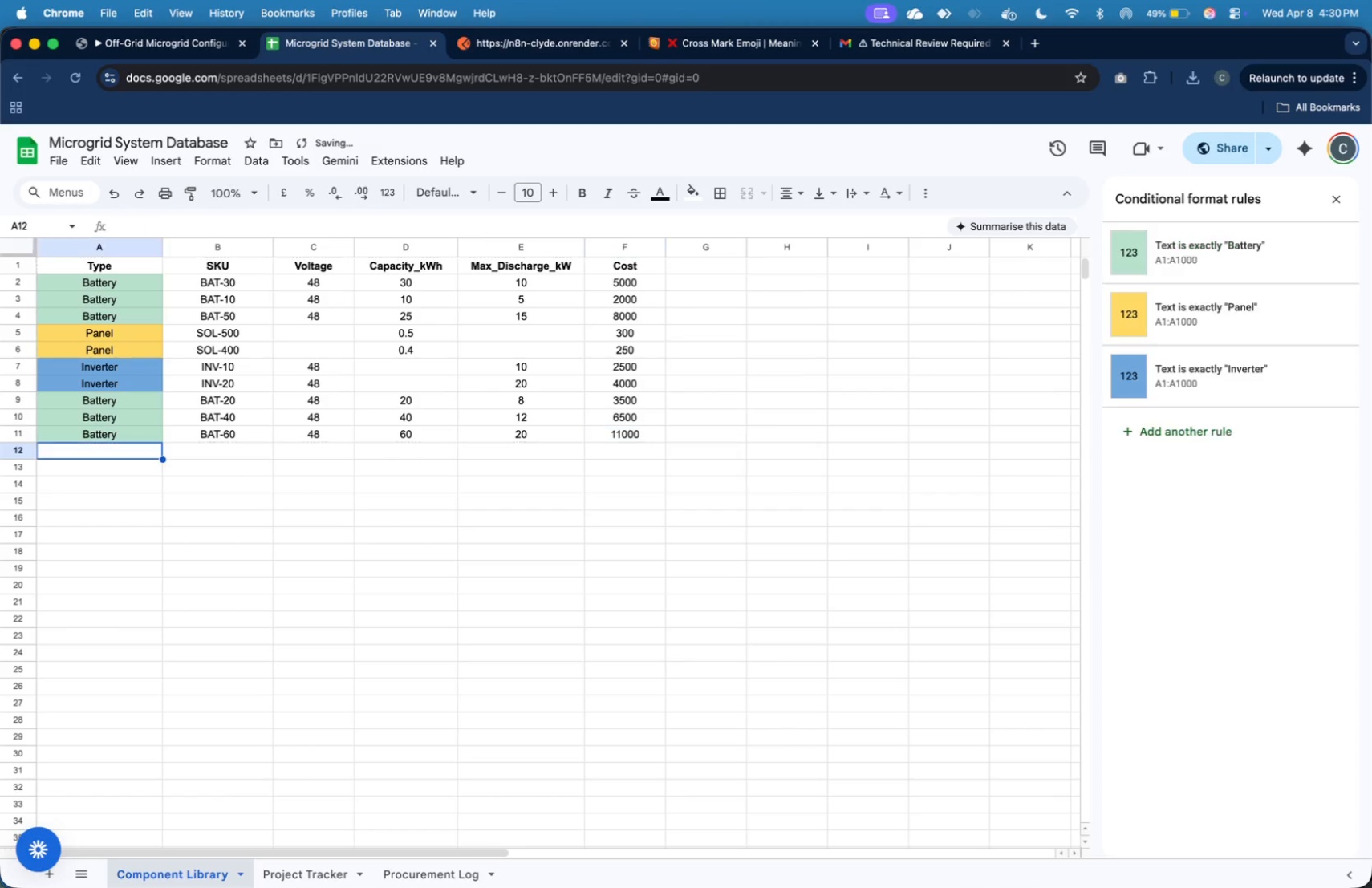 
key(Enter)
 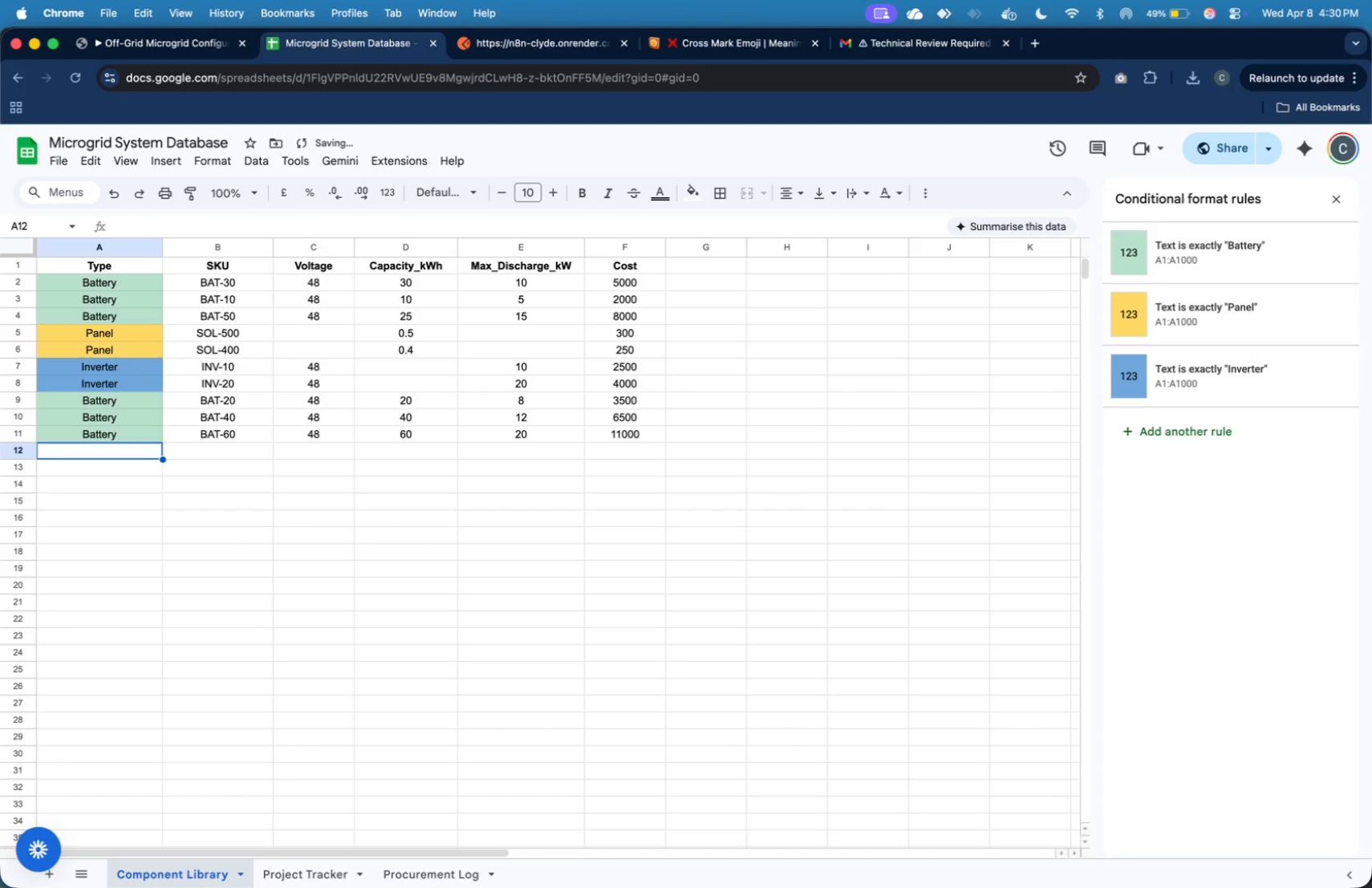 
type(B)
key(Tab)
type(BAT-80)
key(Tab)
type(48)
key(Tab)
type(80)
key(Tab)
type(25)
key(Tab)
type(14000)
 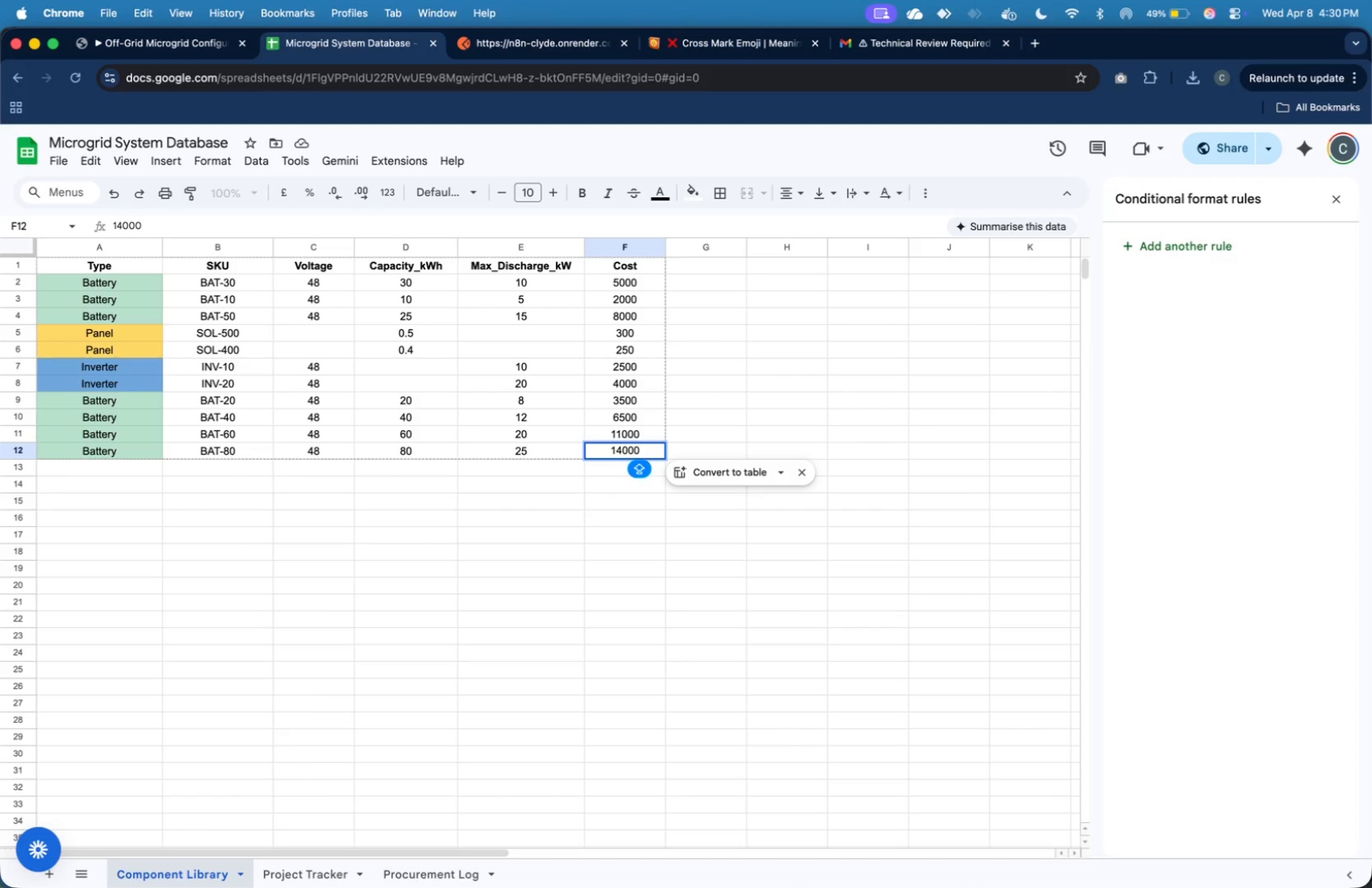 
key(Enter)
 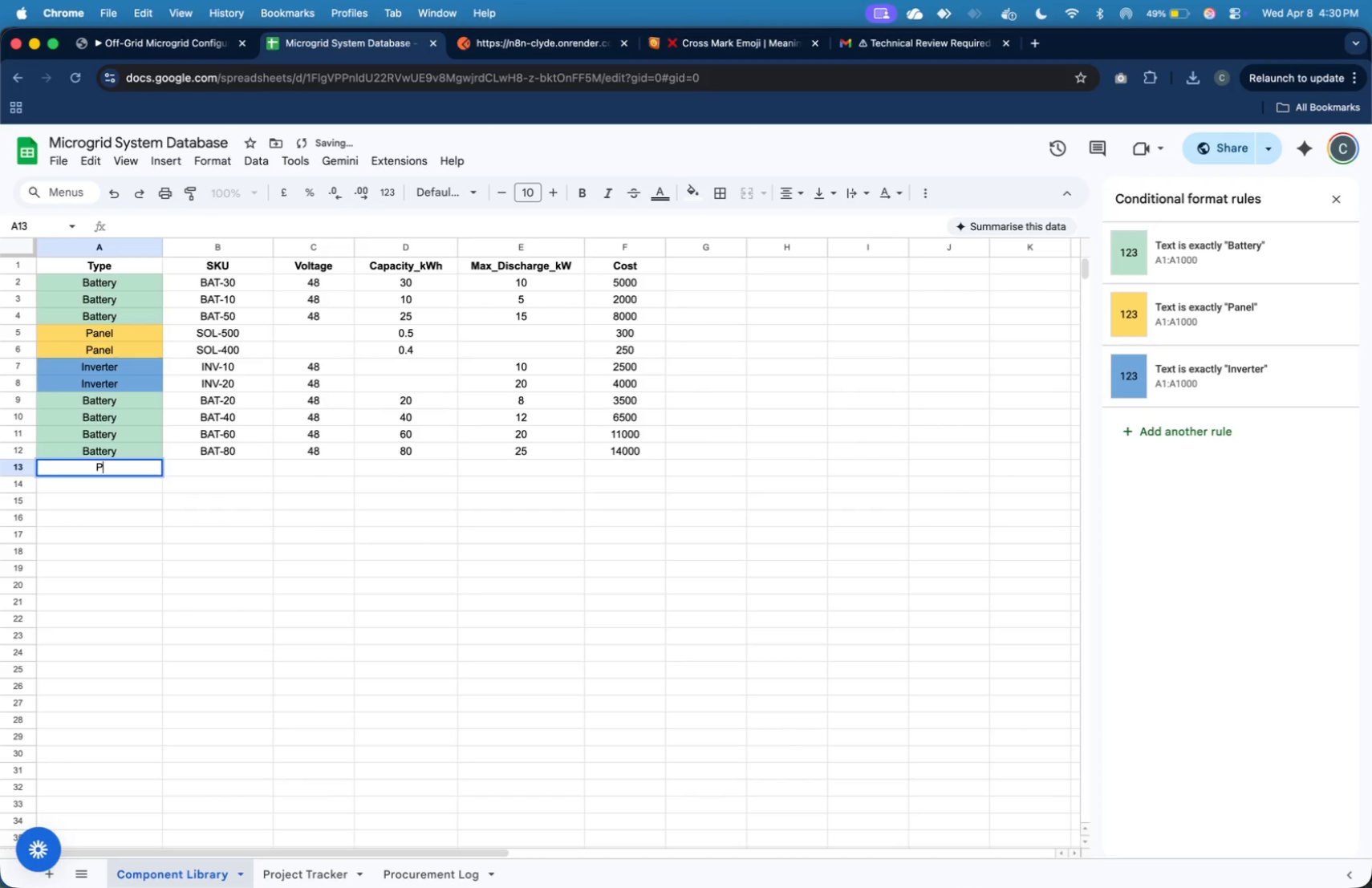 
type(P)
key(Tab)
type(SOL-300)
key(Tab)
key(Tab)
type(0.3)
key(Tab)
 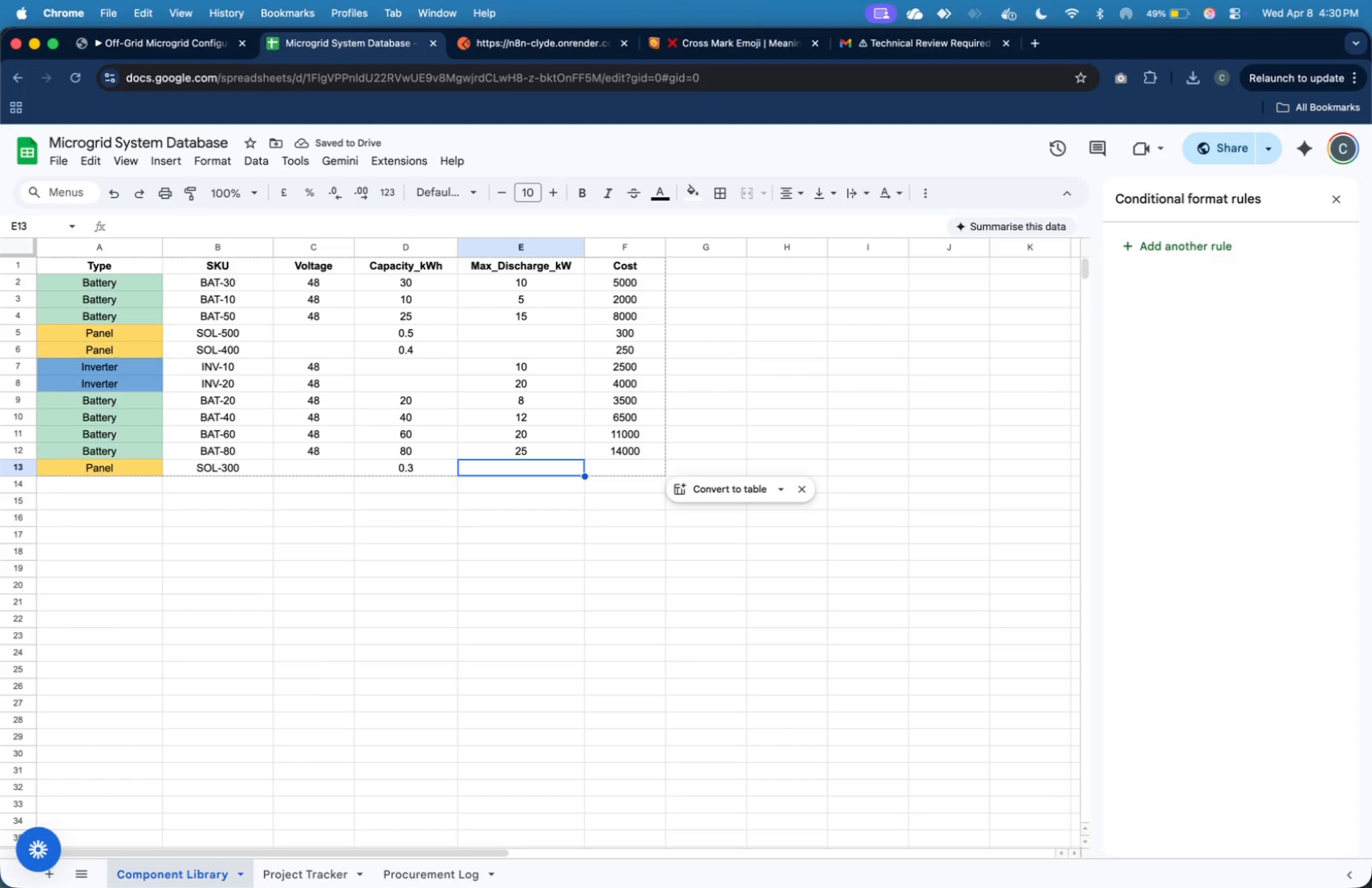 
key(Tab)
type(180)
 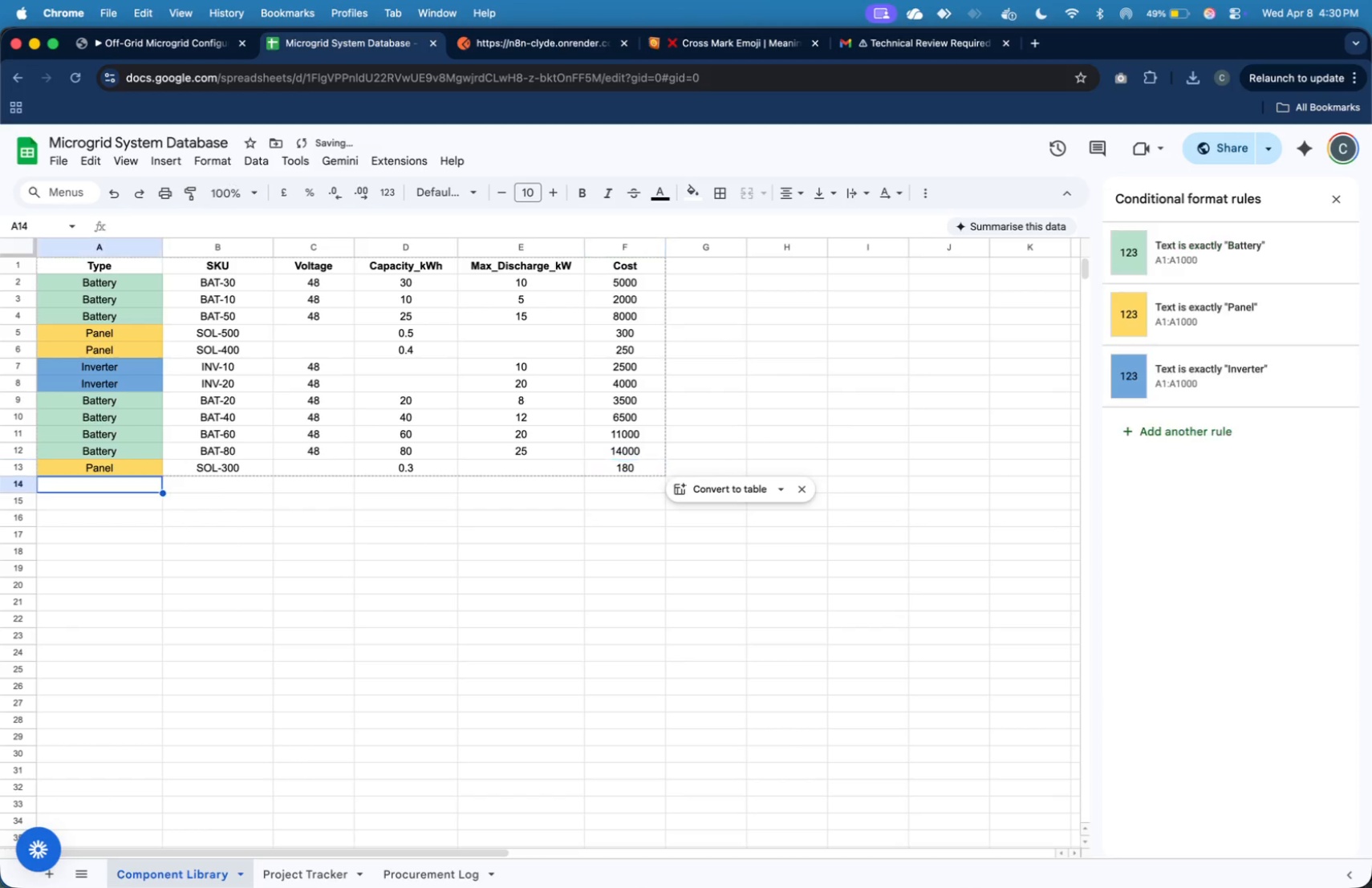 
key(Enter)
 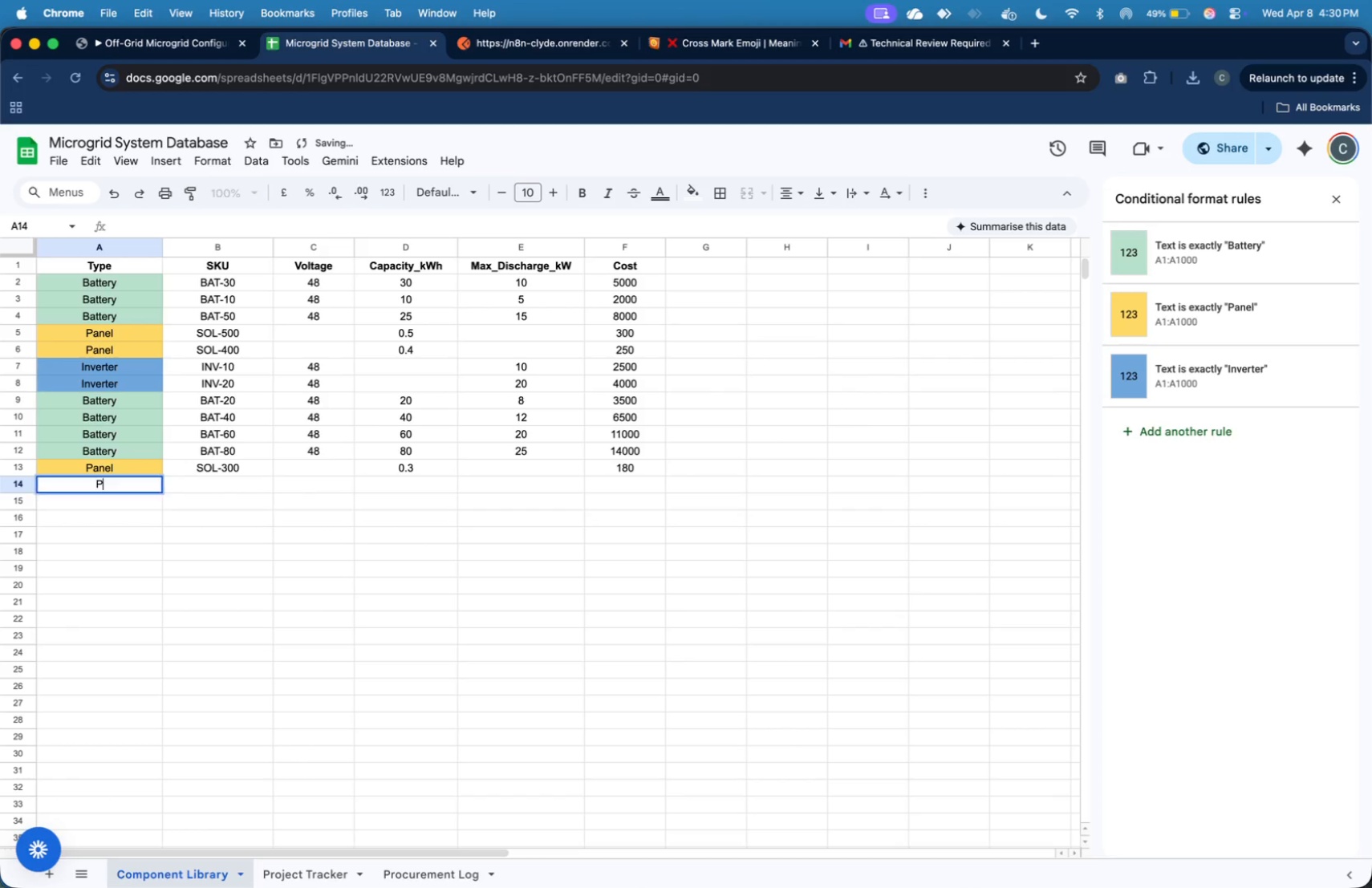 
type(PA)
key(Tab)
type(SOL-450)
key(Tab)
key(Tab)
type(0,4)
key(Tab)
 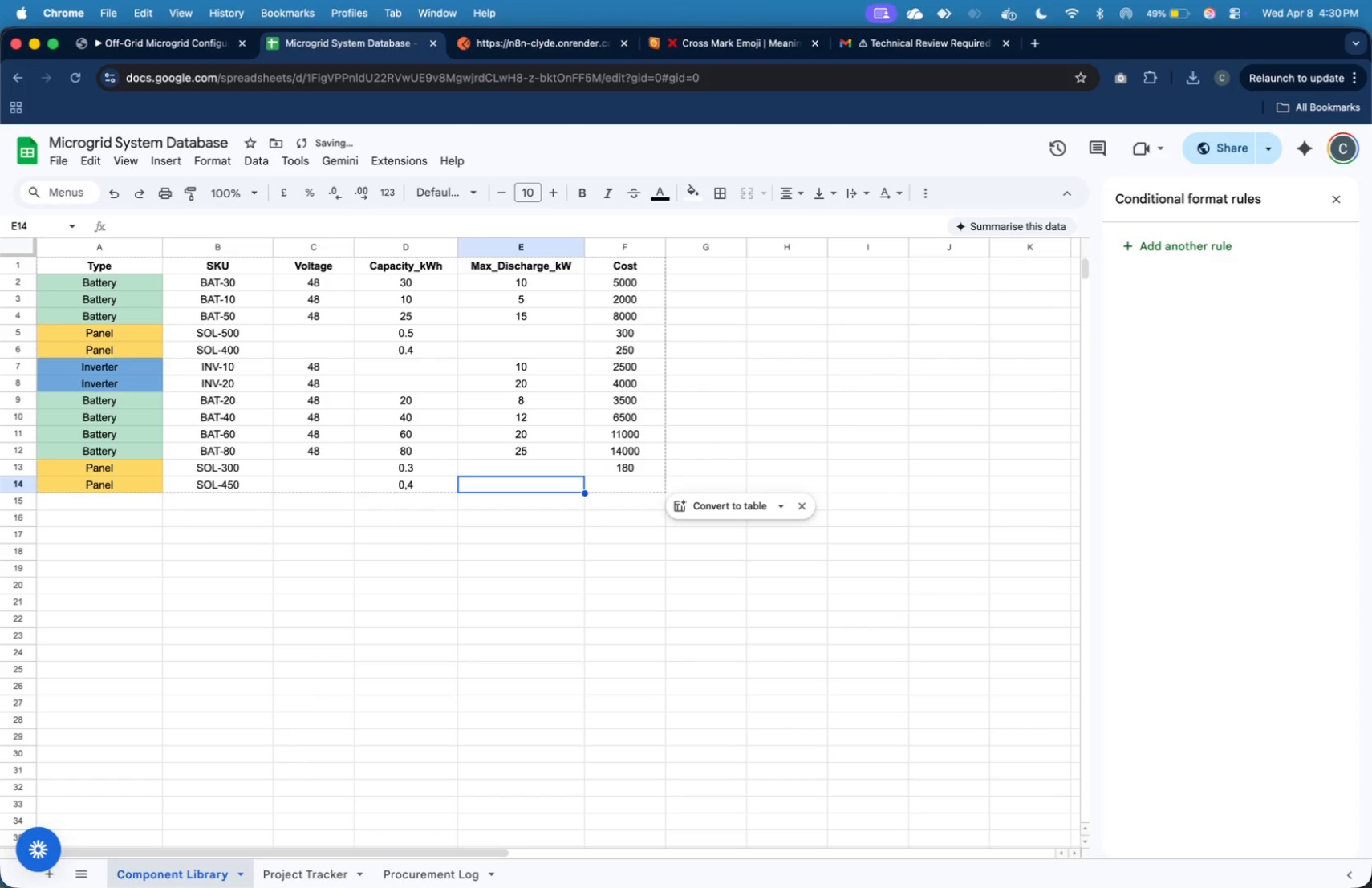 
key(ArrowLeft)
 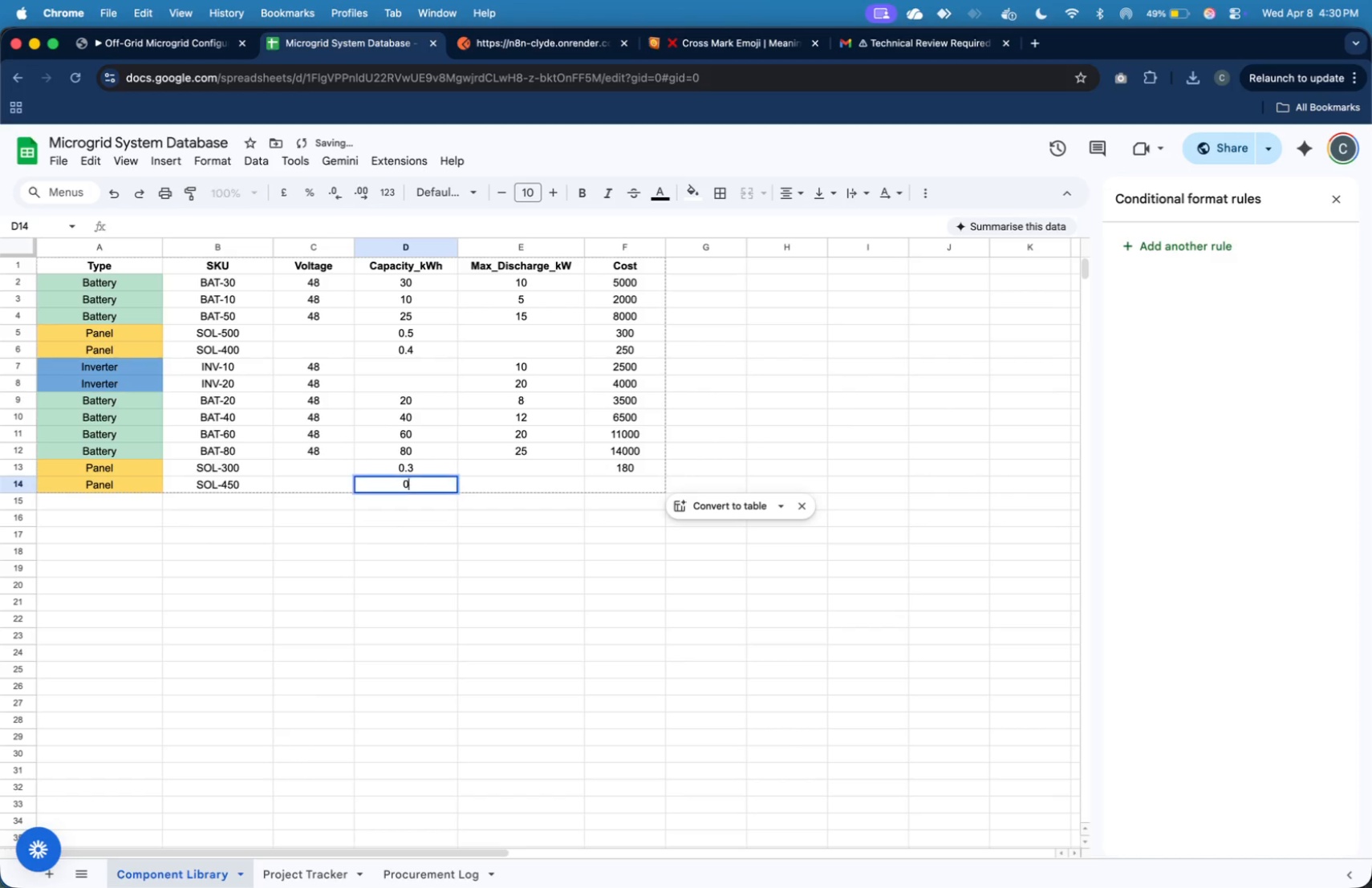 
type(0.45)
key(Tab)
key(Tab)
 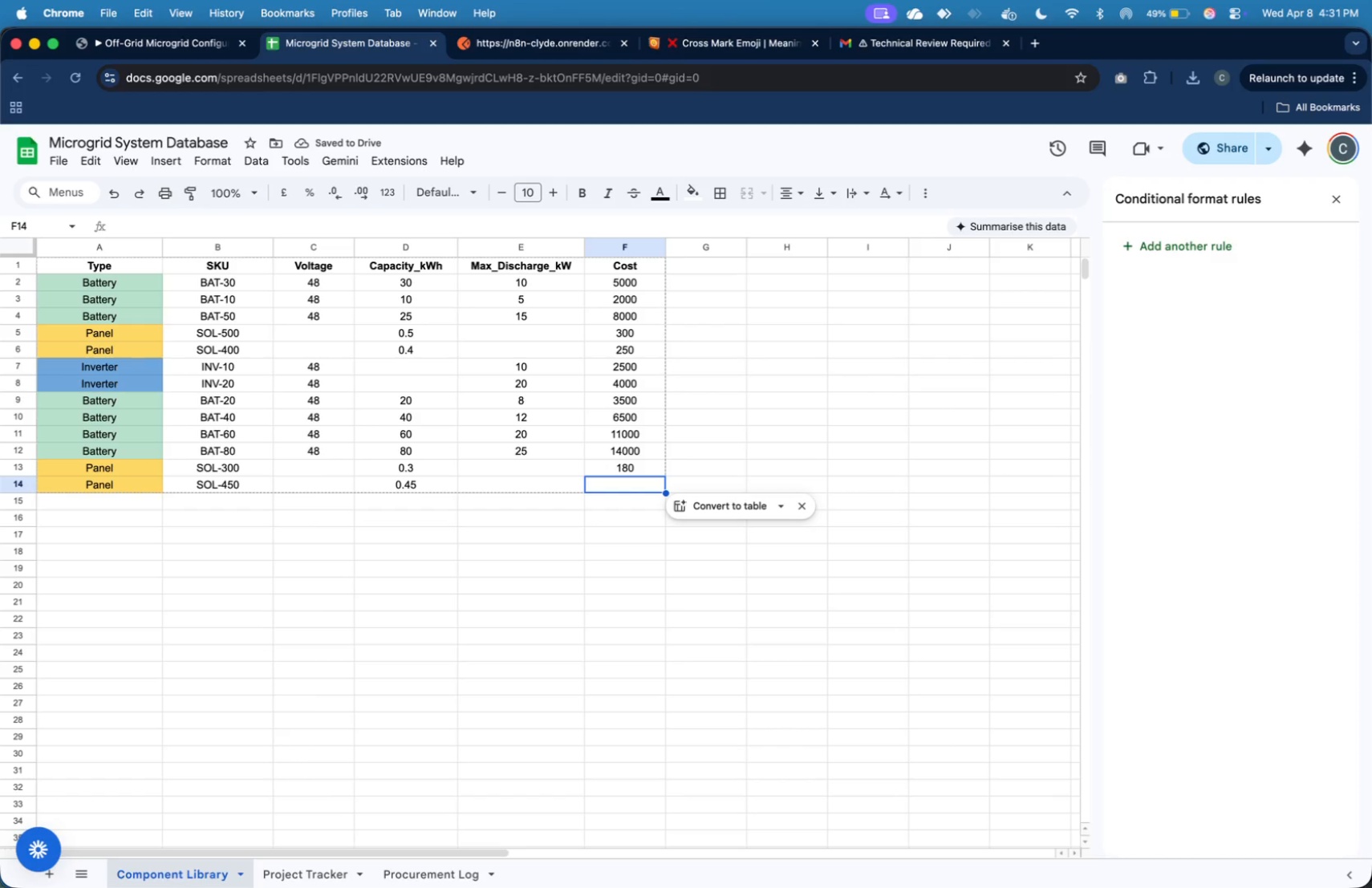 
type(270)
 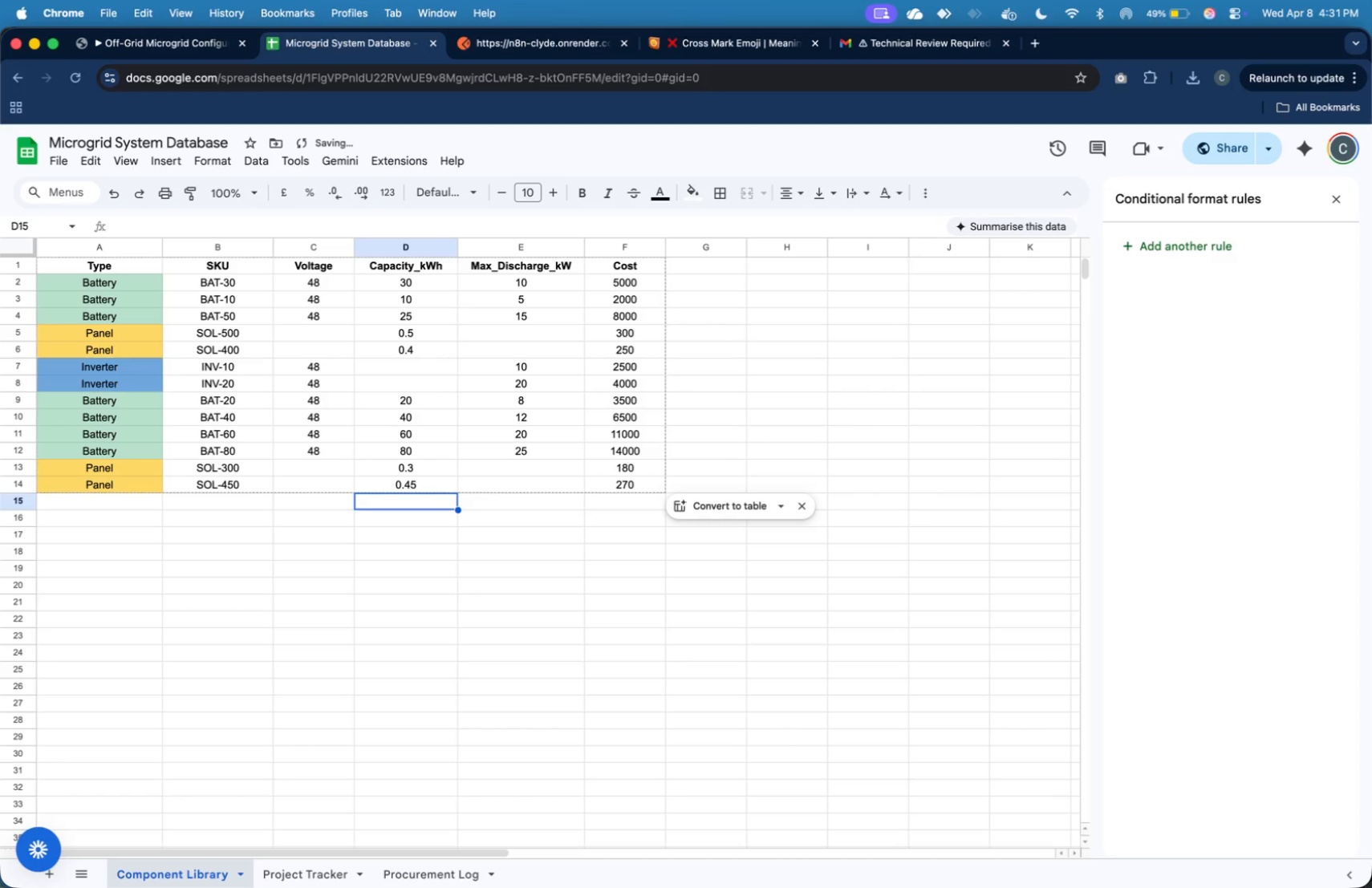 
key(Enter)
 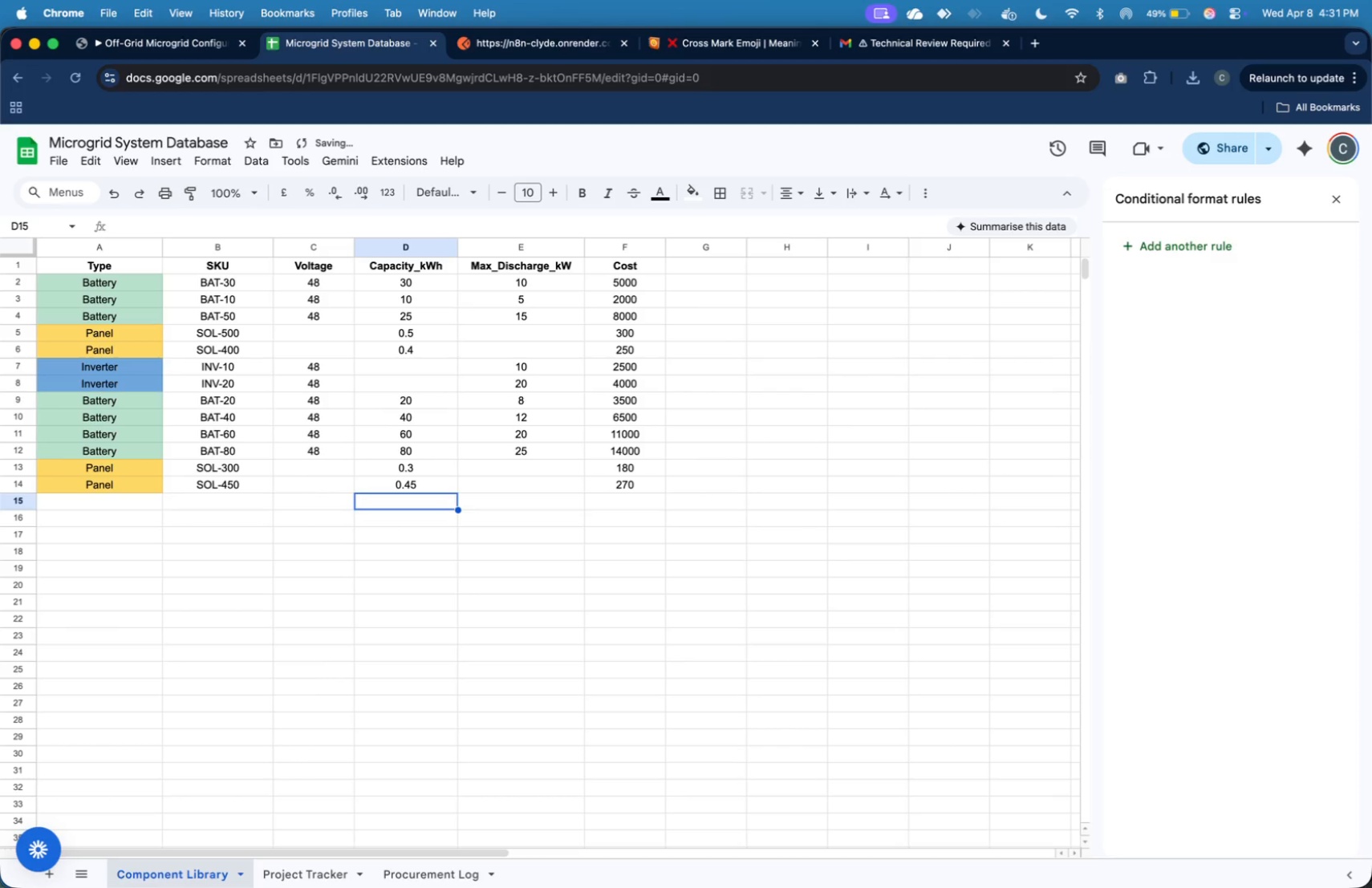 
key(ArrowLeft)
 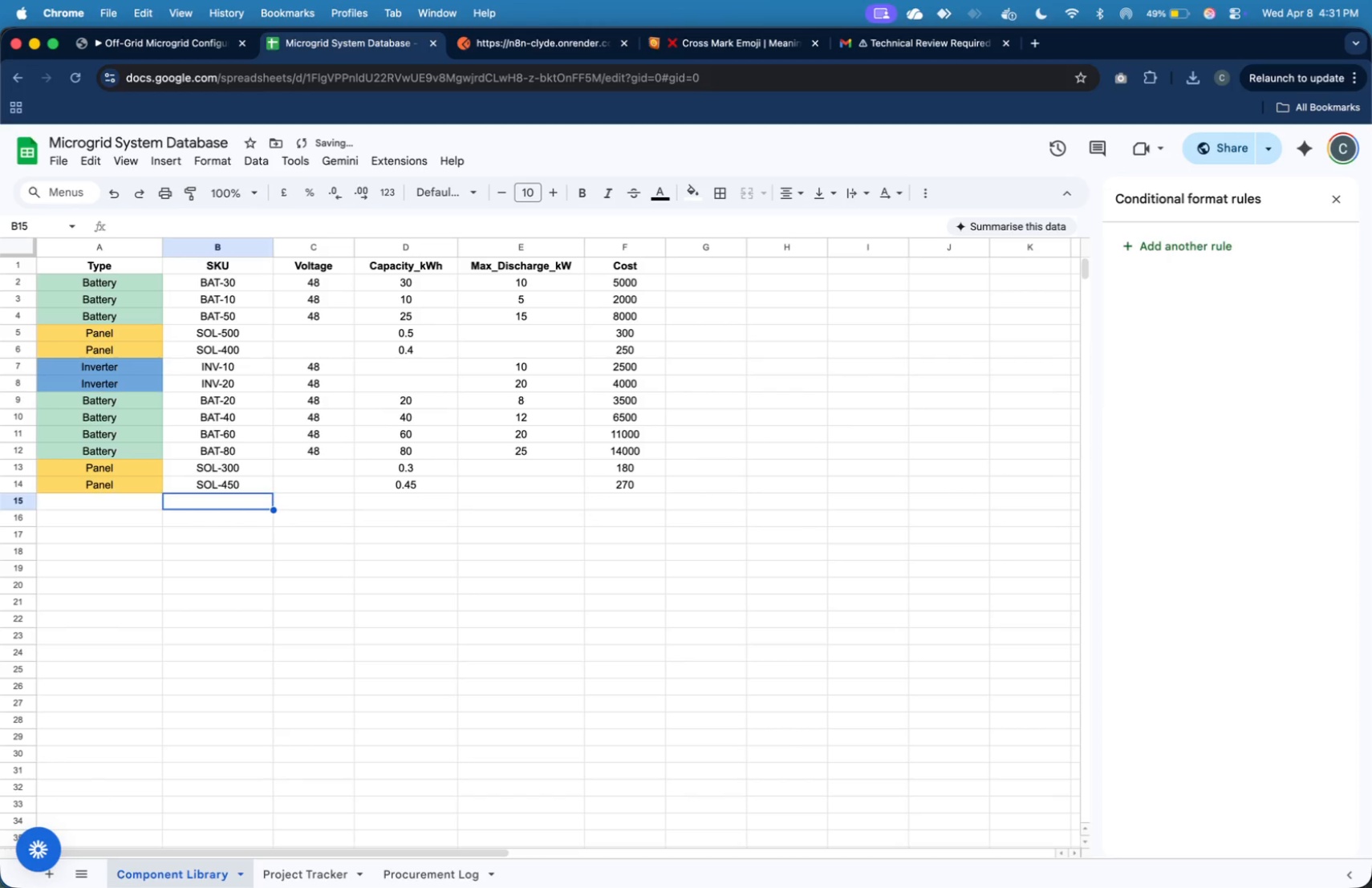 
key(ArrowLeft)
 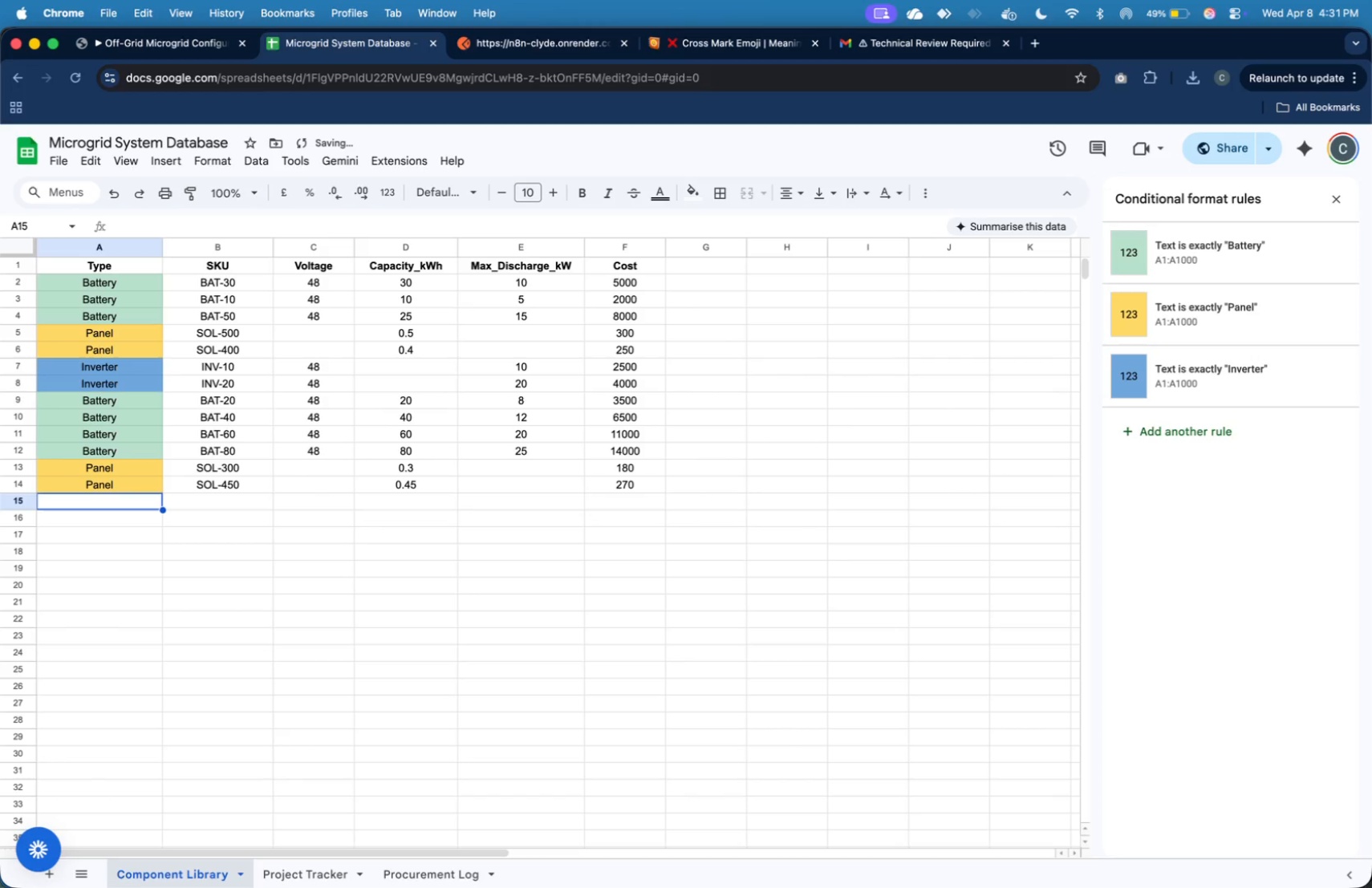 
key(ArrowLeft)
 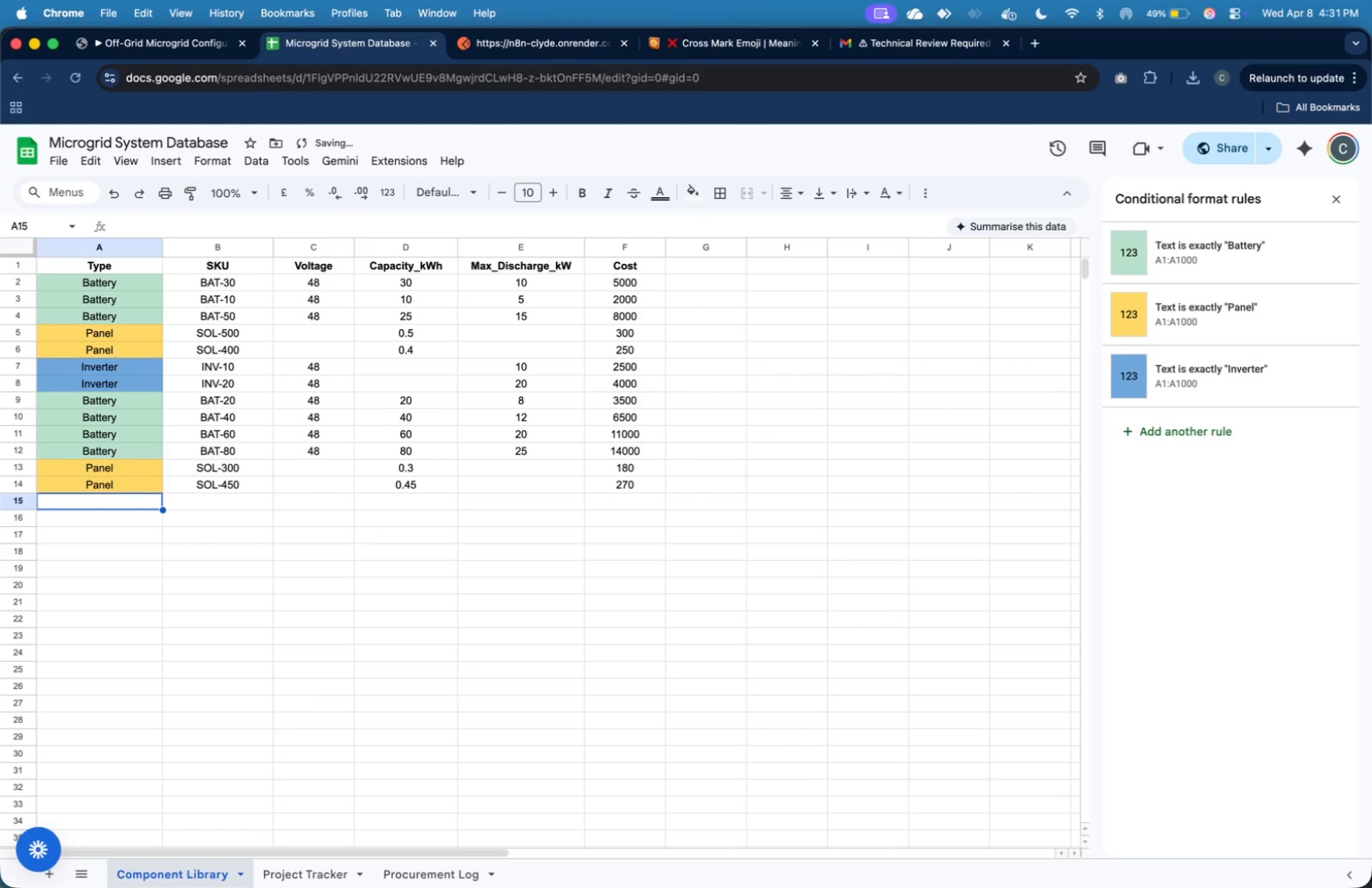 
type(P)
key(Tab)
type(SOL-600)
key(Tab)
key(Tab)
type(0.6)
key(Tab)
key(Tab)
type(350)
 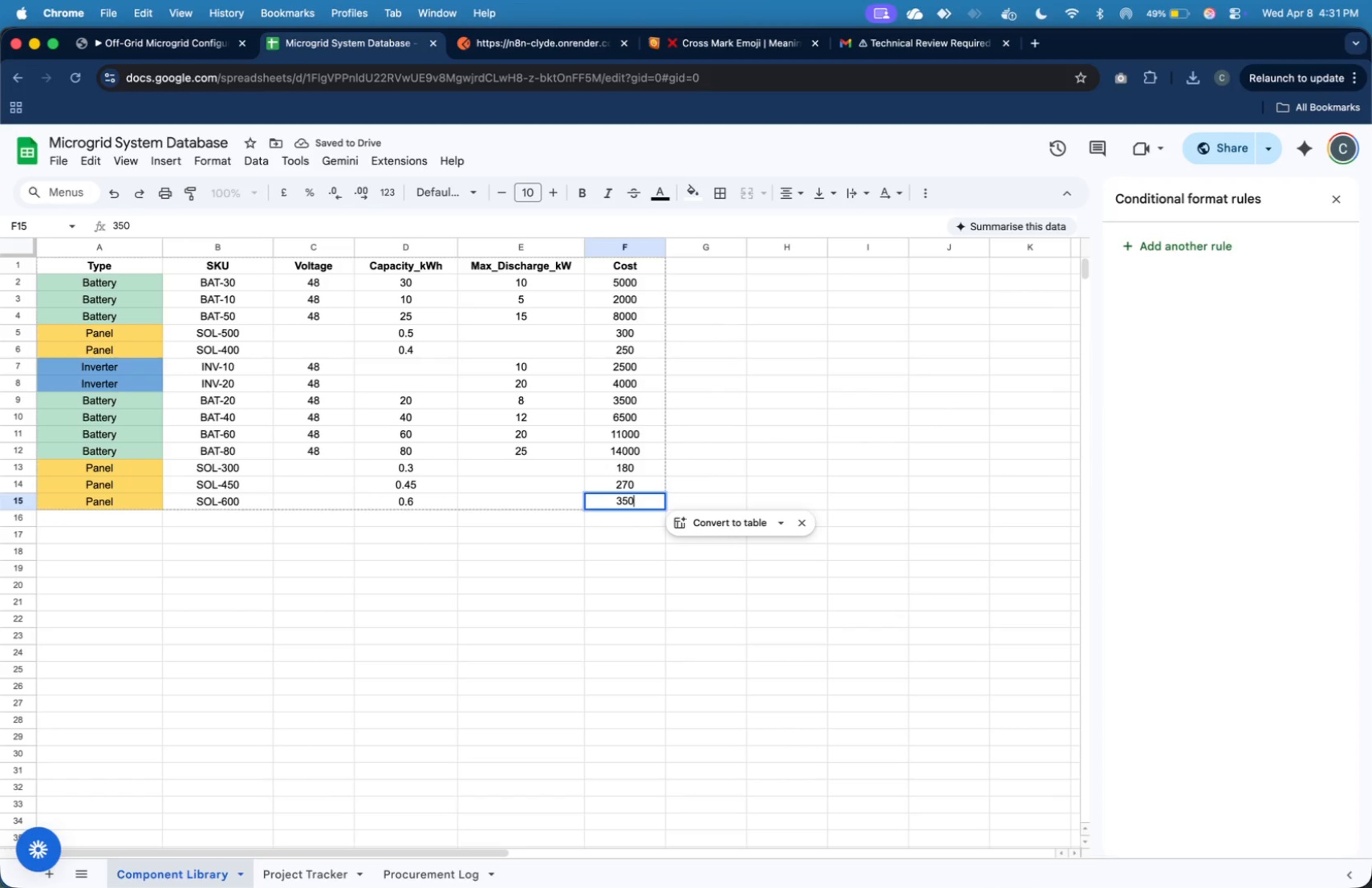 
key(Enter)
 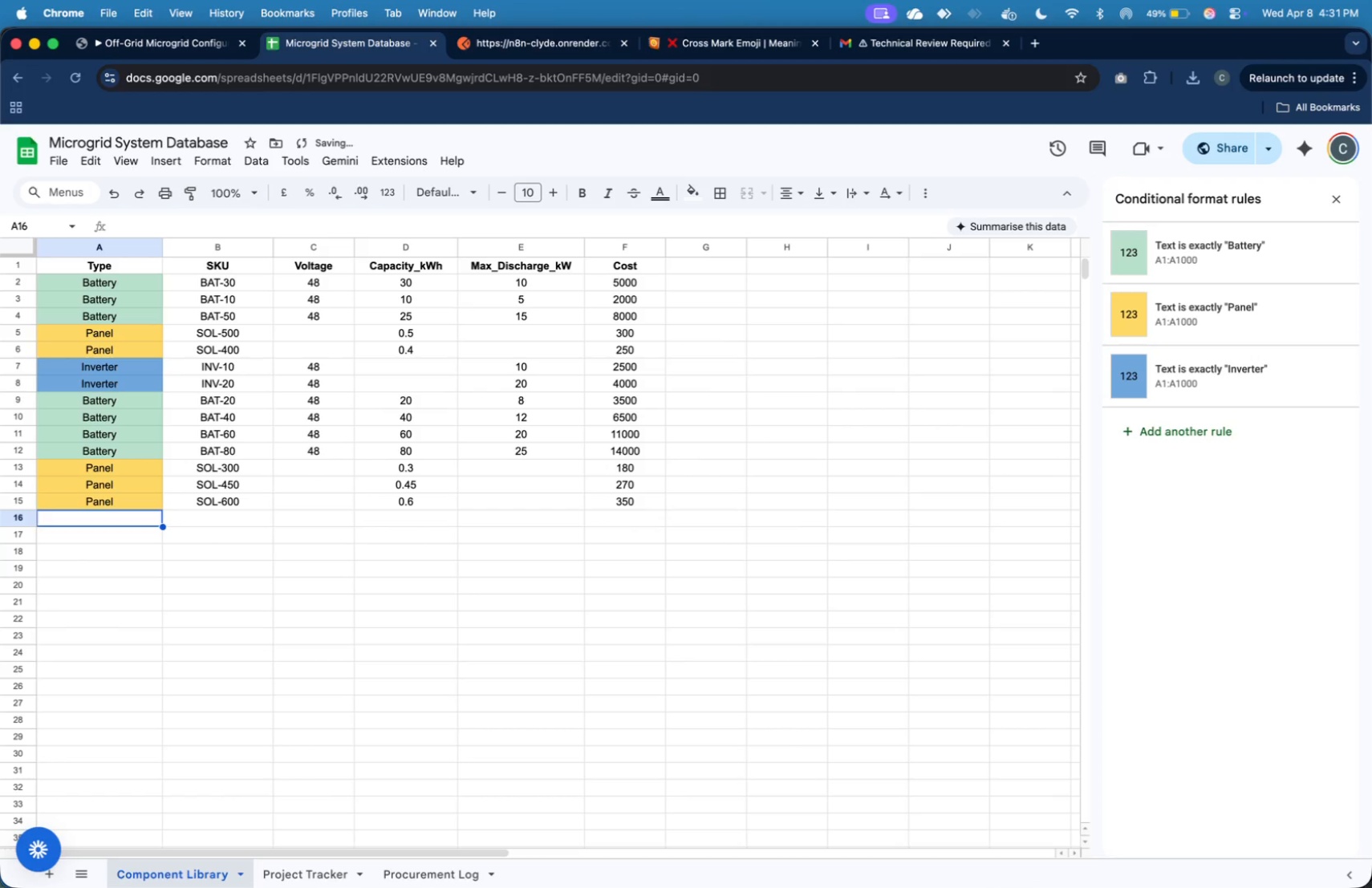 
type(PA)
key(Tab)
type(SOL-700)
key(Tab)
key(Tab)
type(0.7)
key(Tab)
key(Tab)
type(420)
 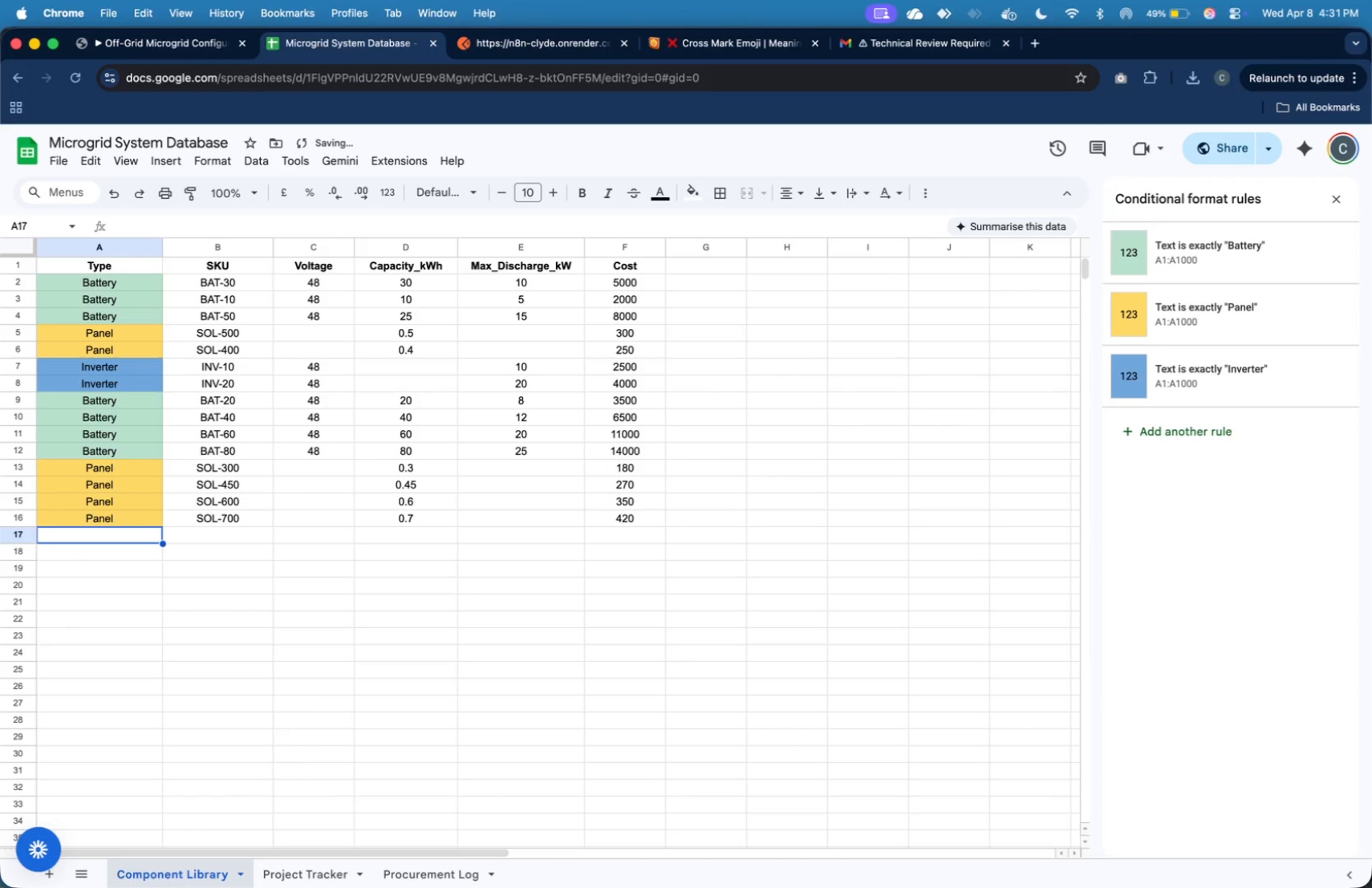 
key(Enter)
 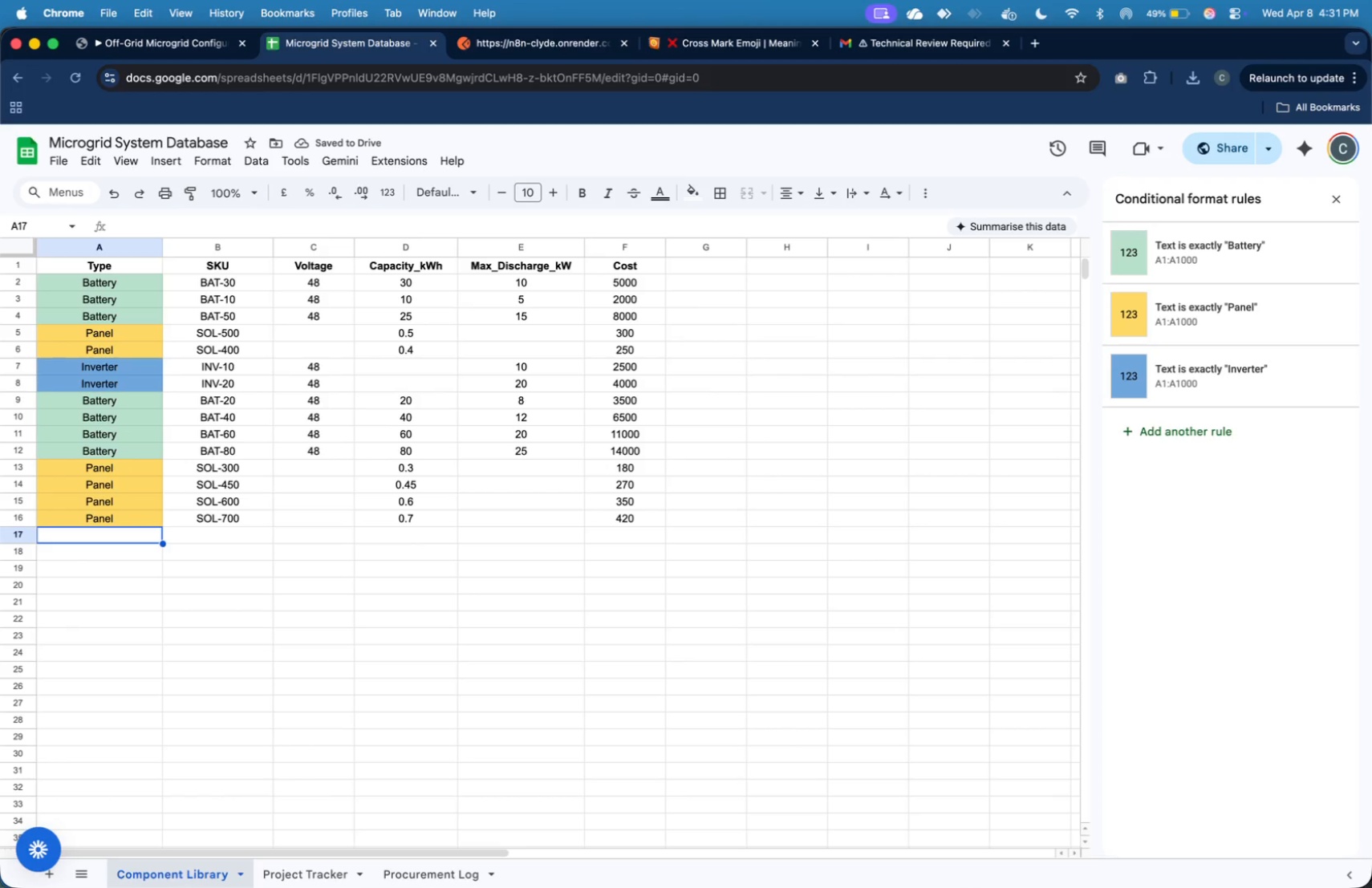 
type(IN)
key(Tab)
type(INV-5)
key(Tab)
key(Tab)
key(Backspace)
 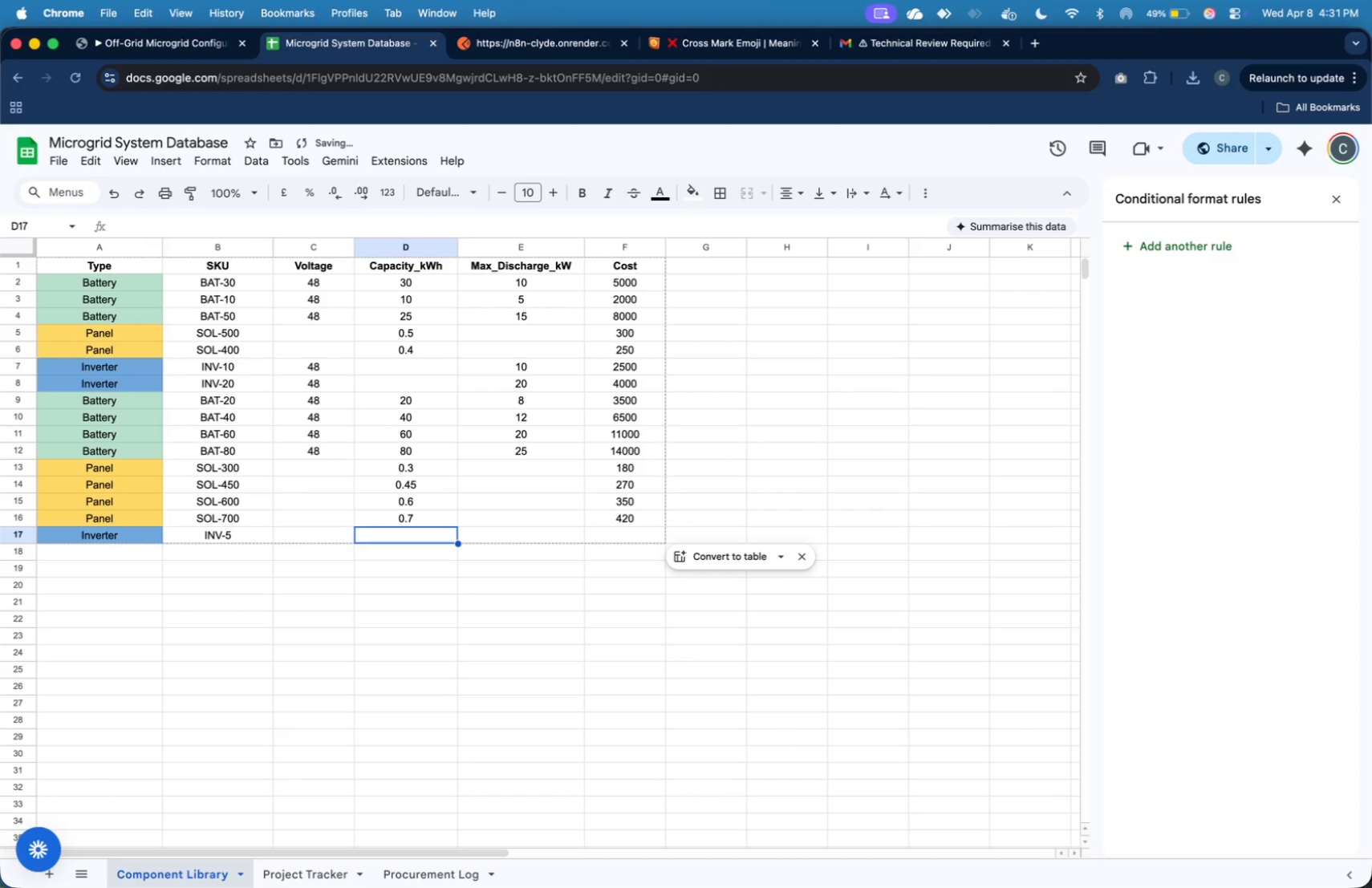 
key(ArrowLeft)
 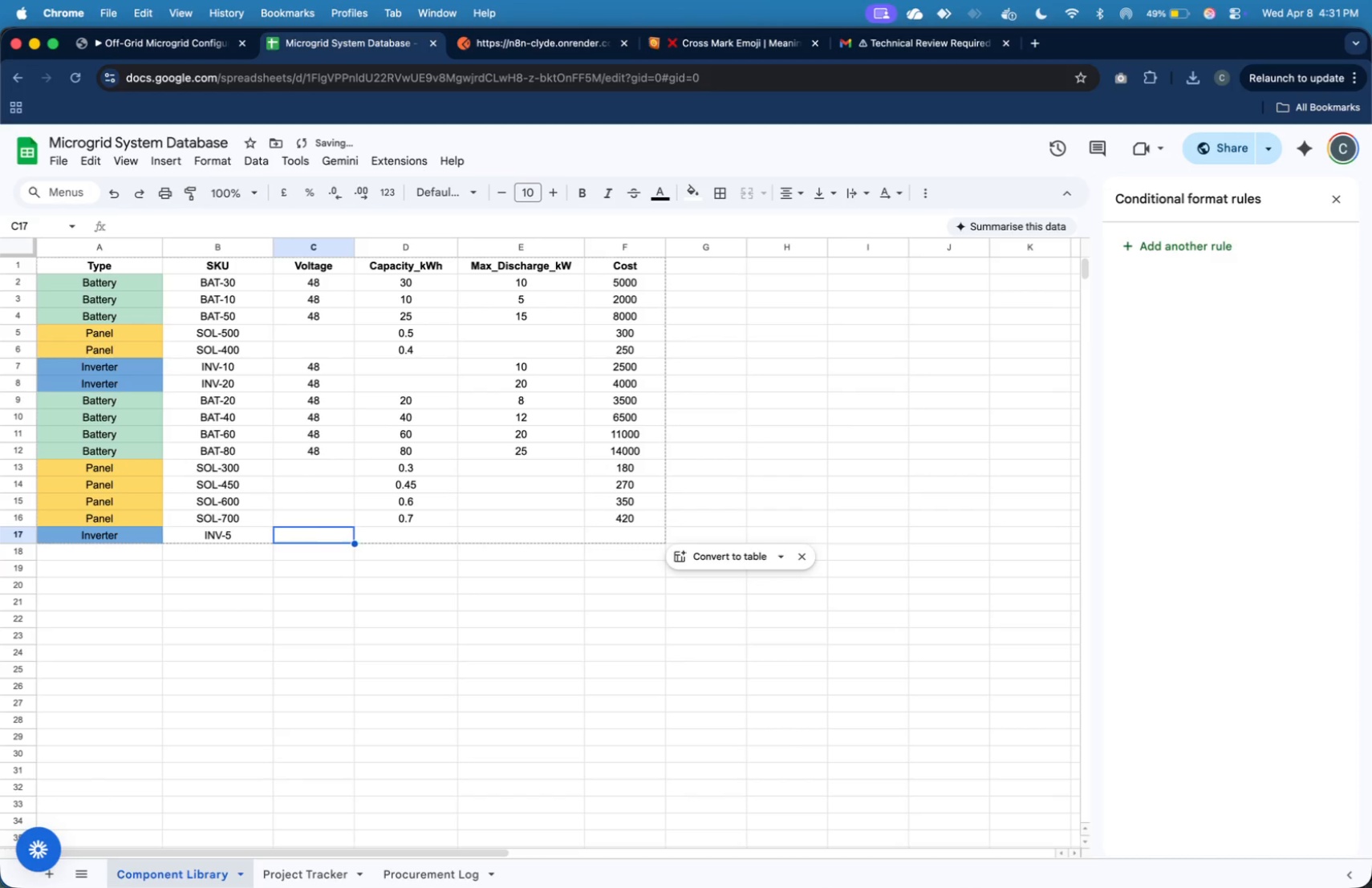 
type(48)
key(Tab)
key(Tab)
type(5)
key(Tab)
type(1500)
 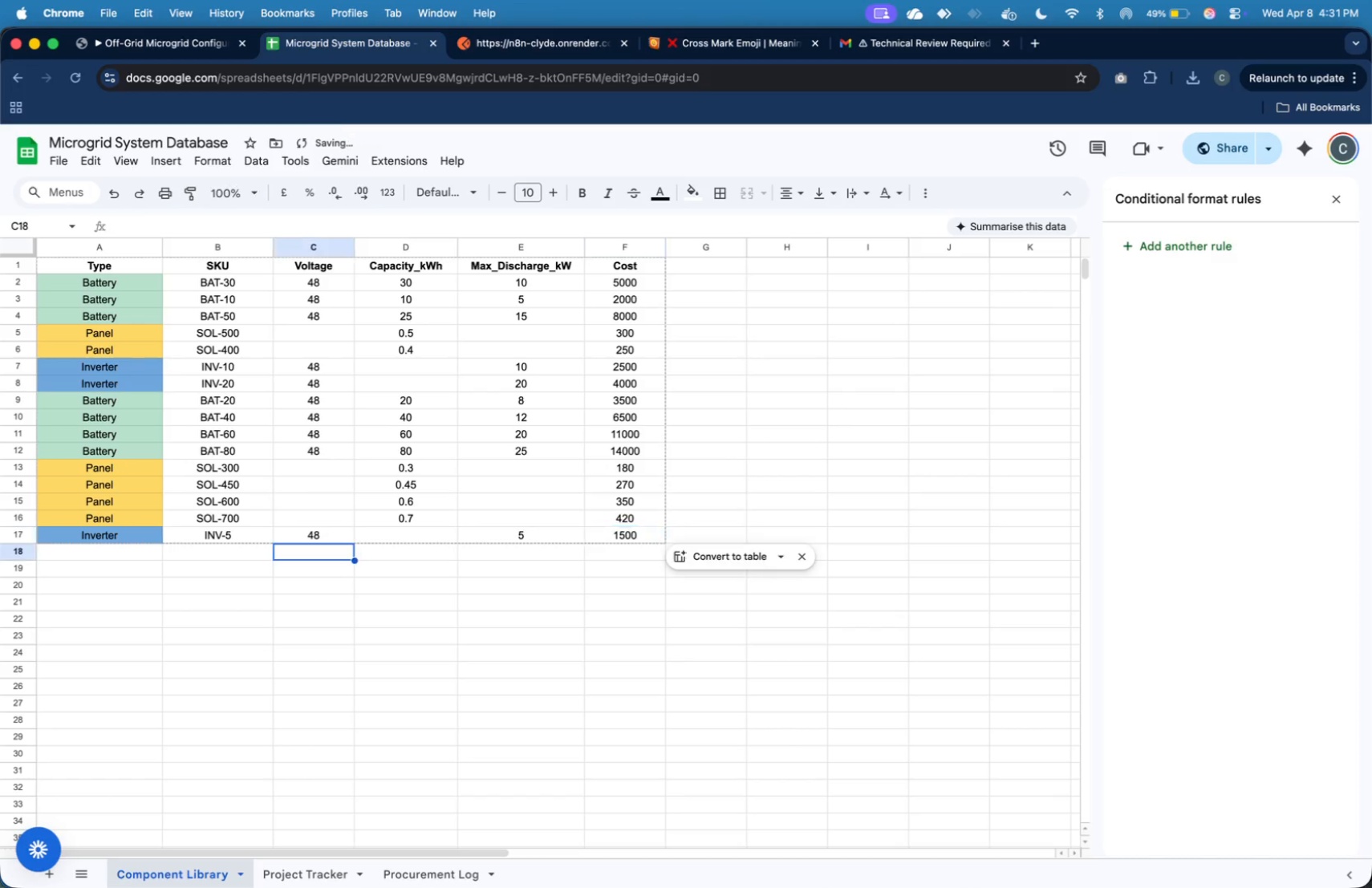 
key(Enter)
 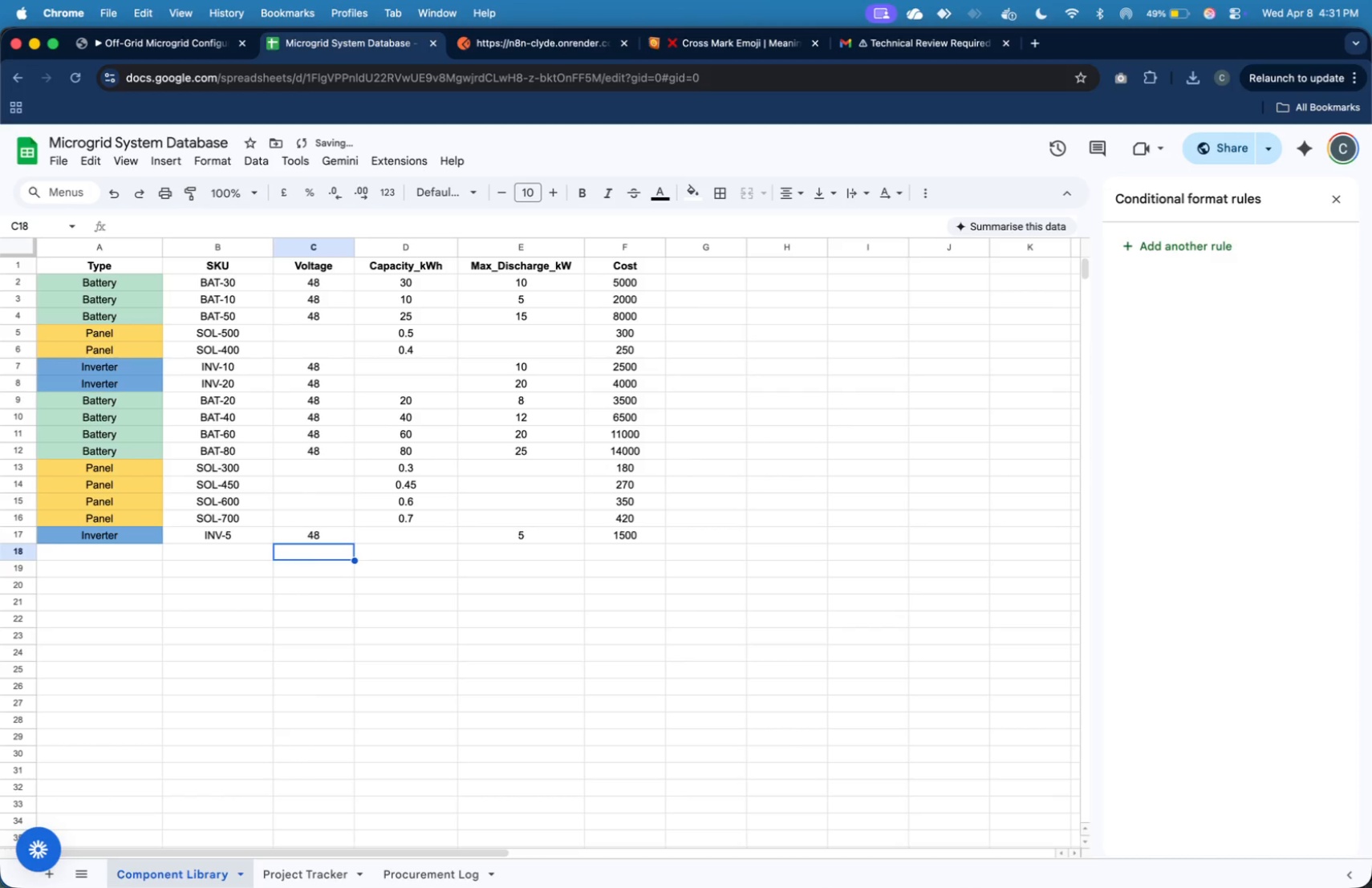 
key(Backspace)
 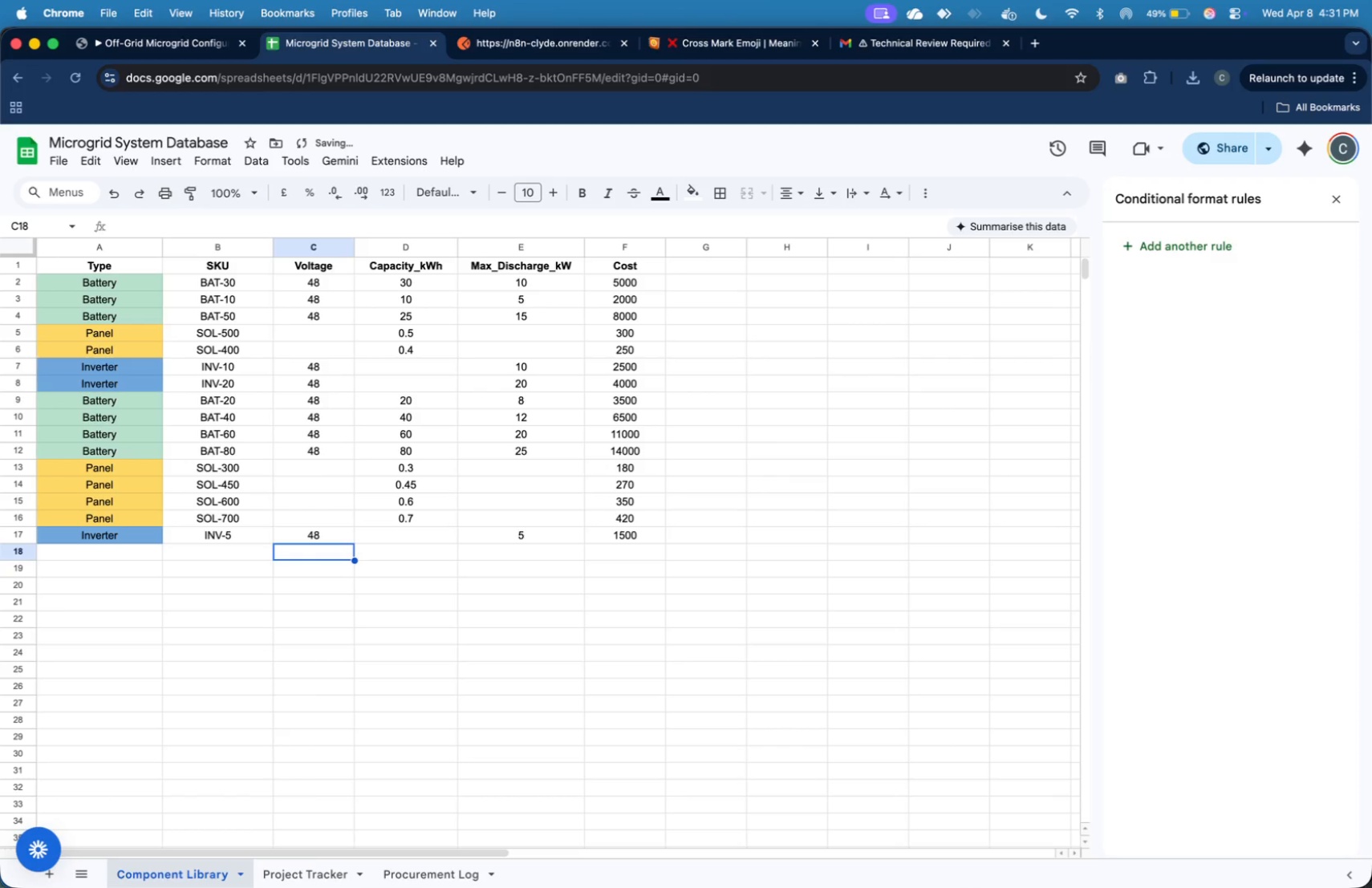 
key(Backspace)
 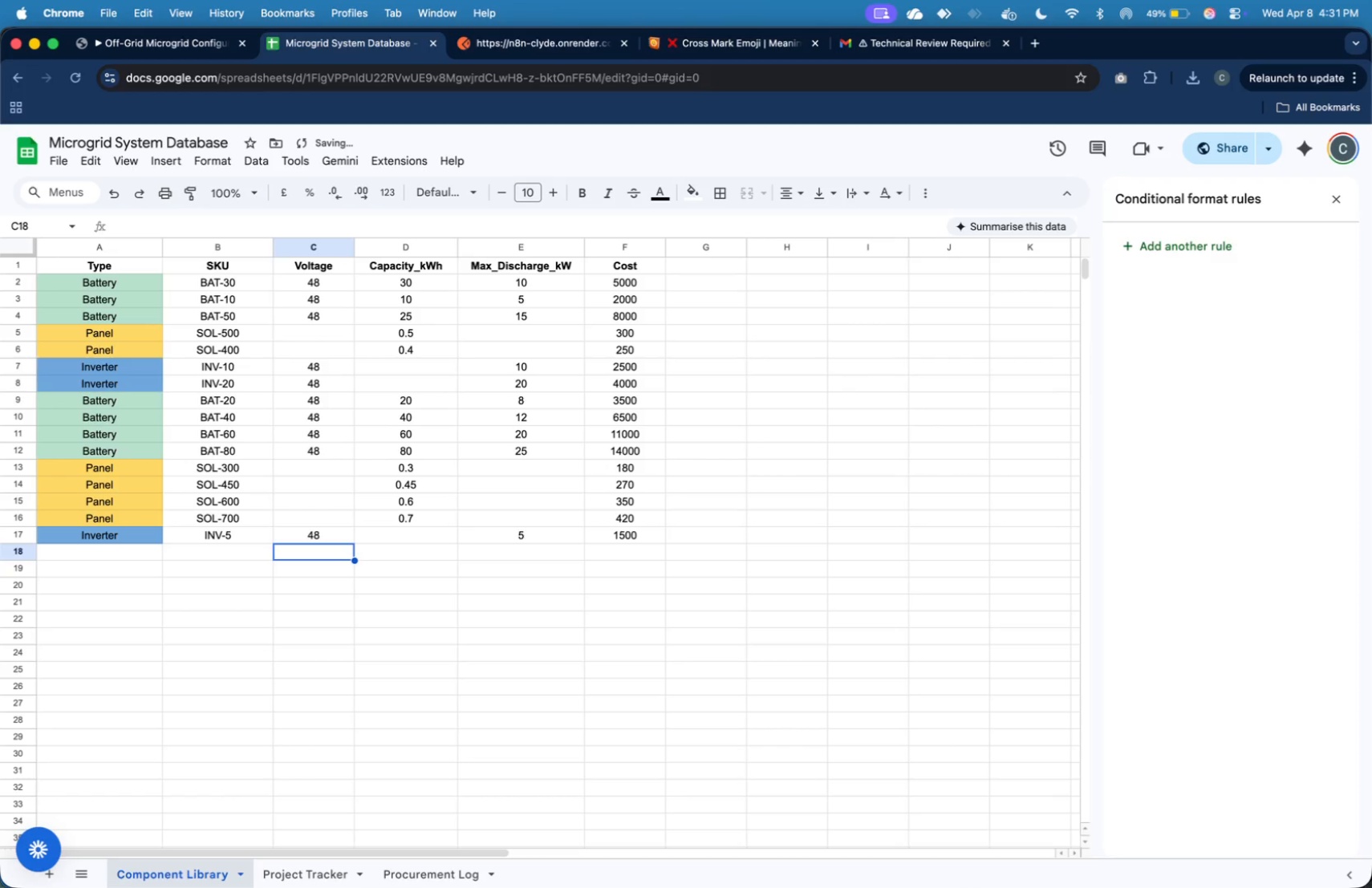 
key(ArrowLeft)
 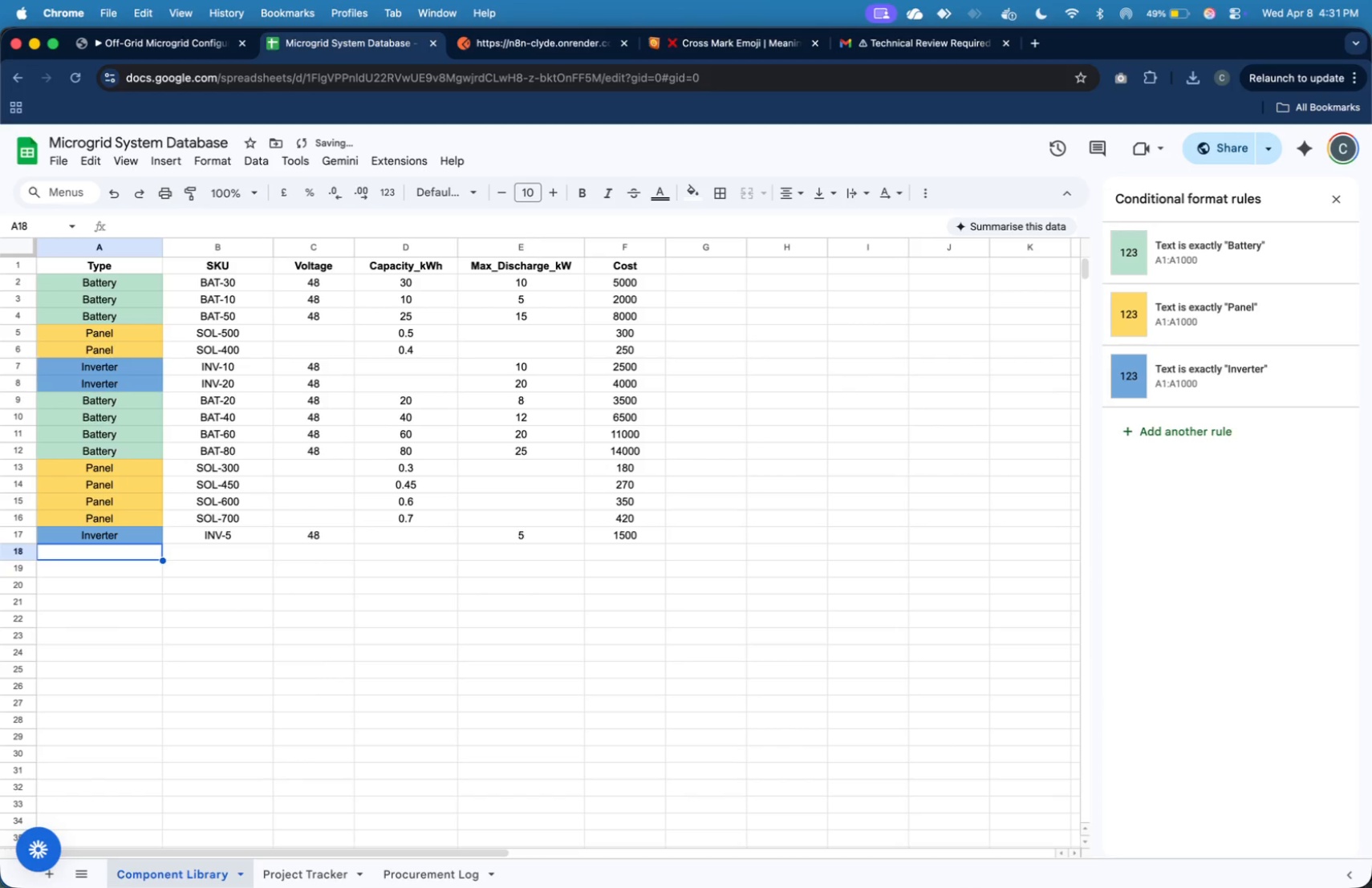 
key(ArrowLeft)
 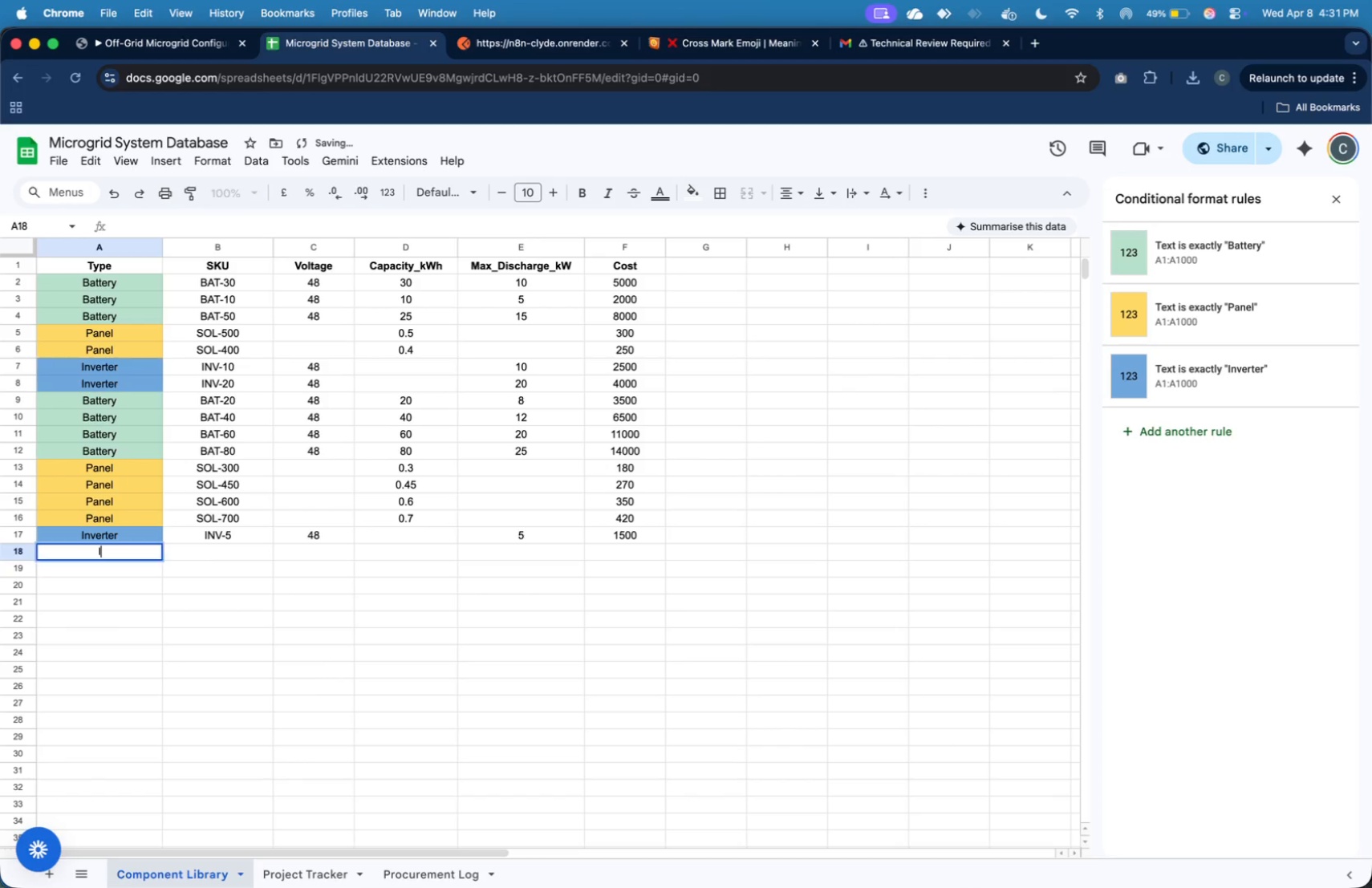 
type(IN)
key(Tab)
type(INV-15)
key(Tab)
type(48)
key(Tab)
key(Tab)
type(5)
key(Tab)
 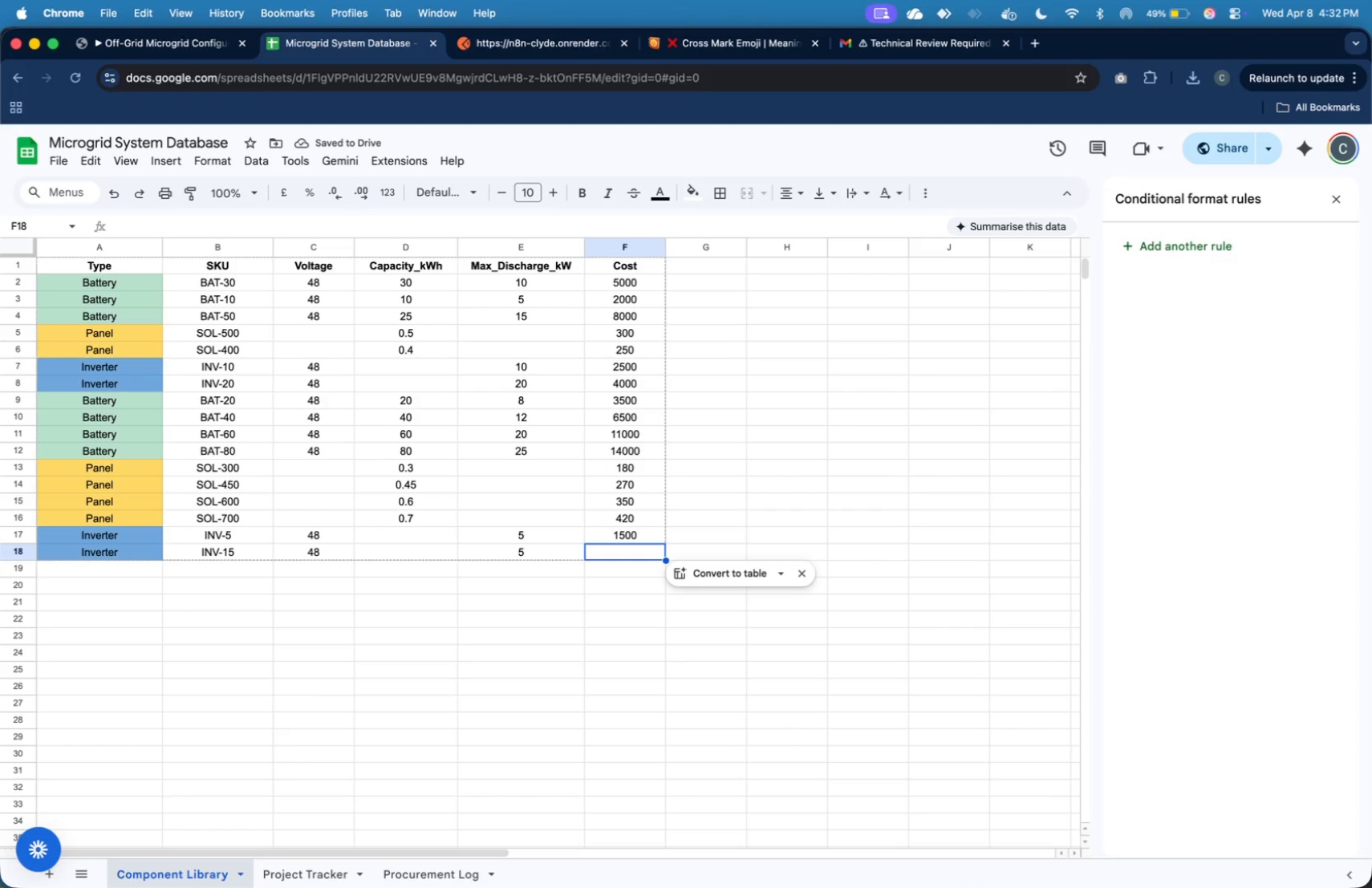 
key(ArrowLeft)
 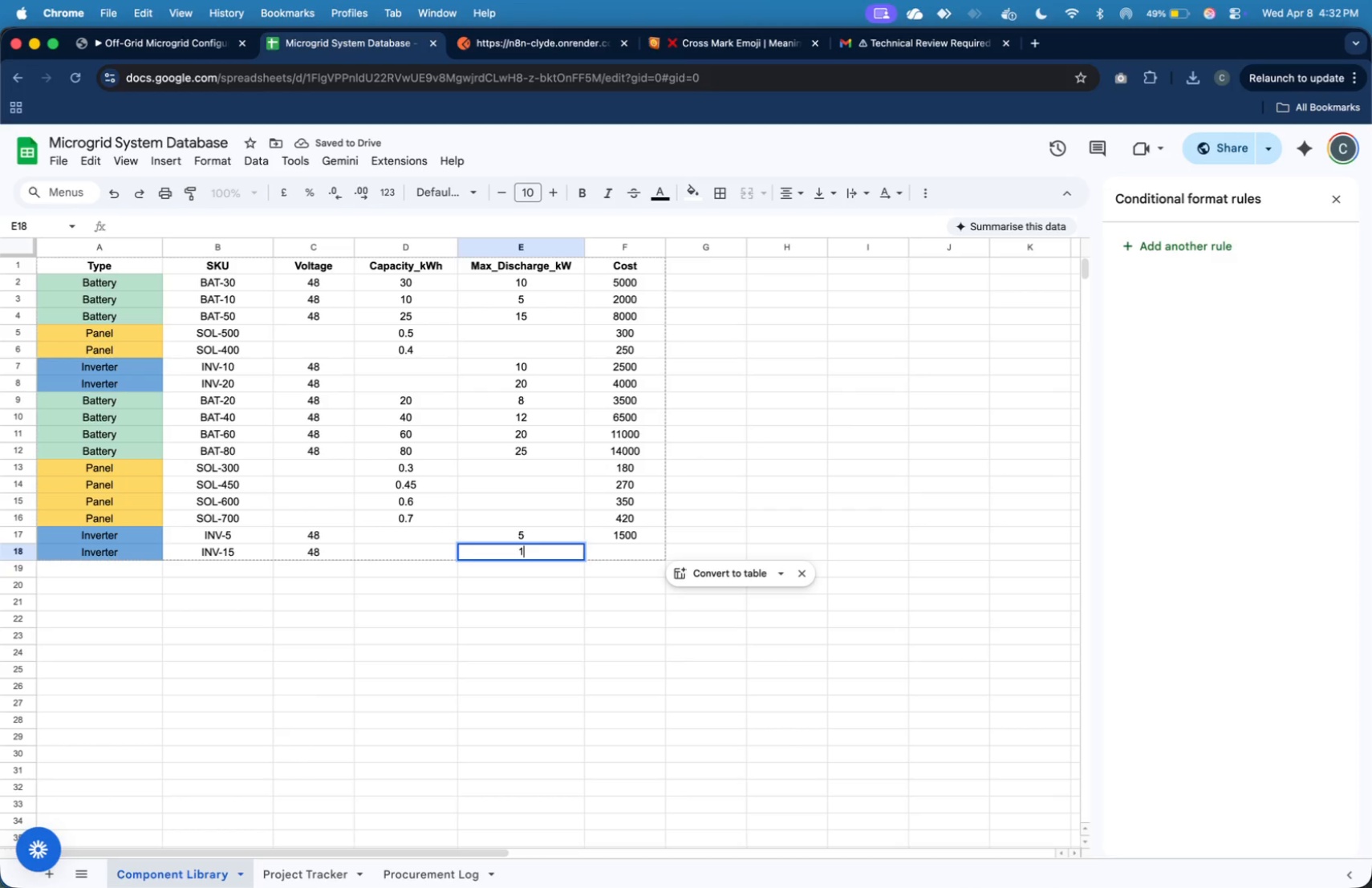 
type(15)
key(Tab)
type(3000)
 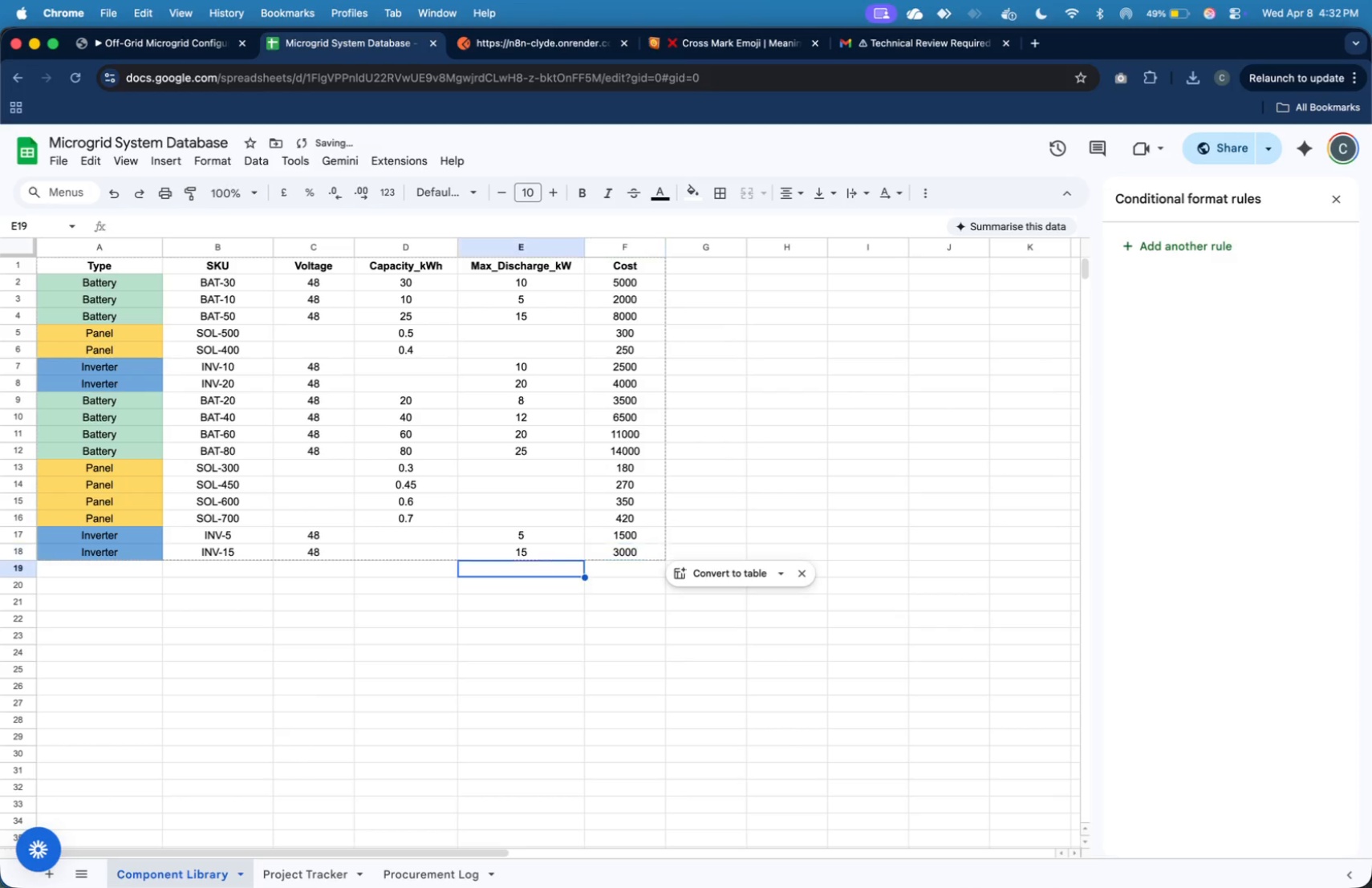 
key(Enter)
 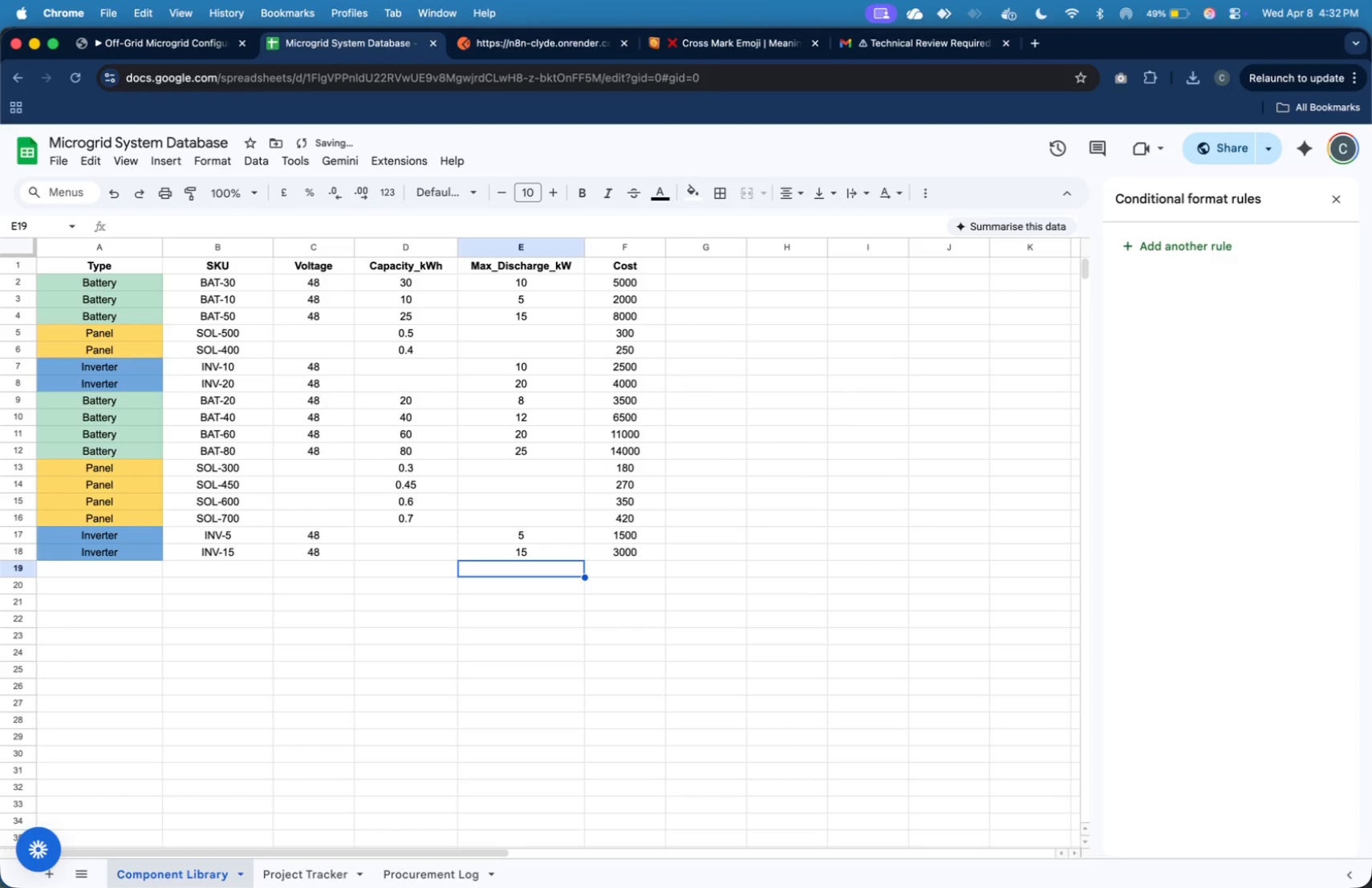 
key(ArrowLeft)
 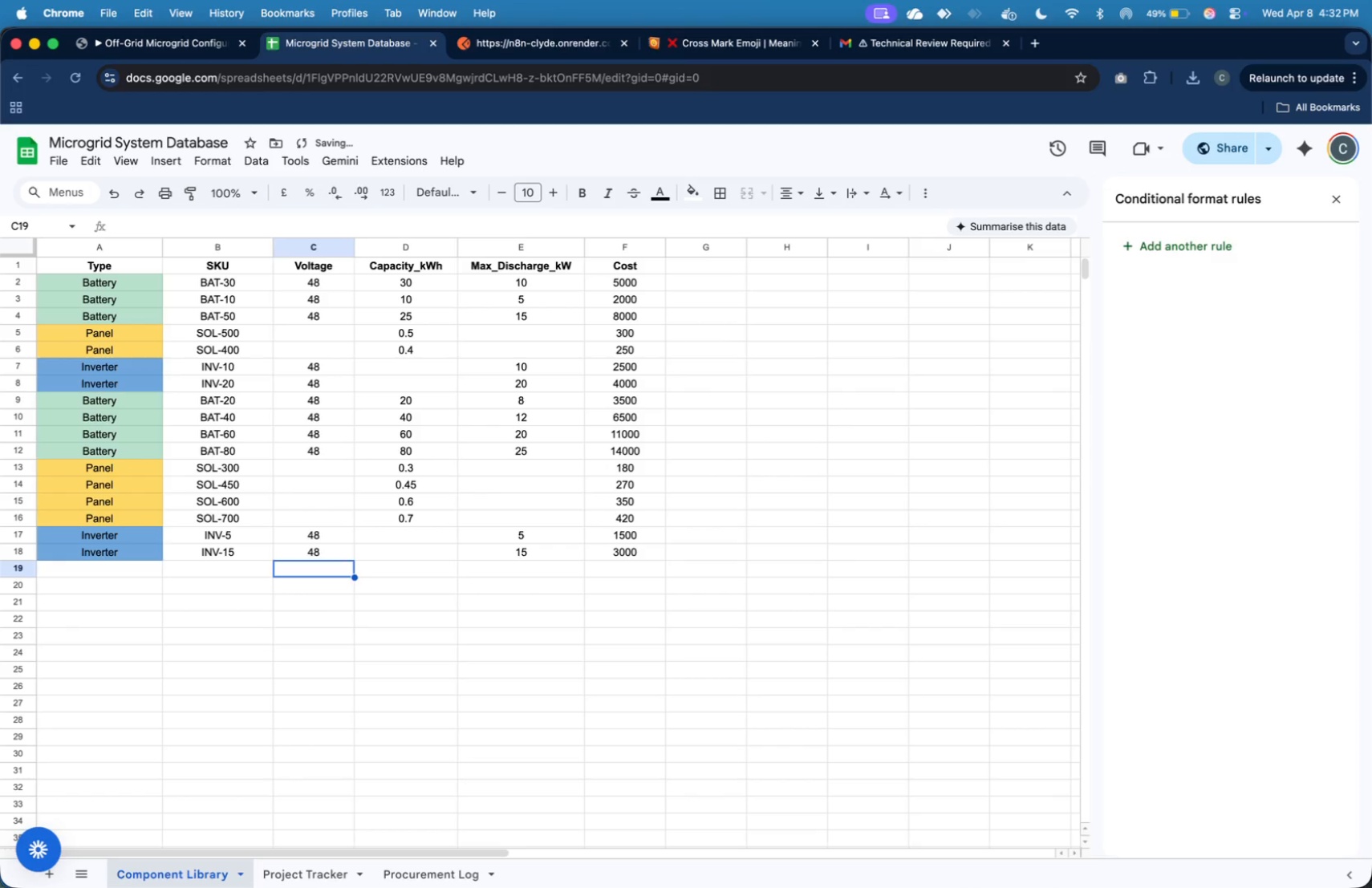 
key(ArrowLeft)
 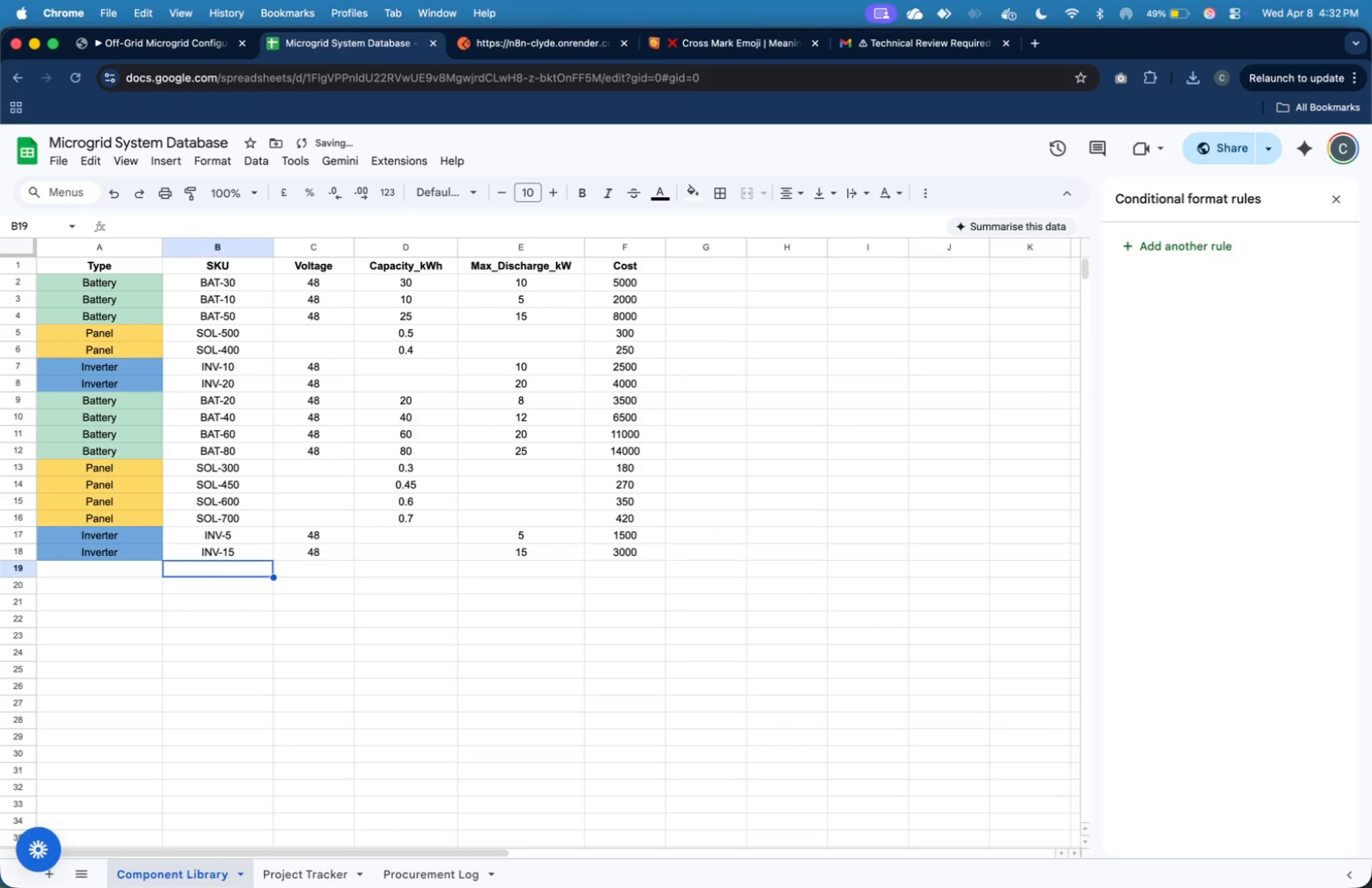 
key(ArrowLeft)
 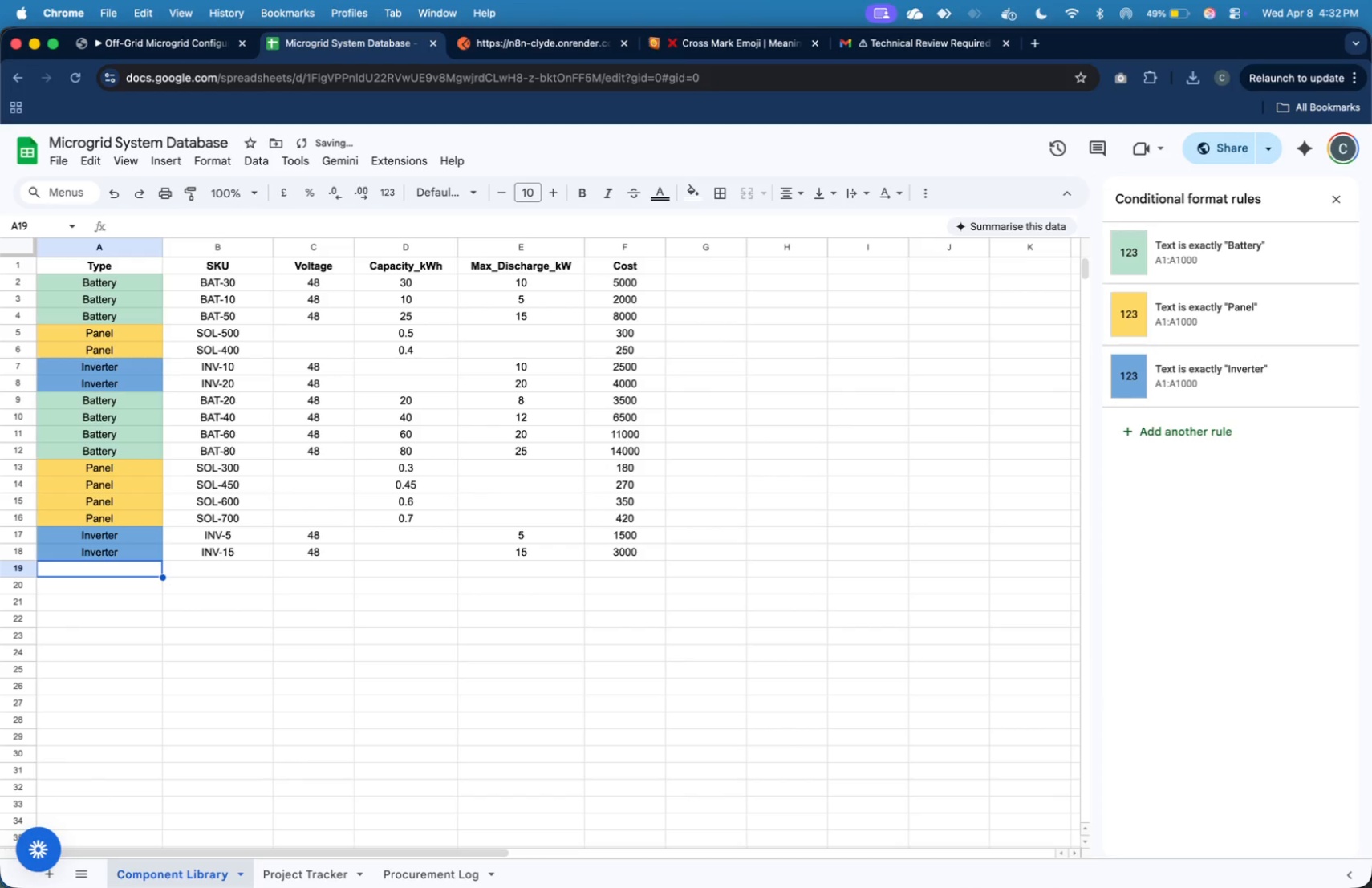 
key(ArrowLeft)
 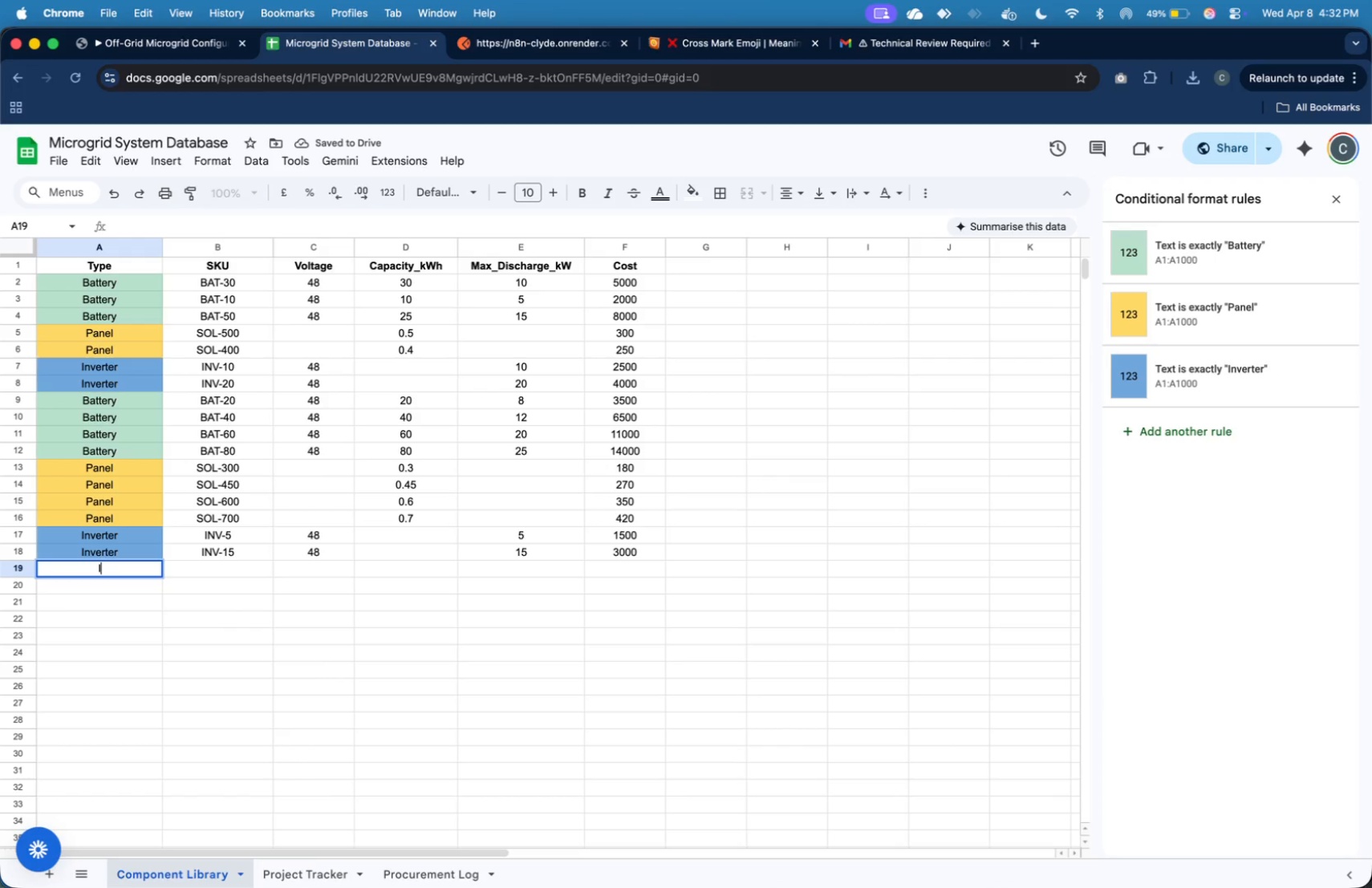 
type(IN)
key(Tab)
type(INV-30)
key(Tab)
type(48)
key(Tab)
key(Tab)
type(30)
key(Tab)
type(5500)
 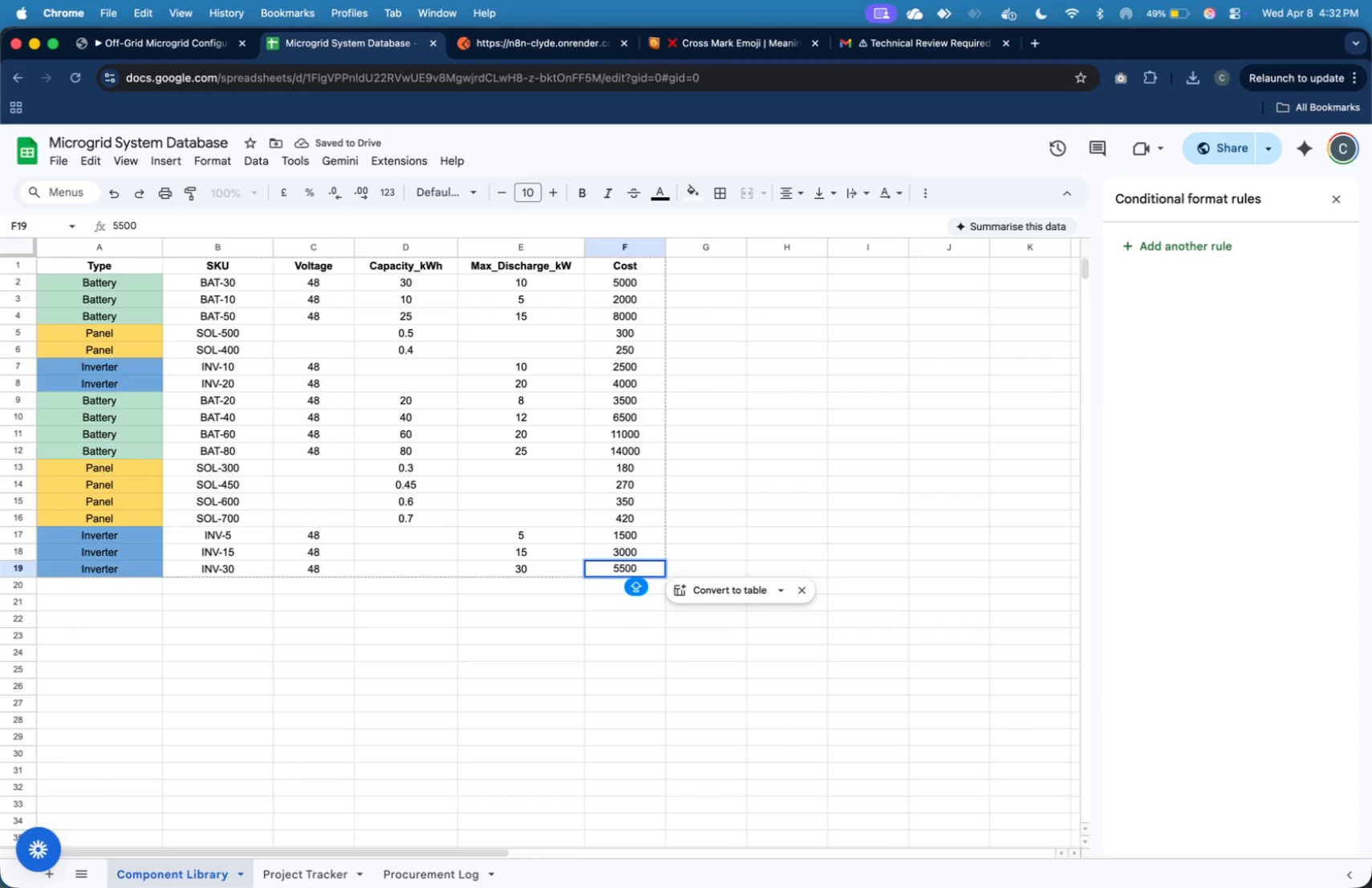 
key(Enter)
 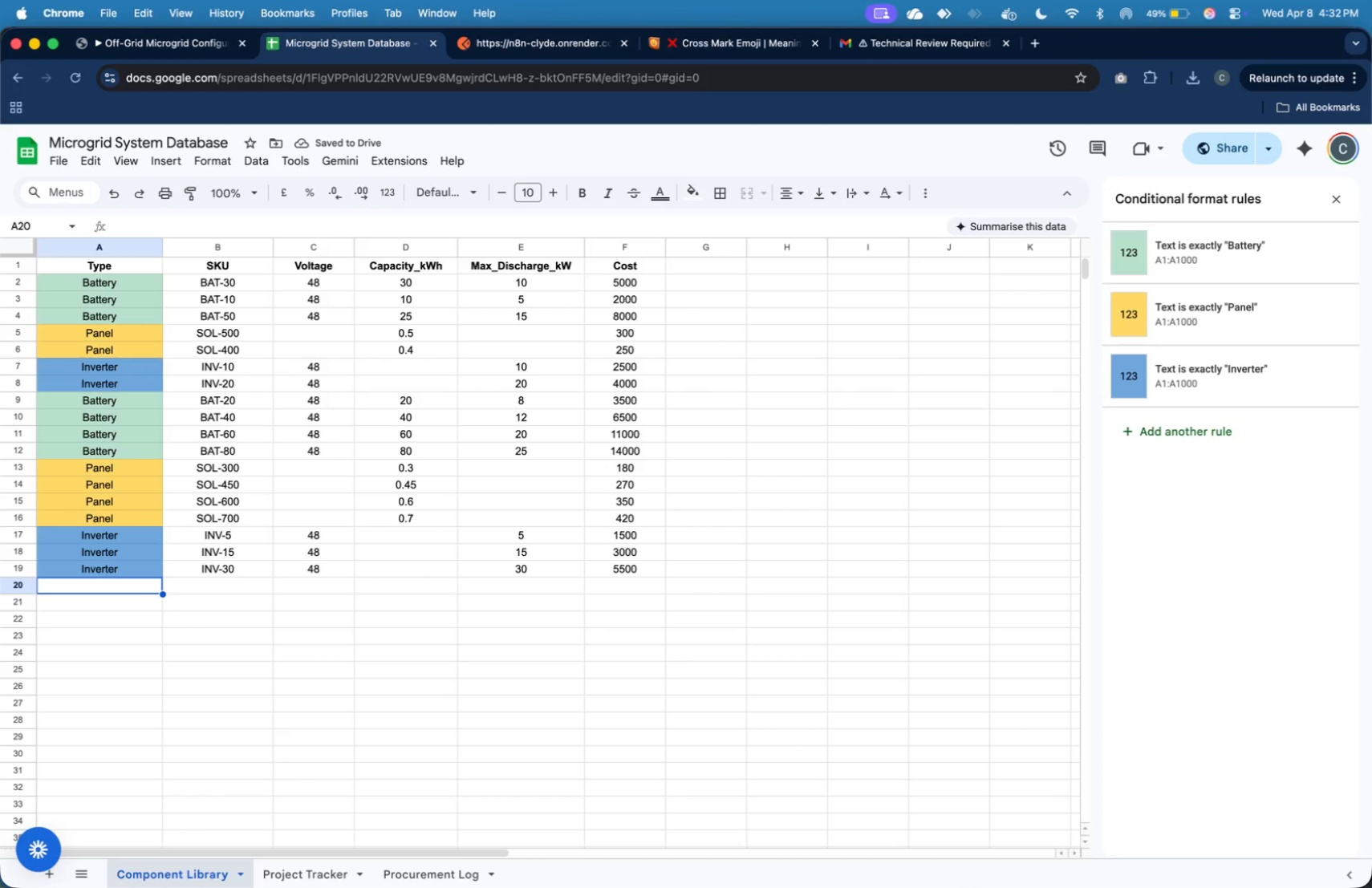 
wait(8.89)
 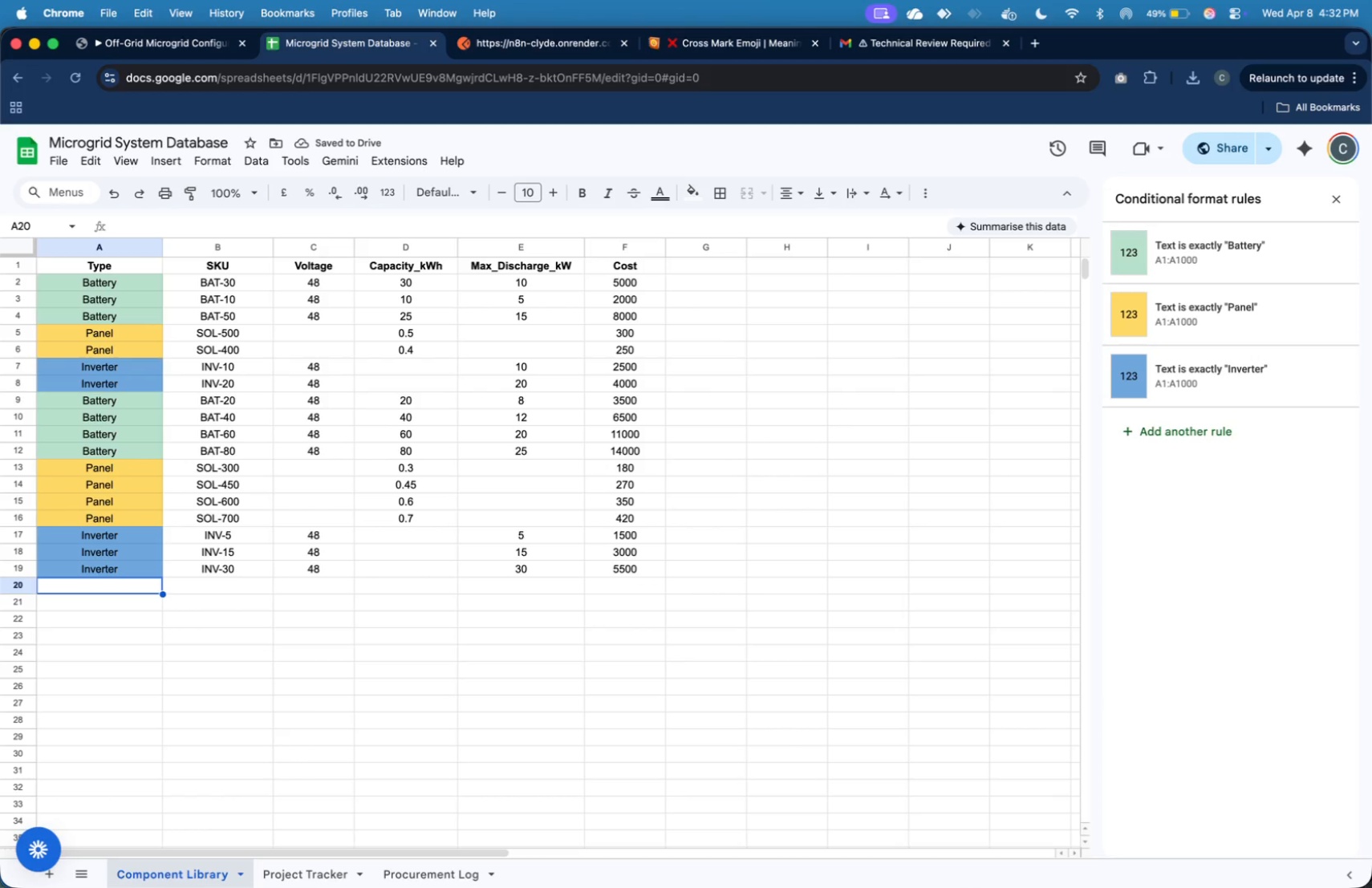 
left_click([501, 45])
 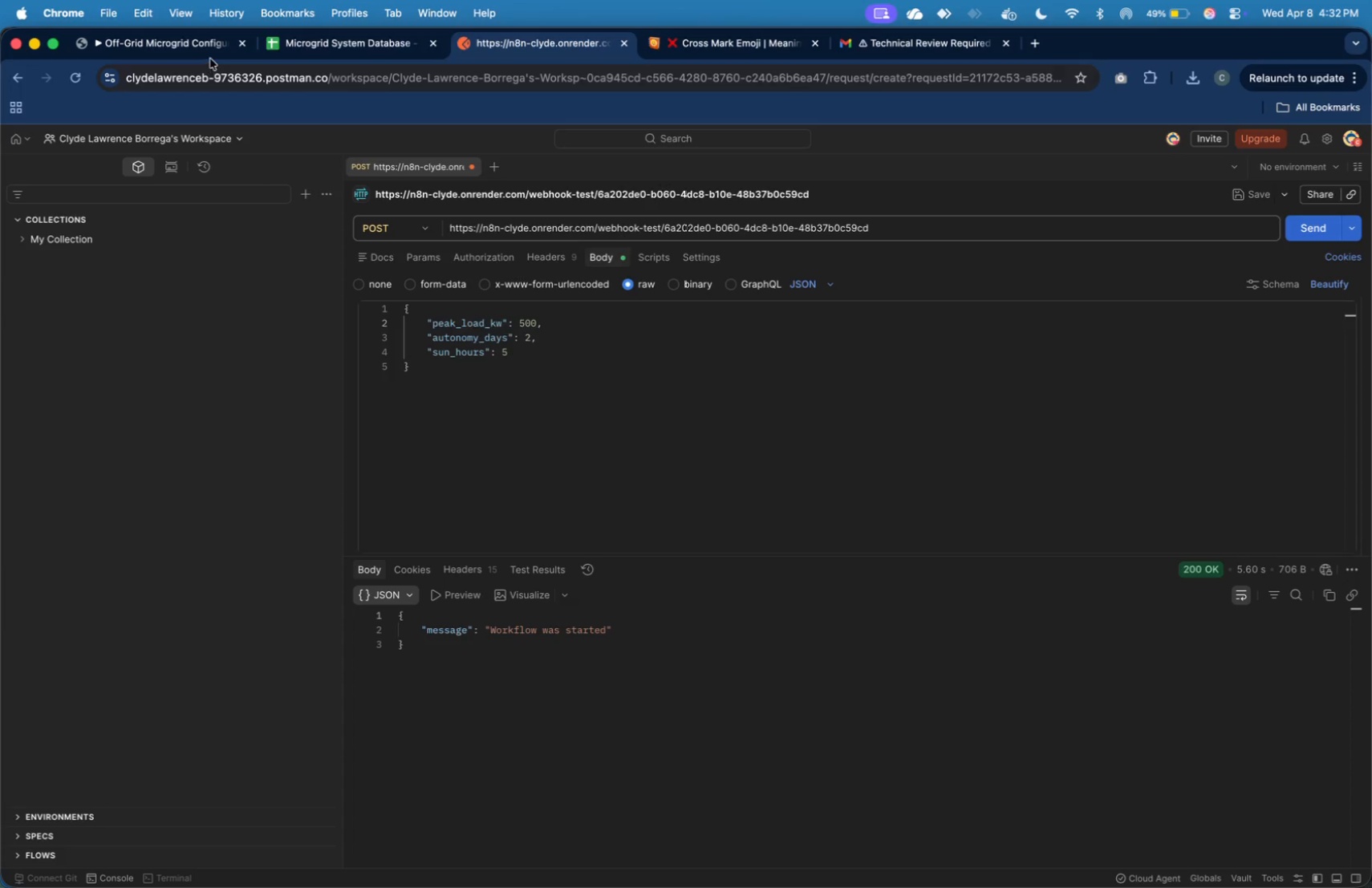 
left_click([210, 58])
 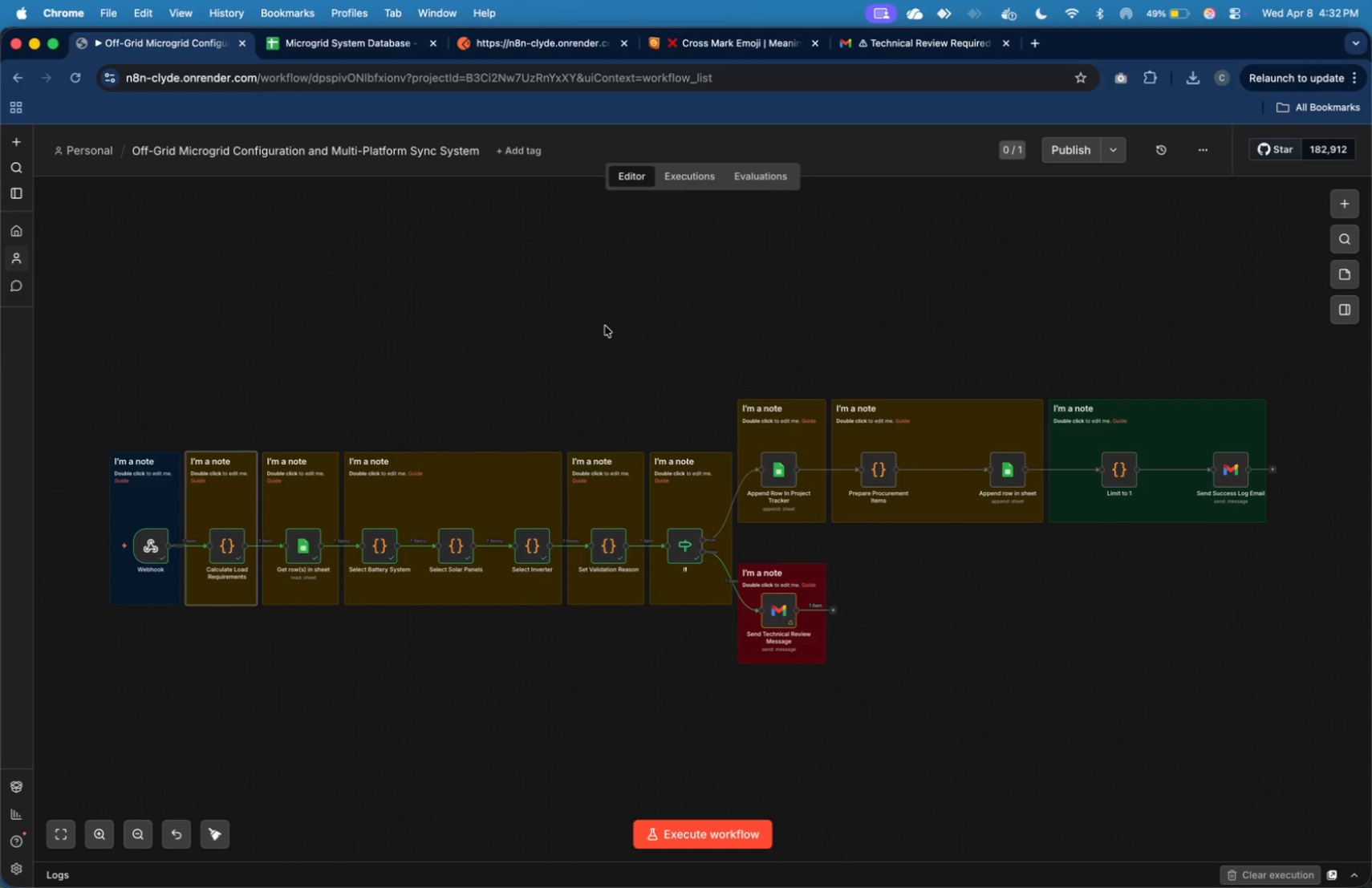 
wait(8.73)
 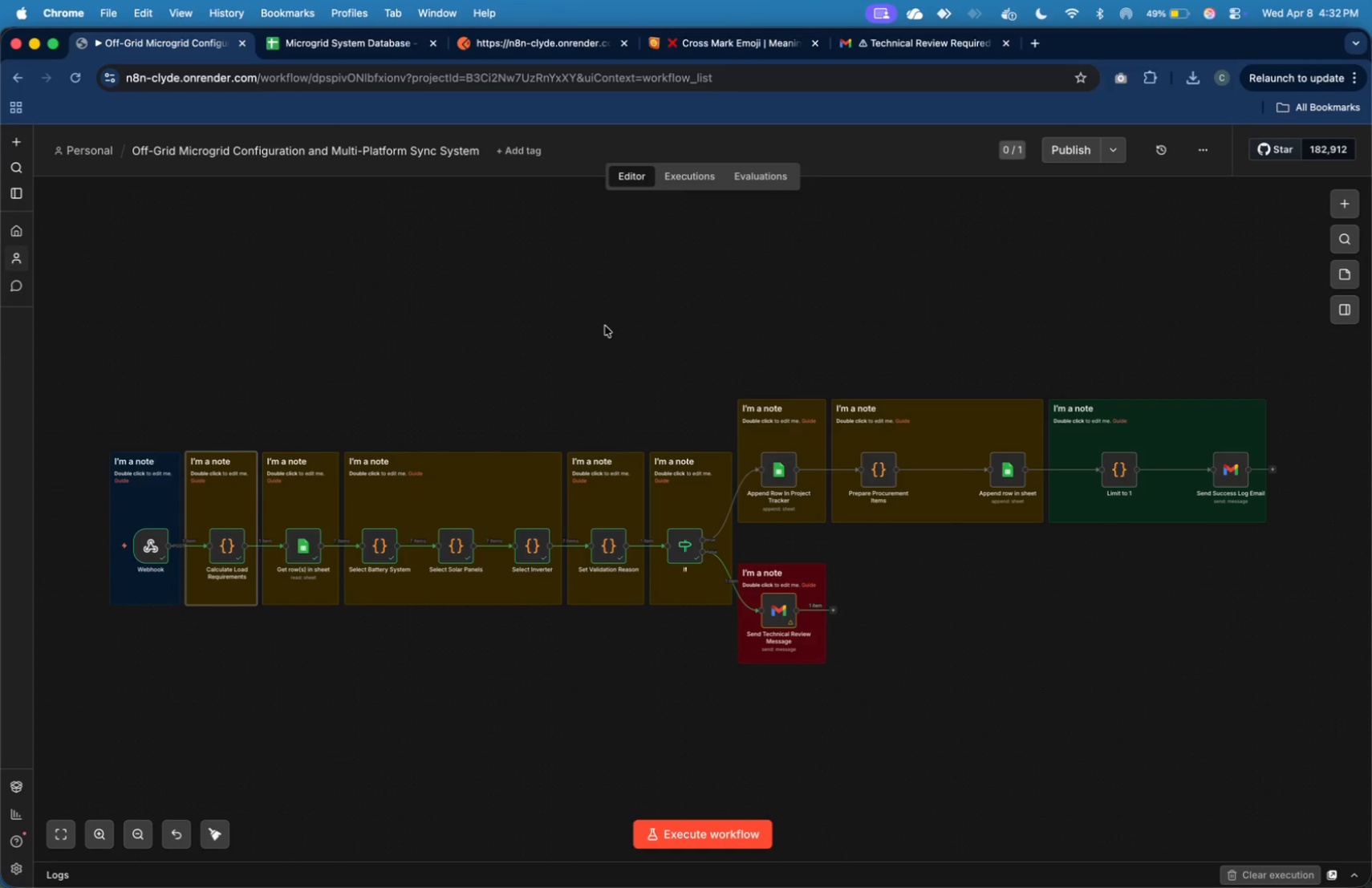 
left_click([561, 50])
 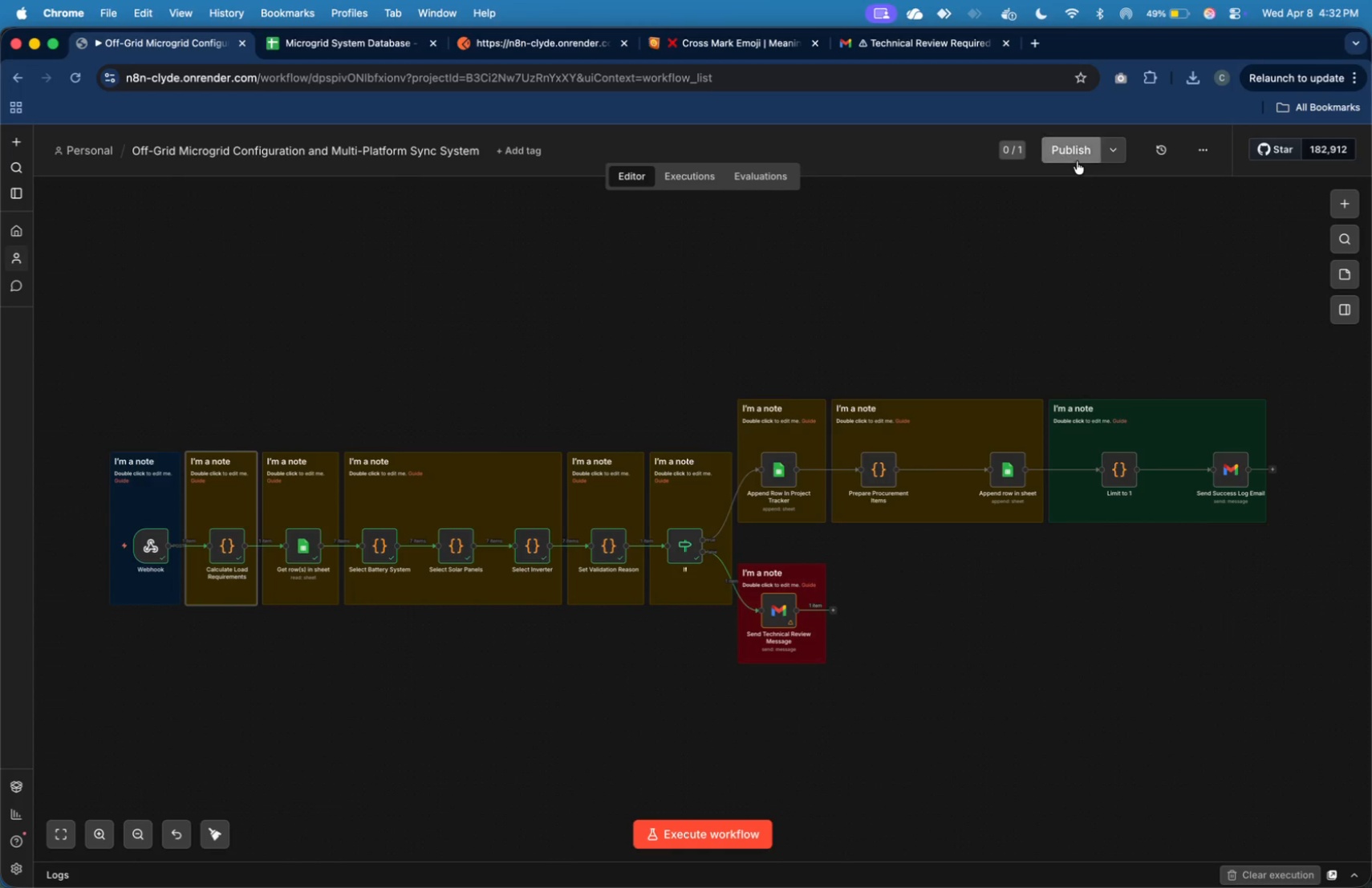 
wait(12.47)
 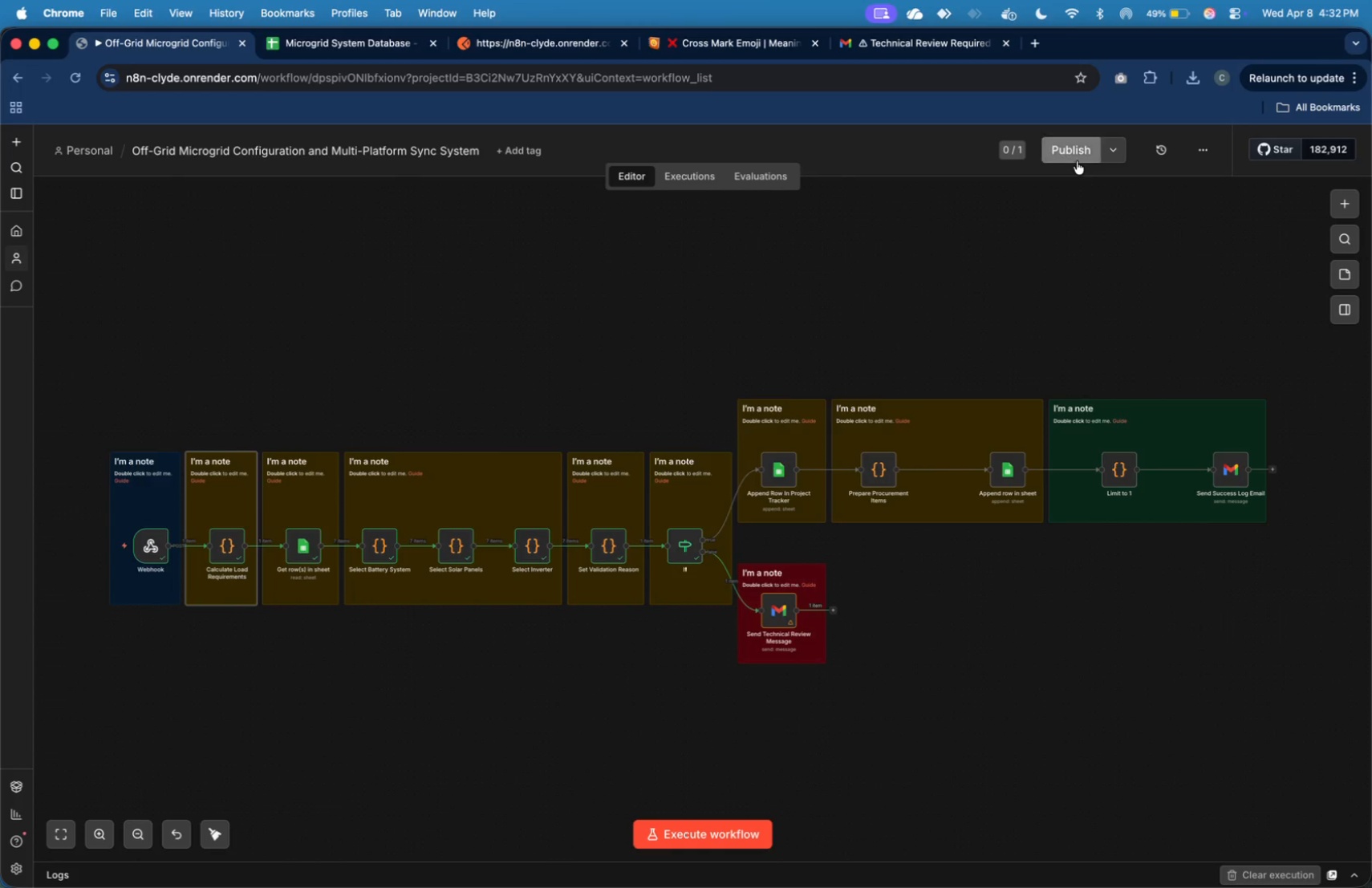 
left_click([868, 371])
 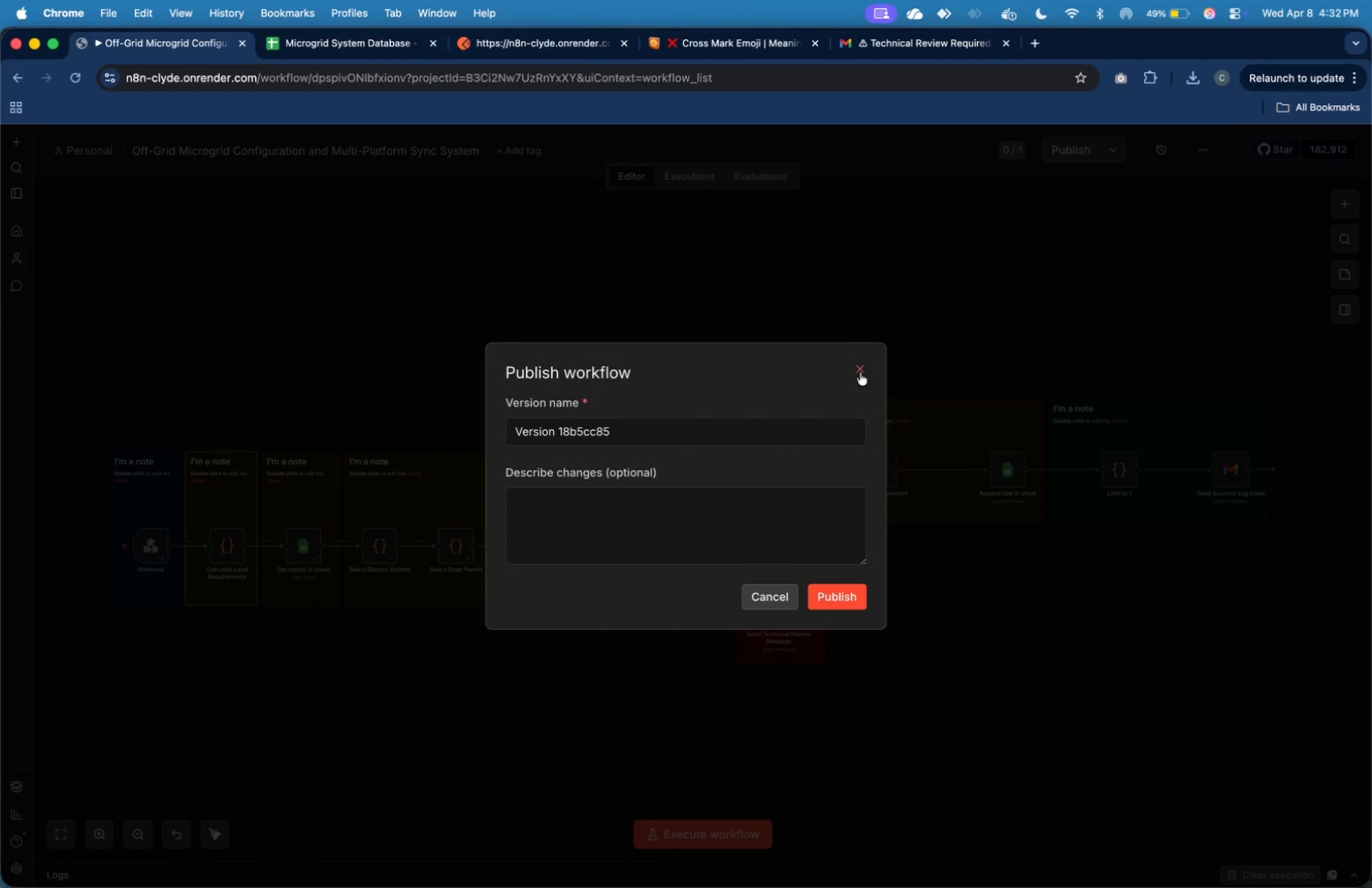 
left_click([860, 372])
 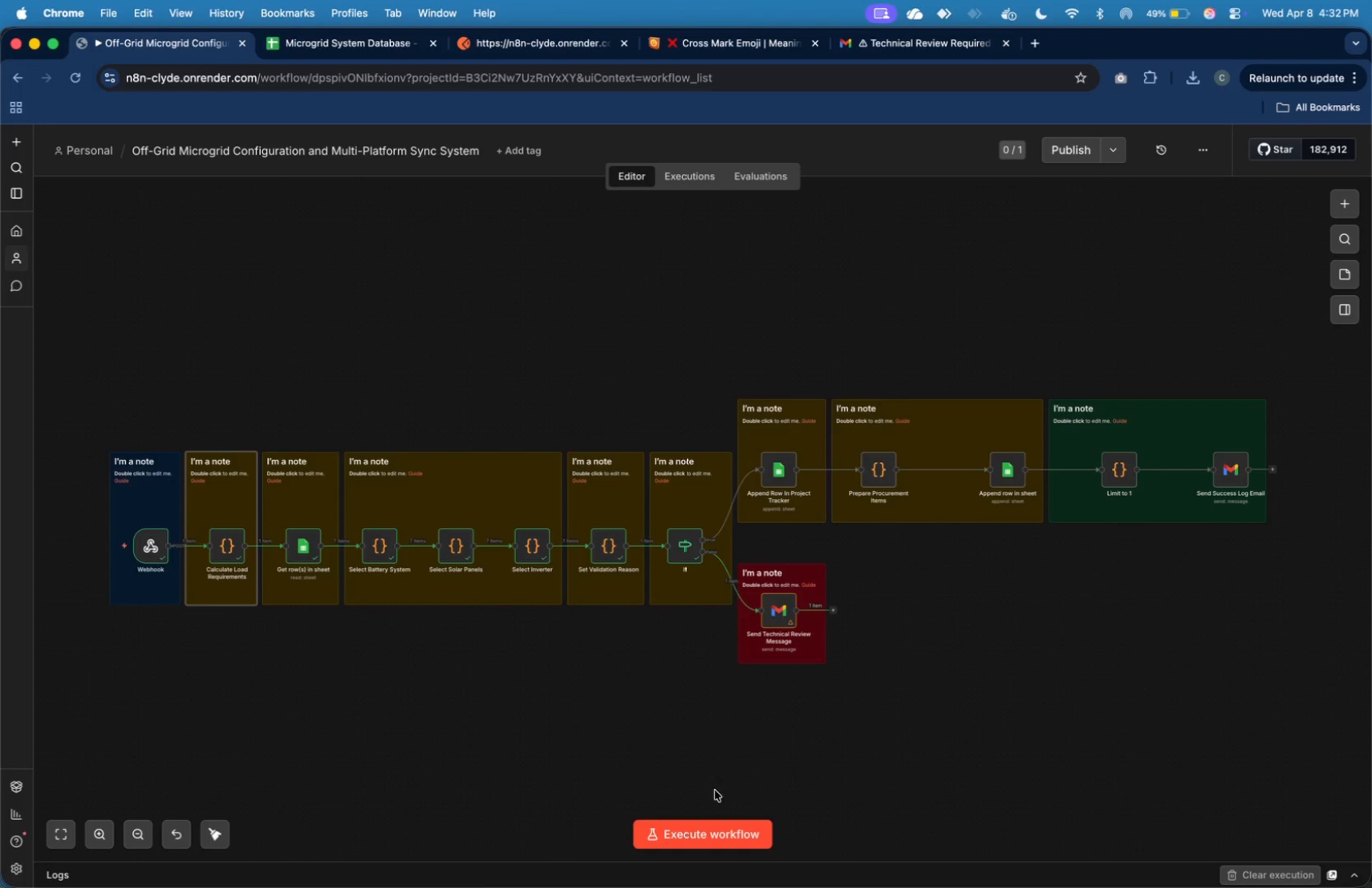 
left_click([715, 823])
 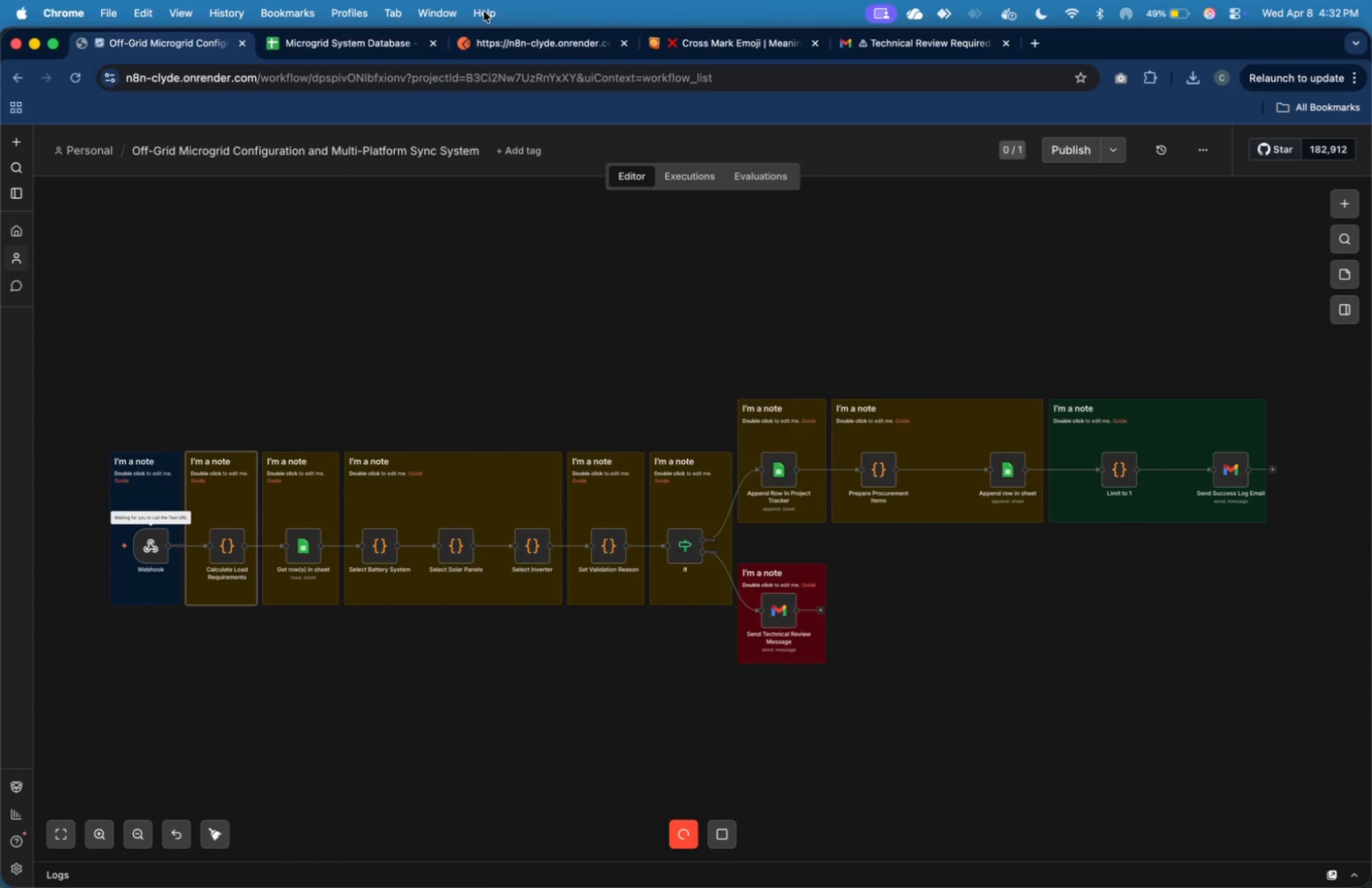 
left_click([546, 54])
 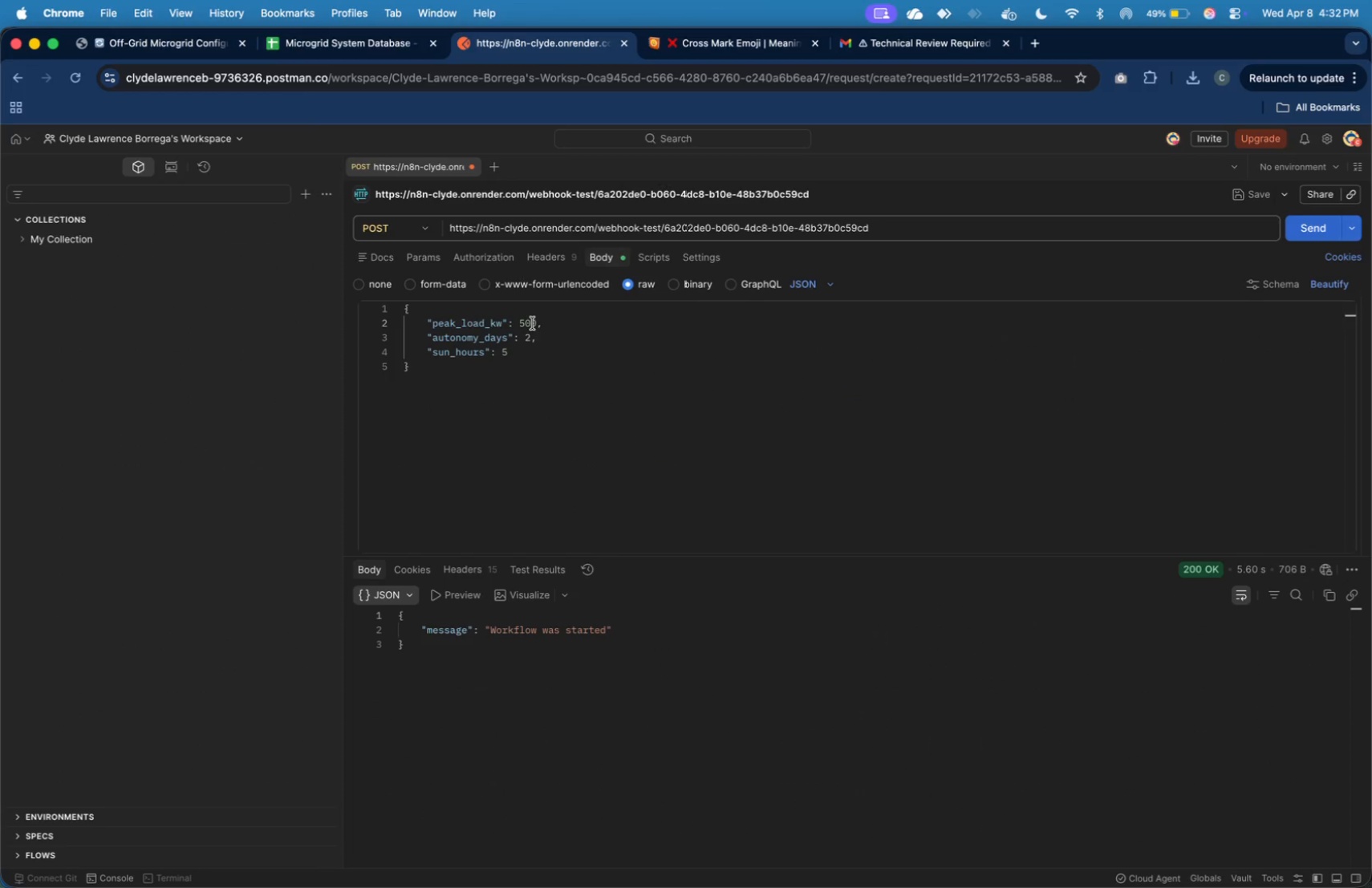 
left_click([535, 328])
 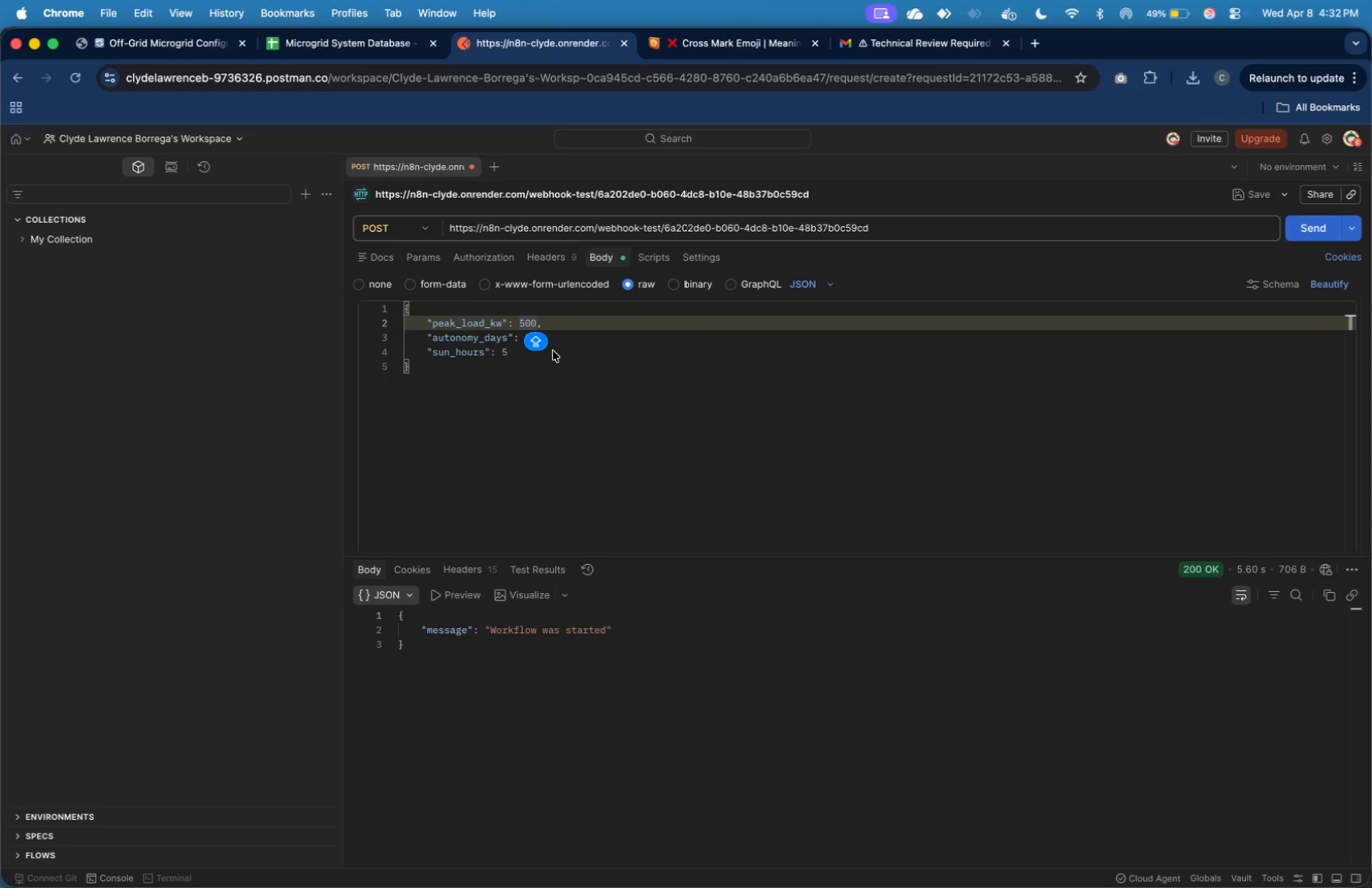 
key(Backspace)
 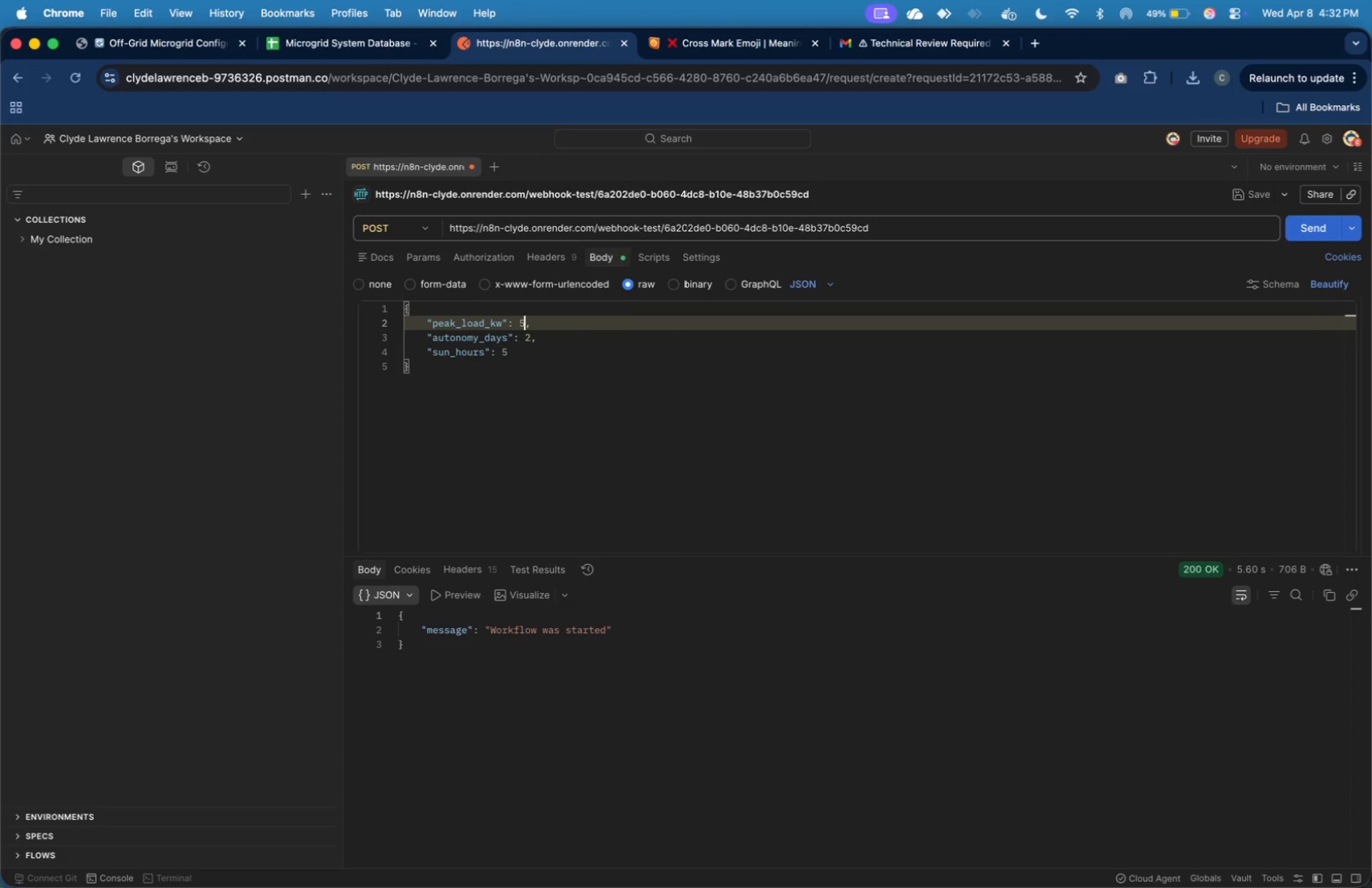 
key(Backspace)
 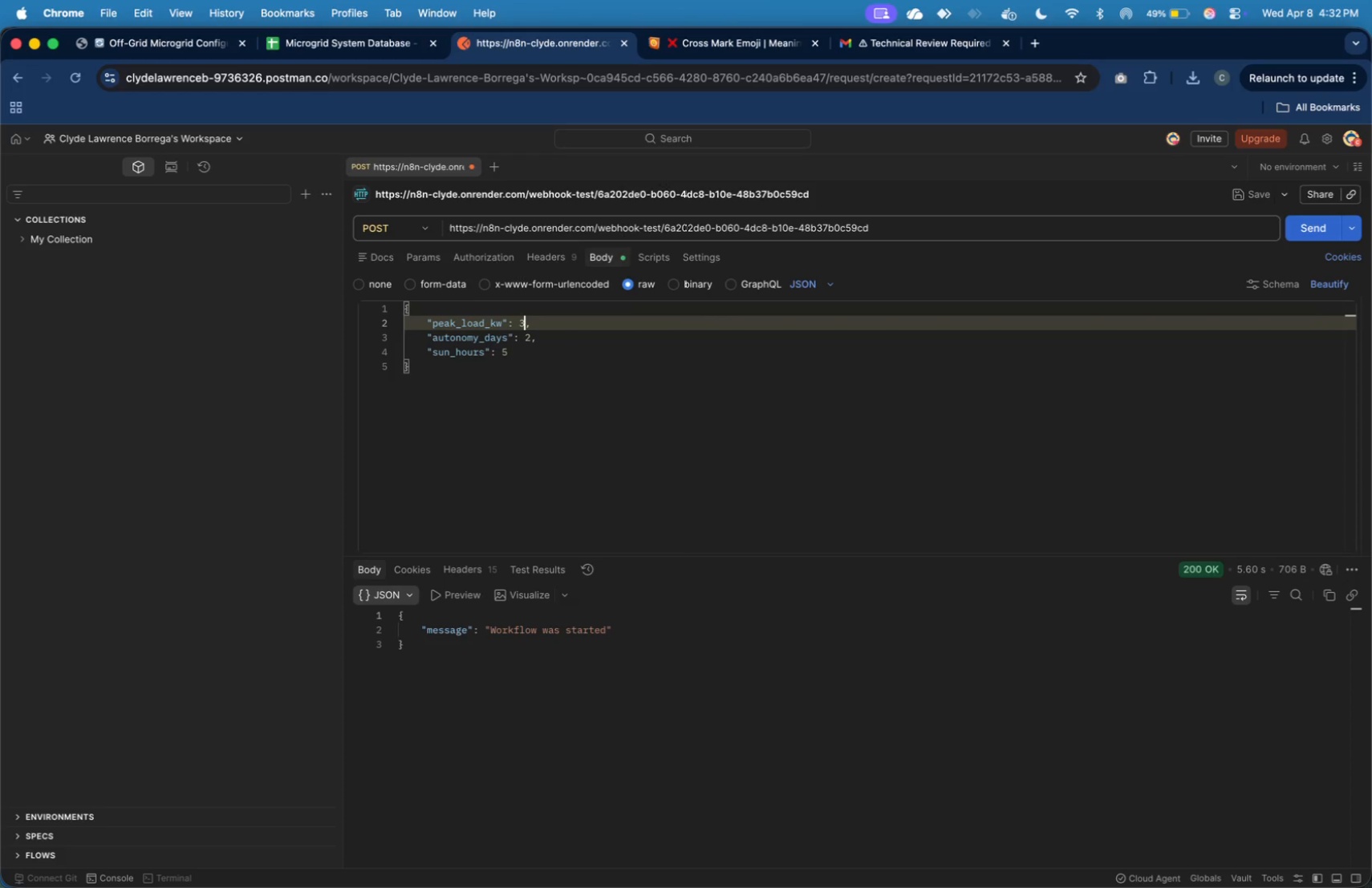 
key(Backspace)
 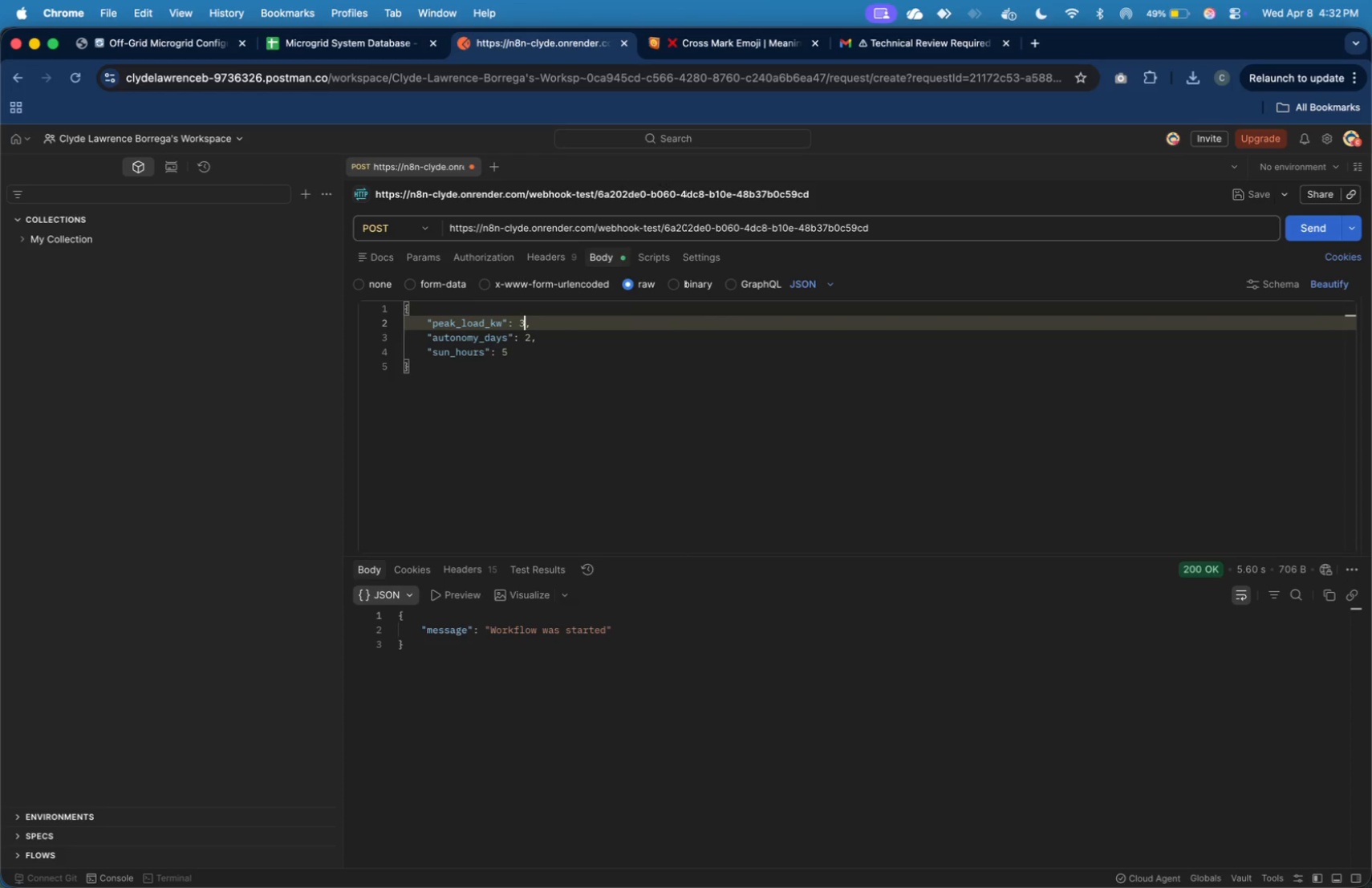 
key(3)
 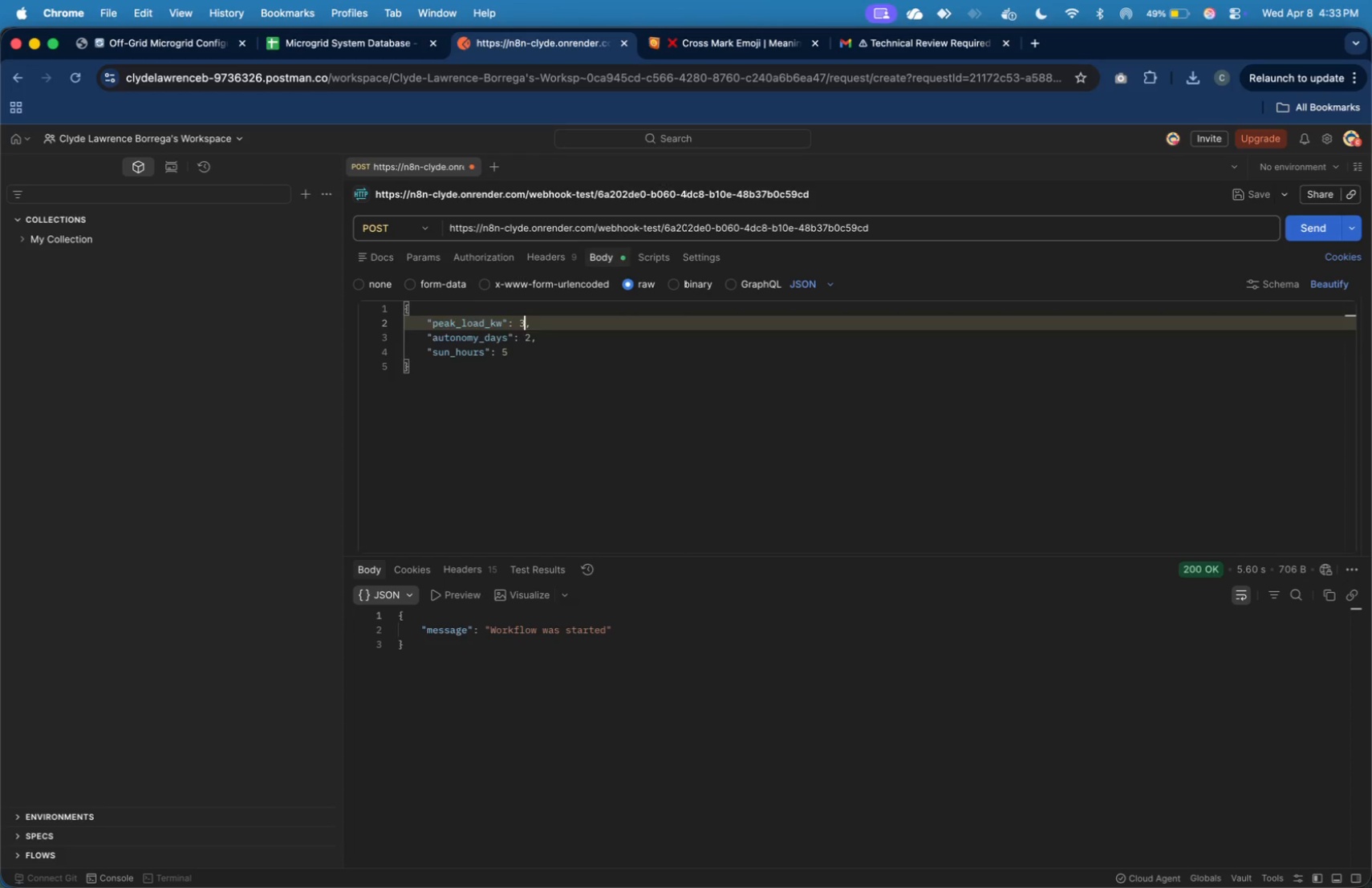 
key(ArrowDown)
 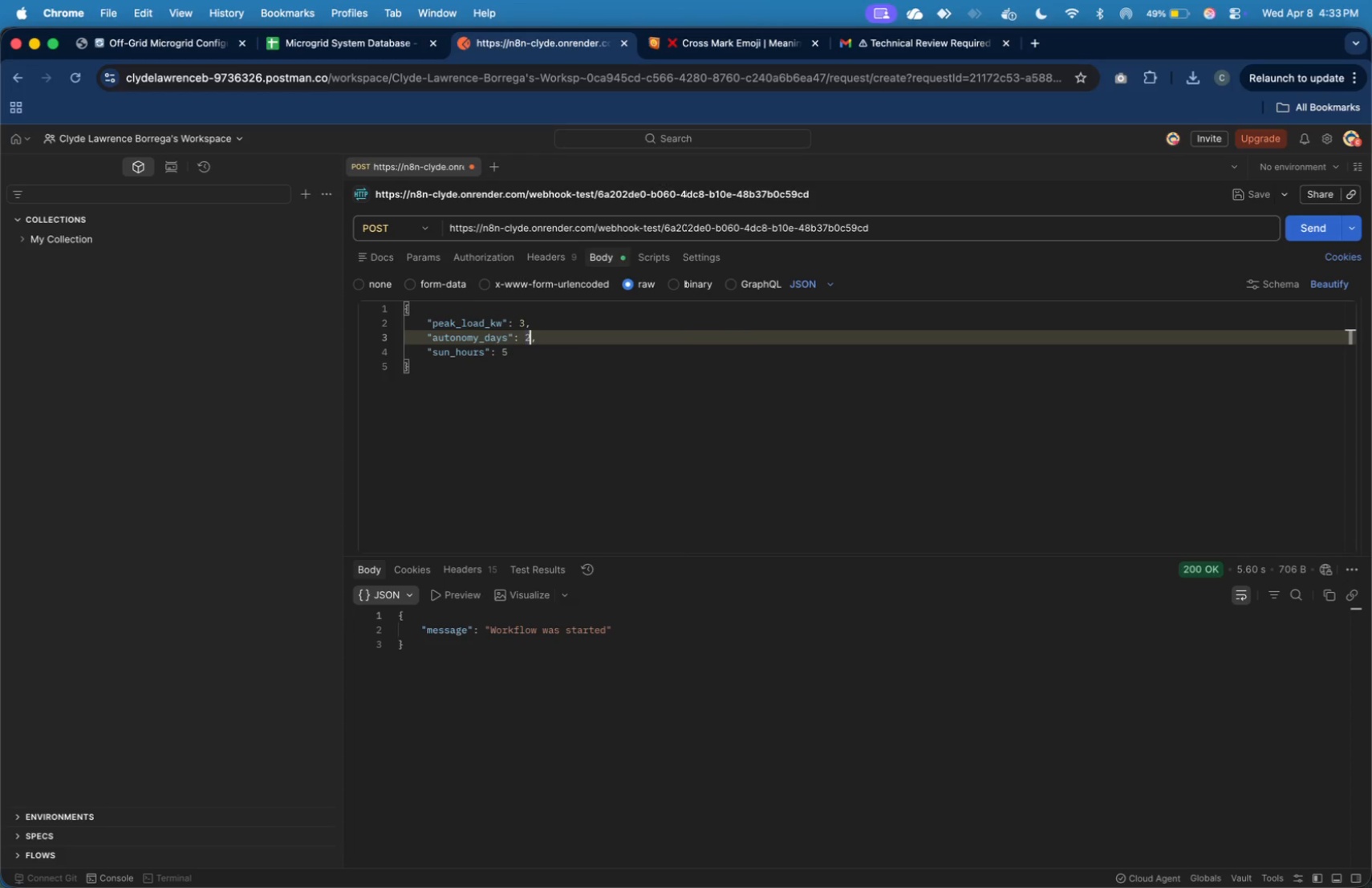 
key(ArrowRight)
 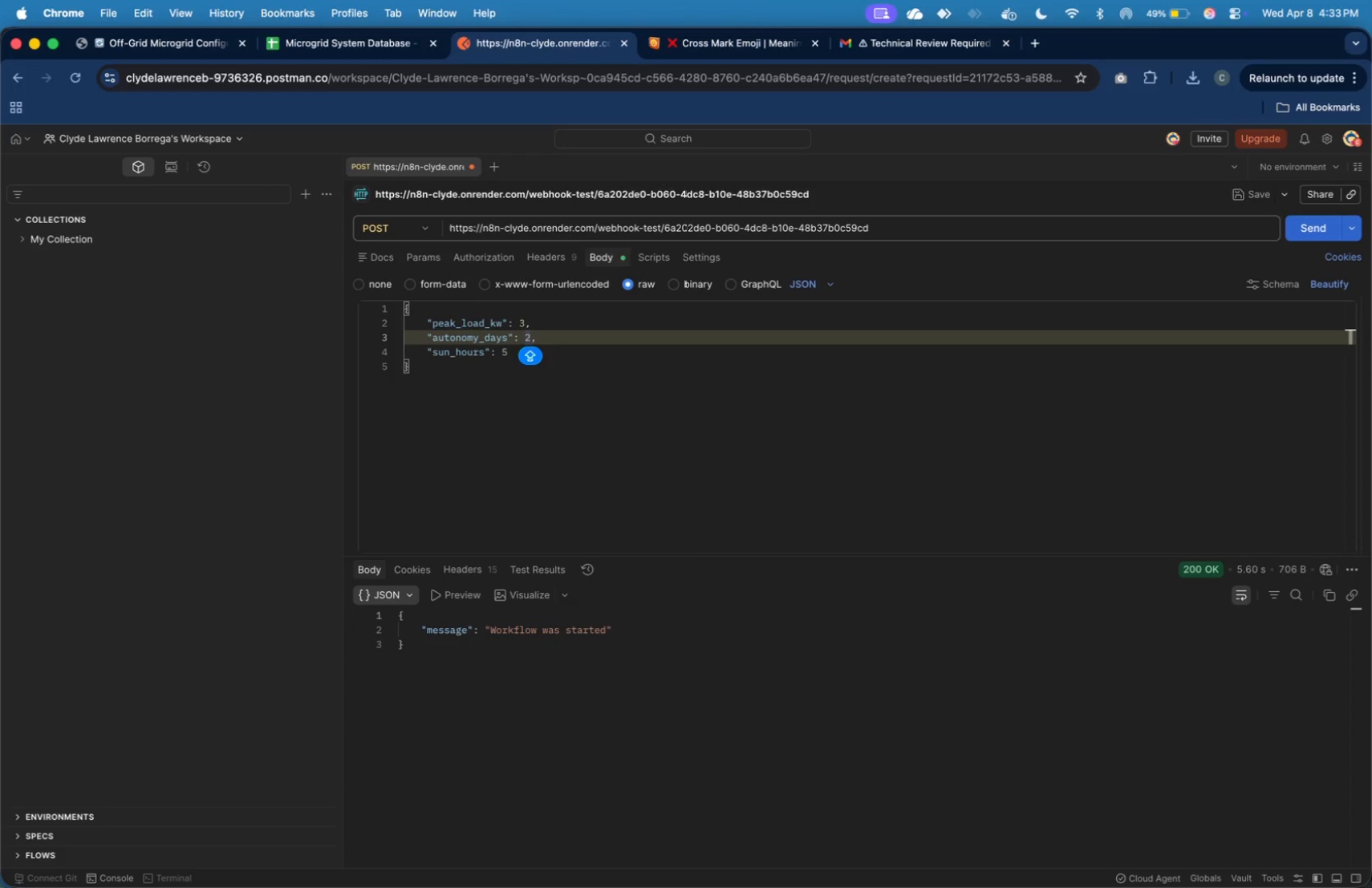 
key(Backspace)
 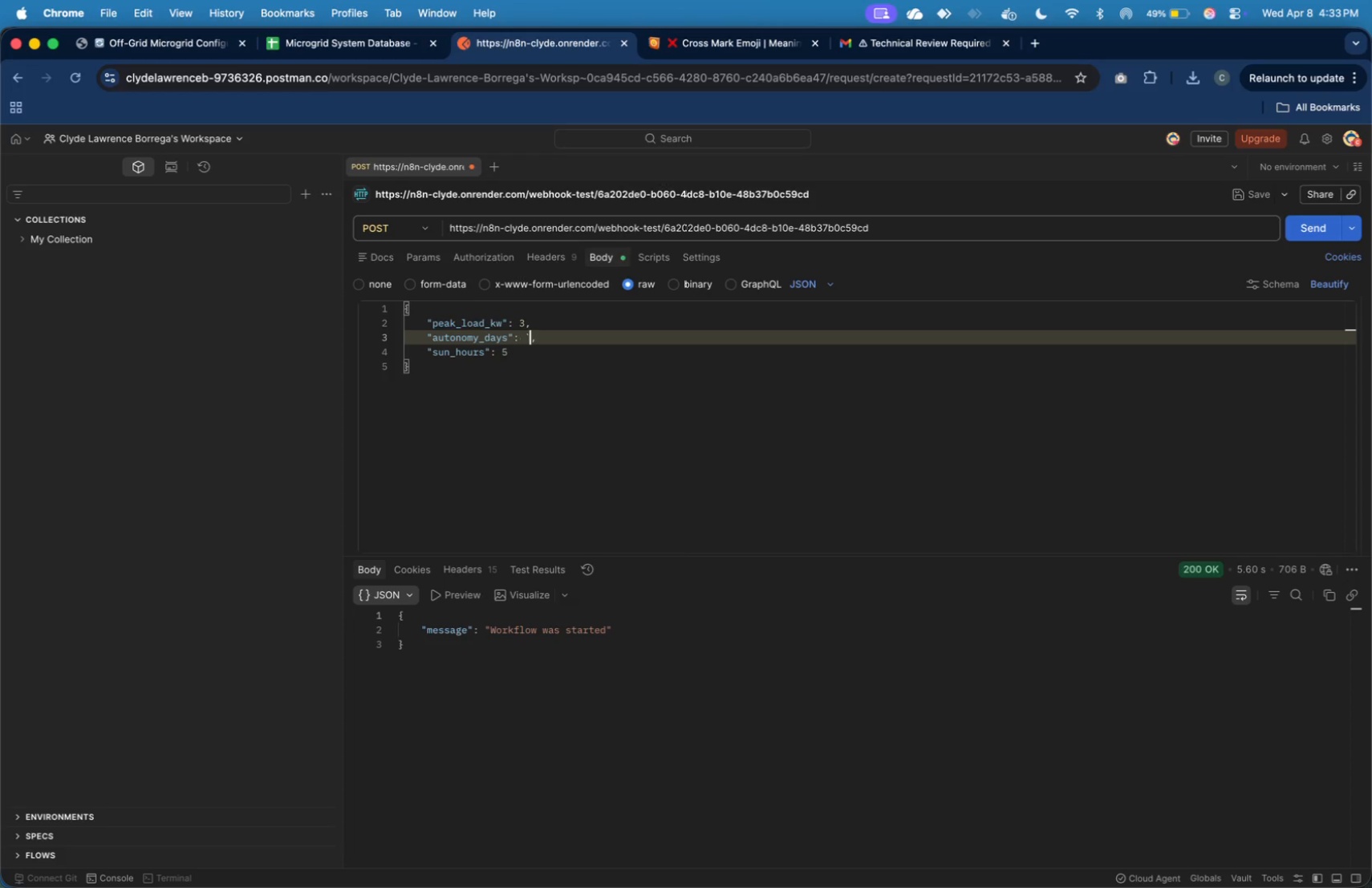 
key(Backquote)
 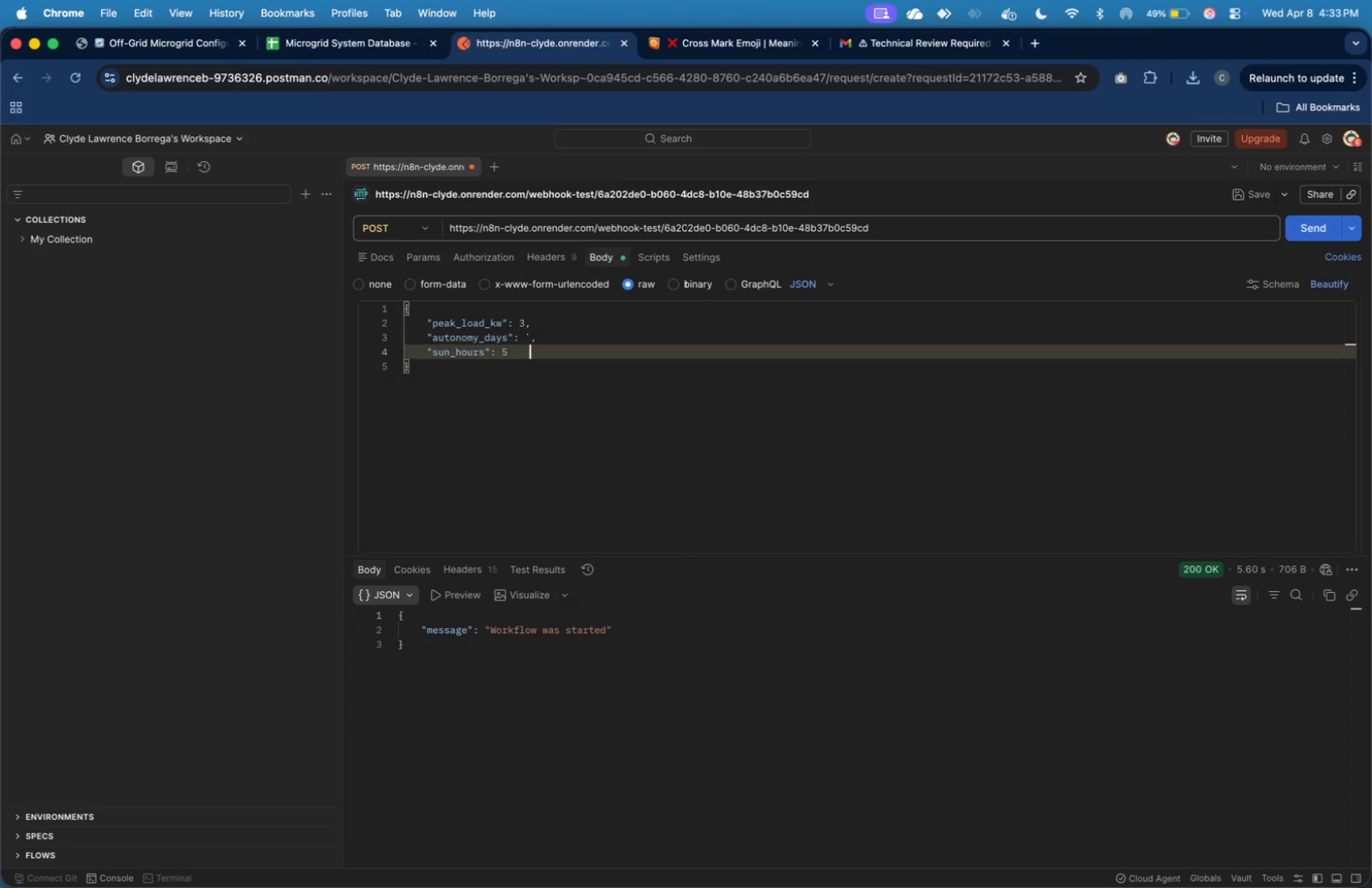 
key(ArrowDown)
 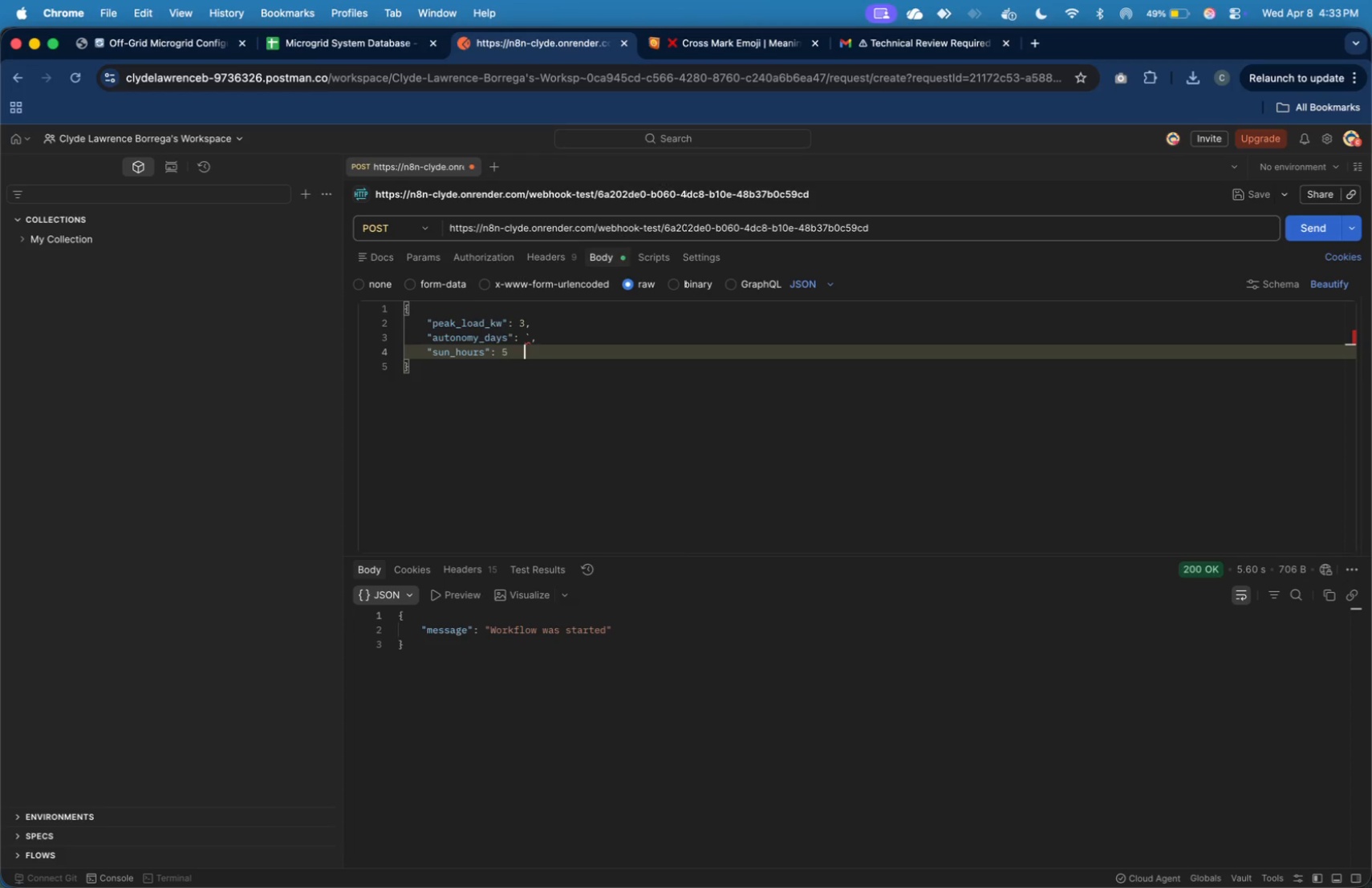 
key(ArrowLeft)
 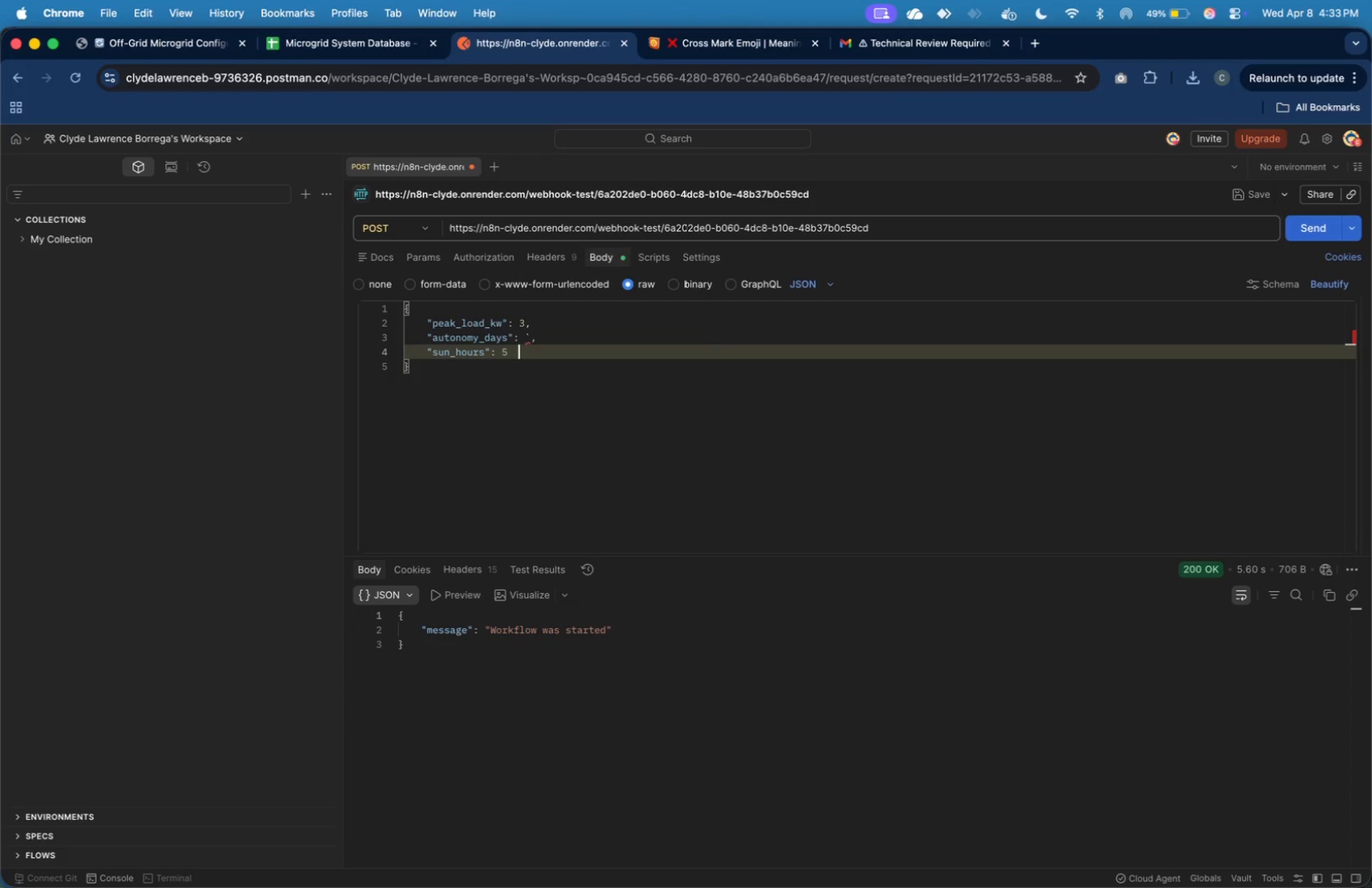 
key(ArrowLeft)
 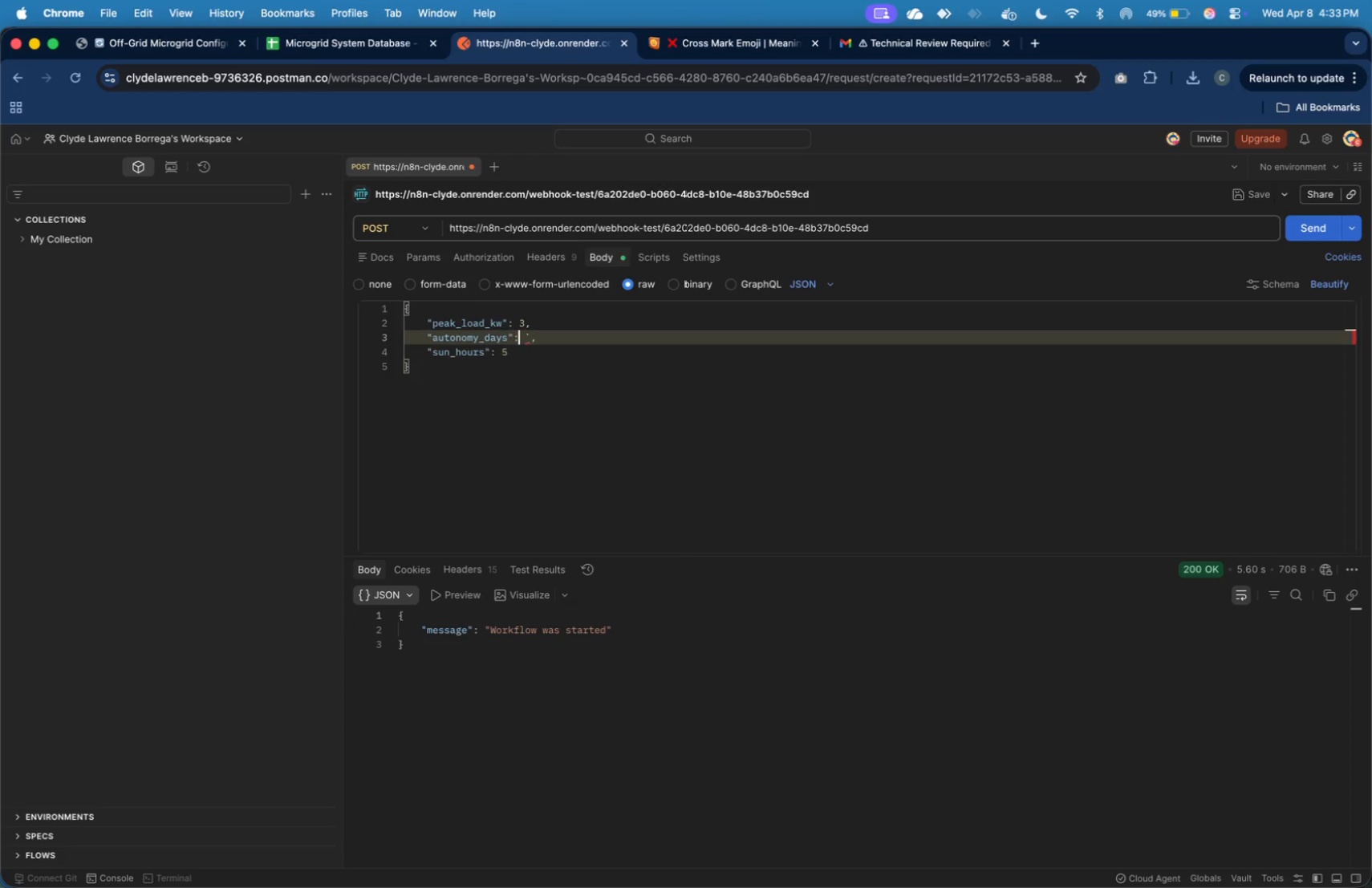 
key(ArrowUp)
 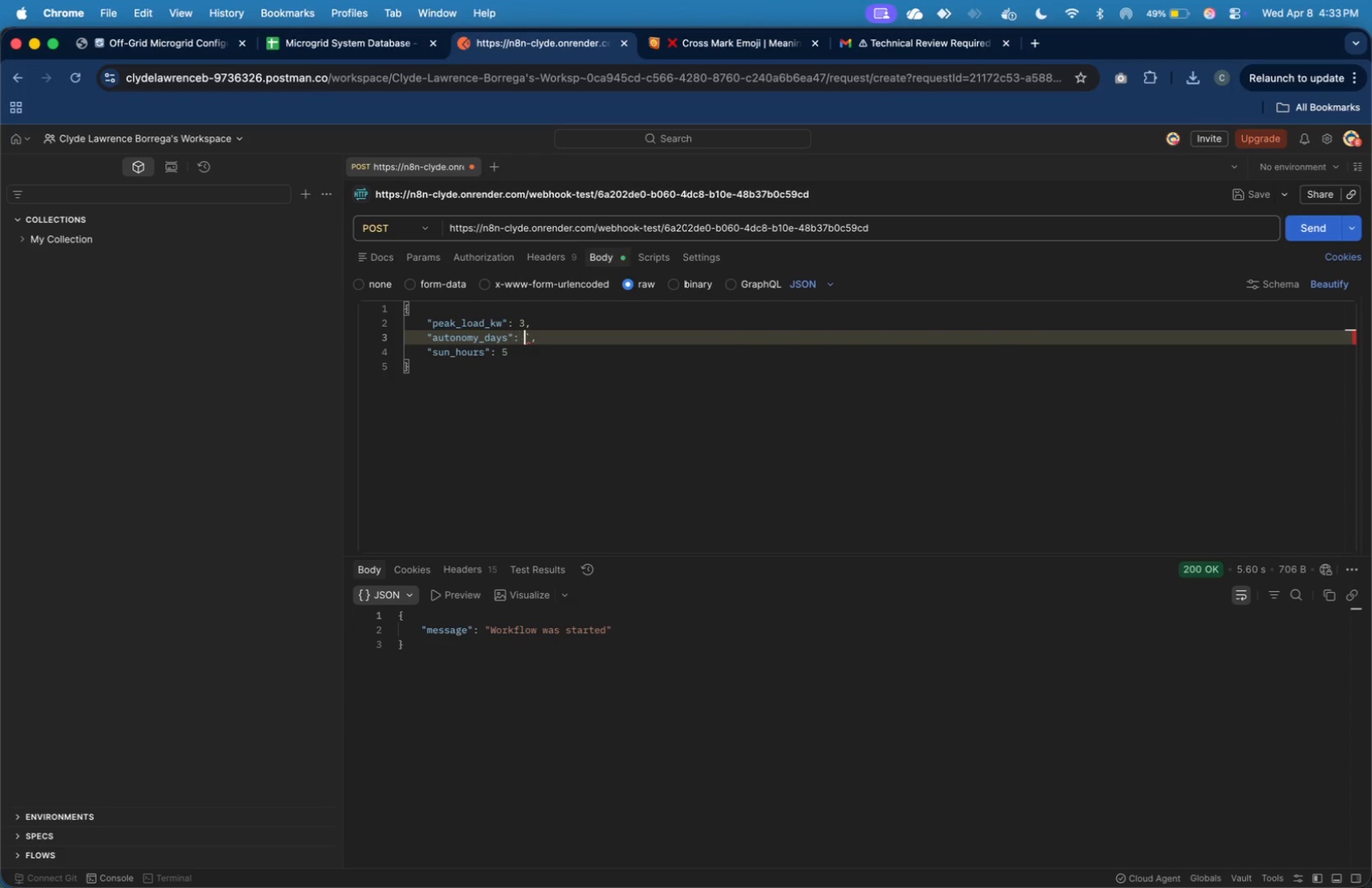 
key(ArrowRight)
 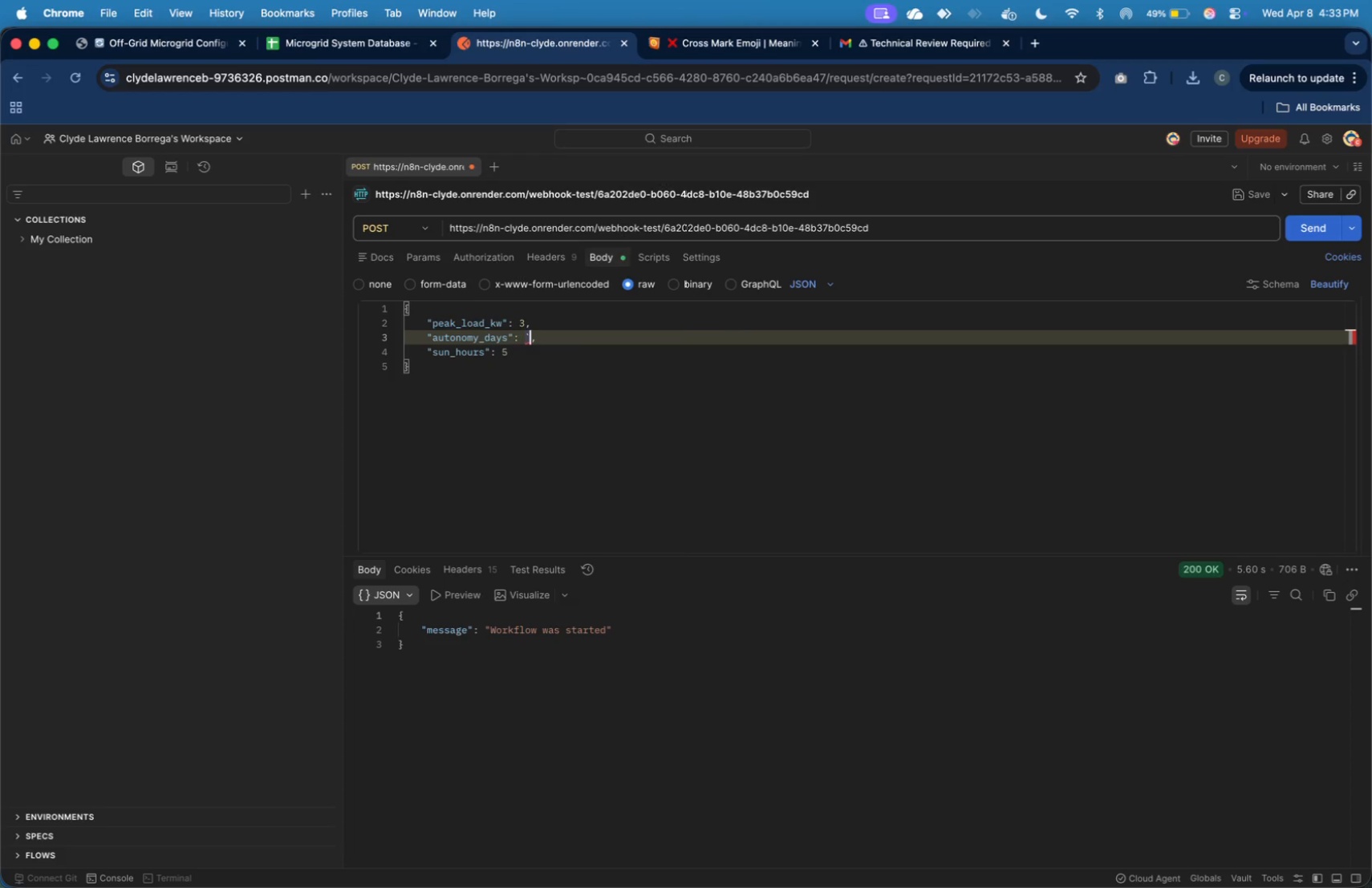 
key(ArrowRight)
 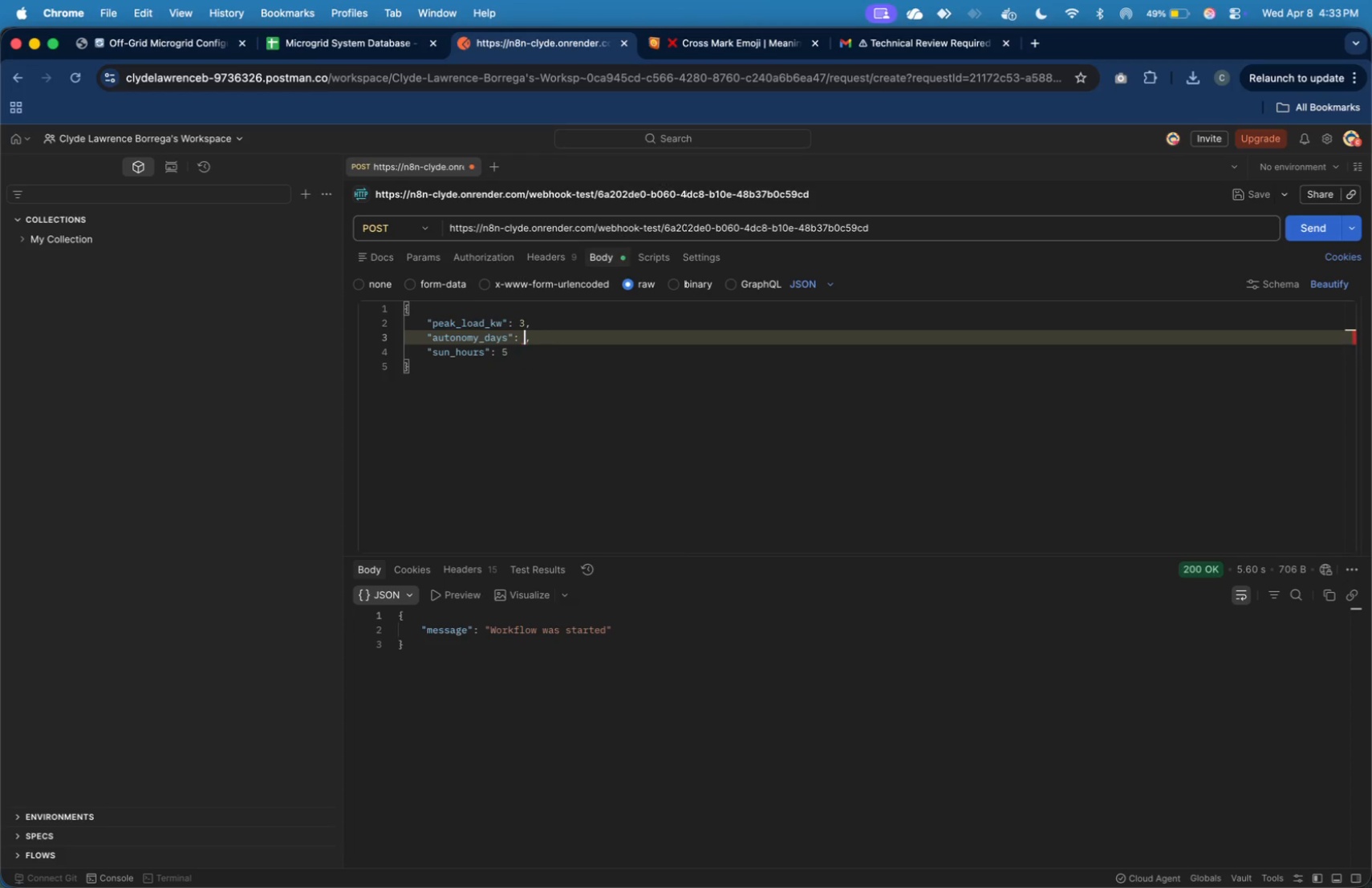 
key(Backspace)
 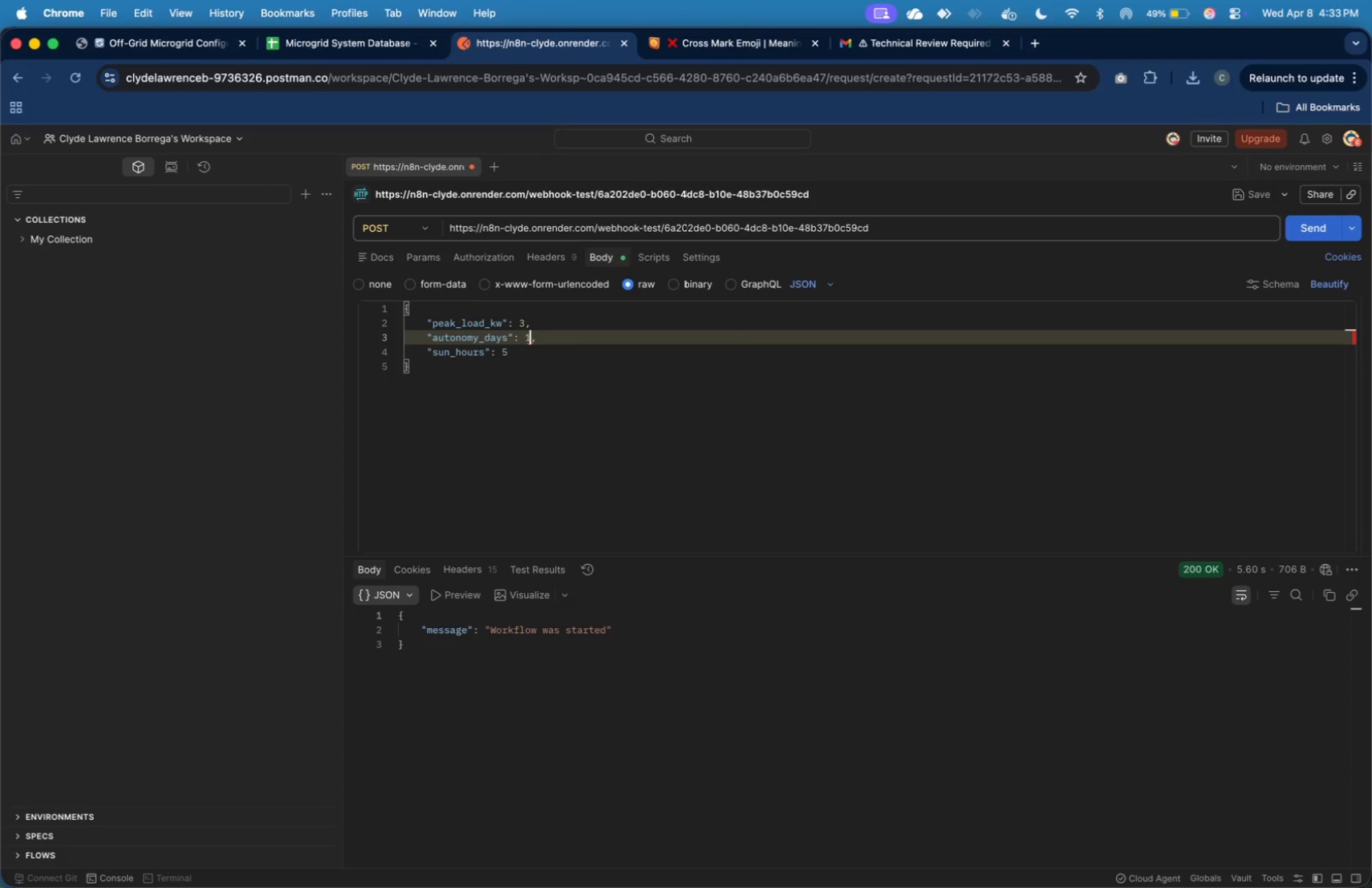 
key(1)
 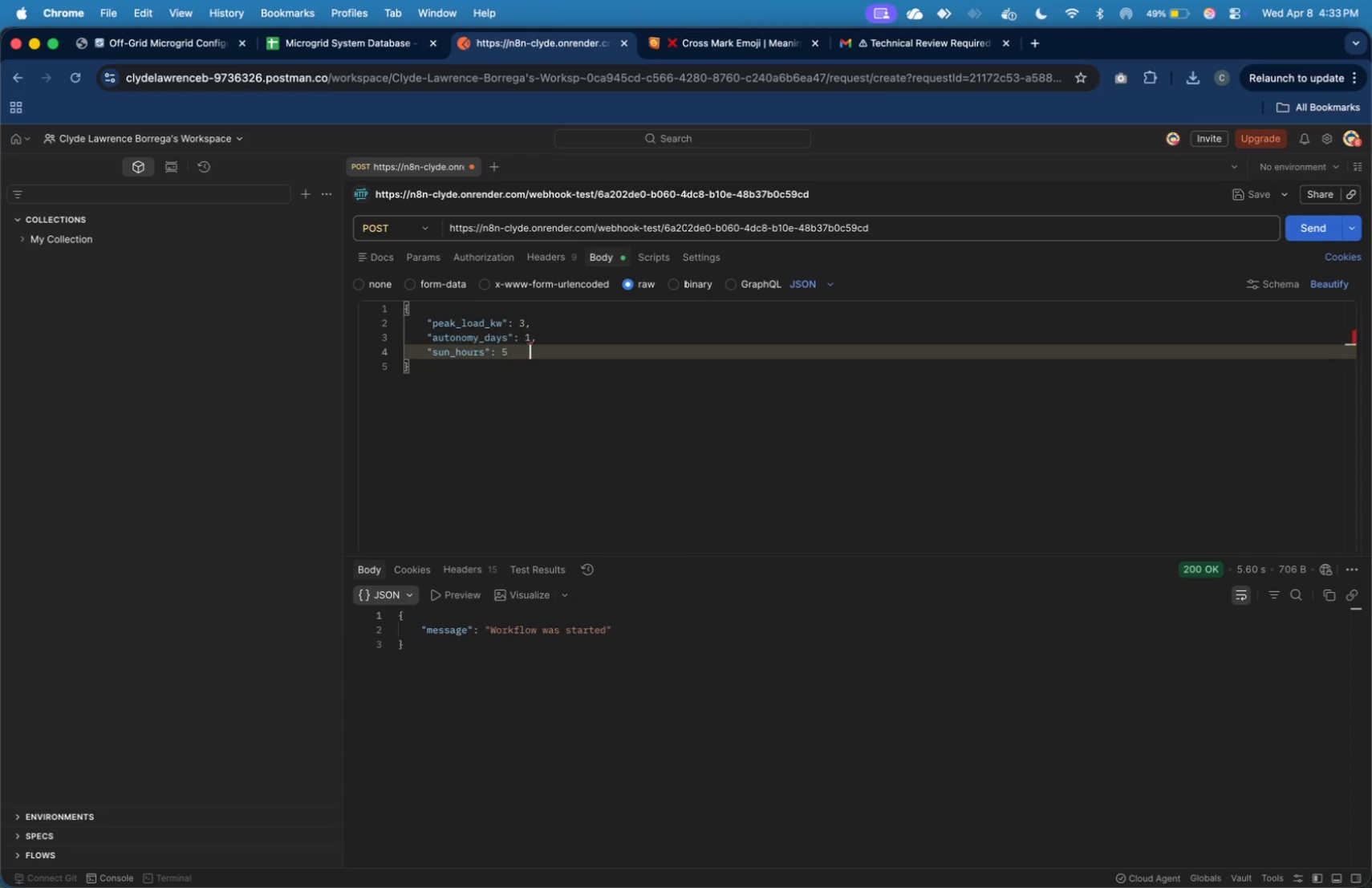 
key(ArrowDown)
 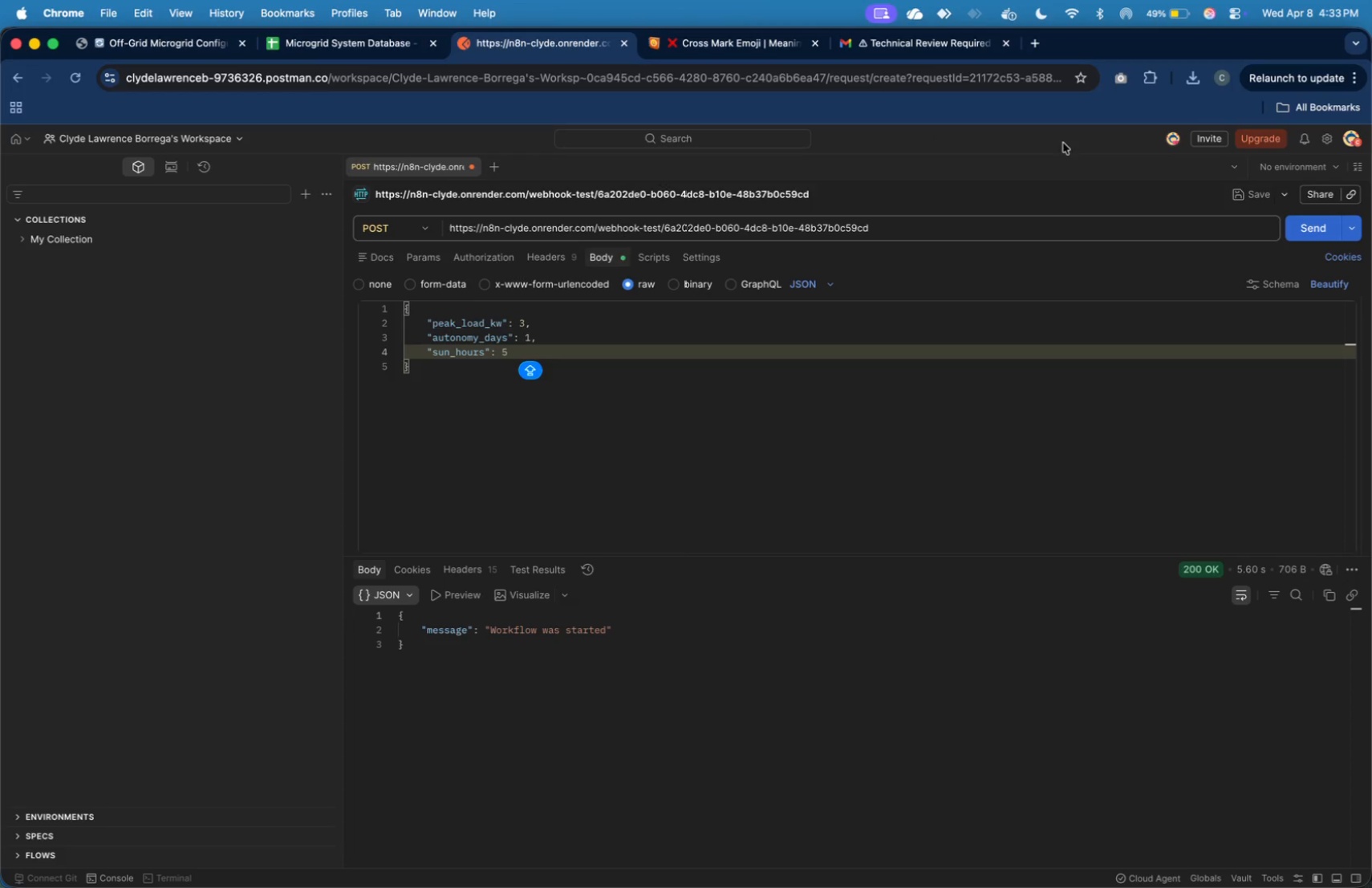 
left_click([1306, 228])
 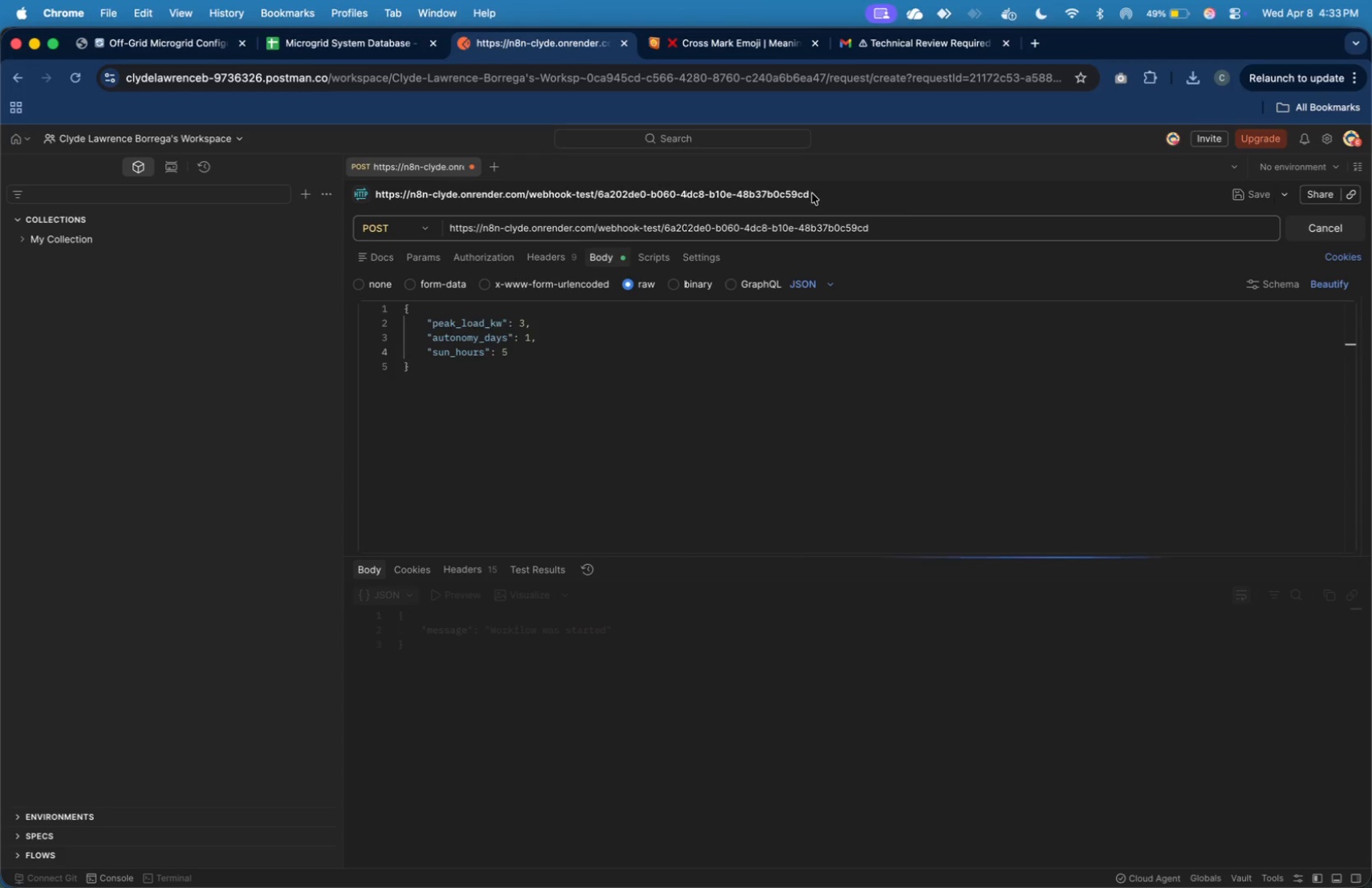 
wait(5.56)
 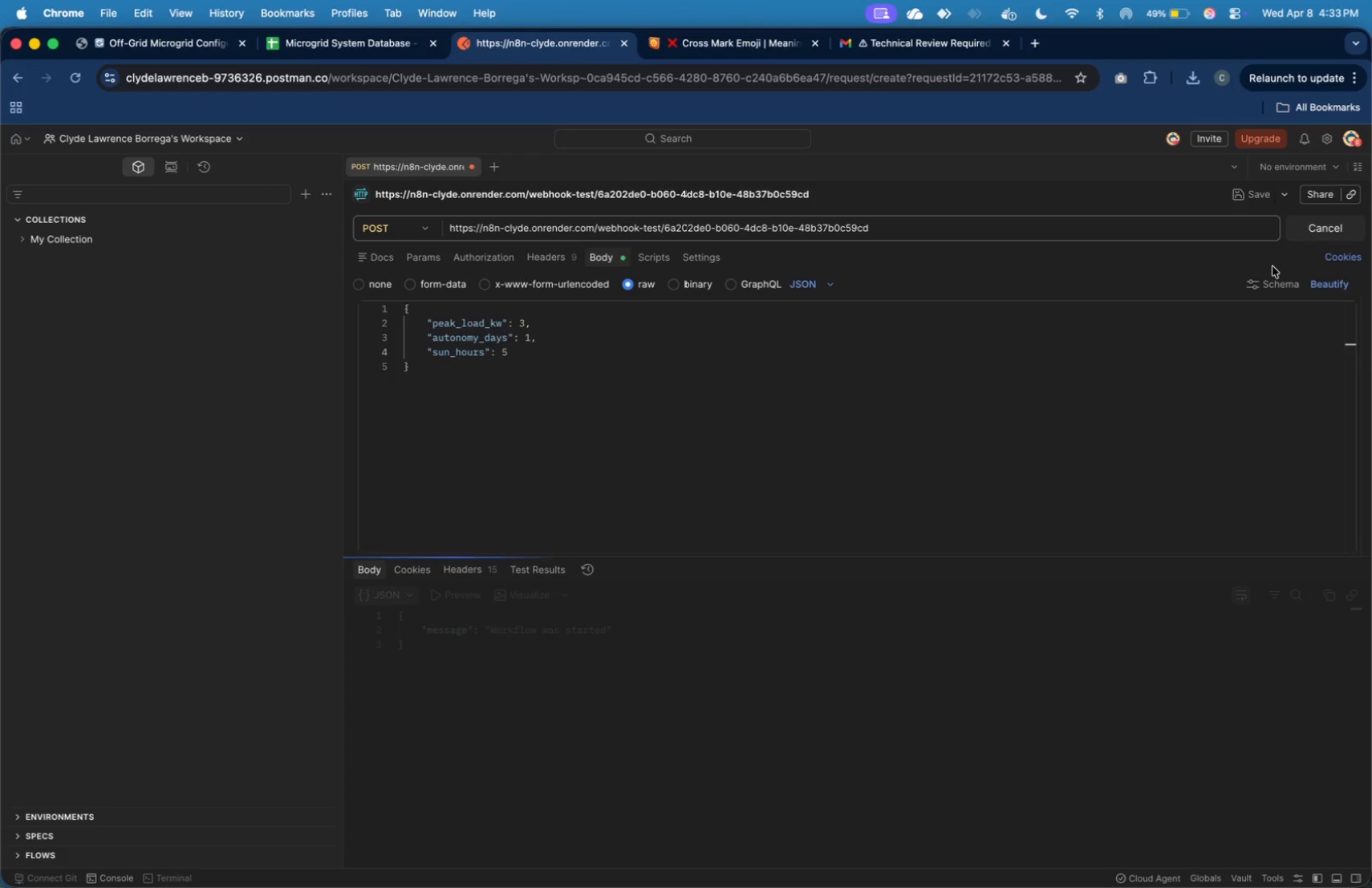 
left_click([210, 41])
 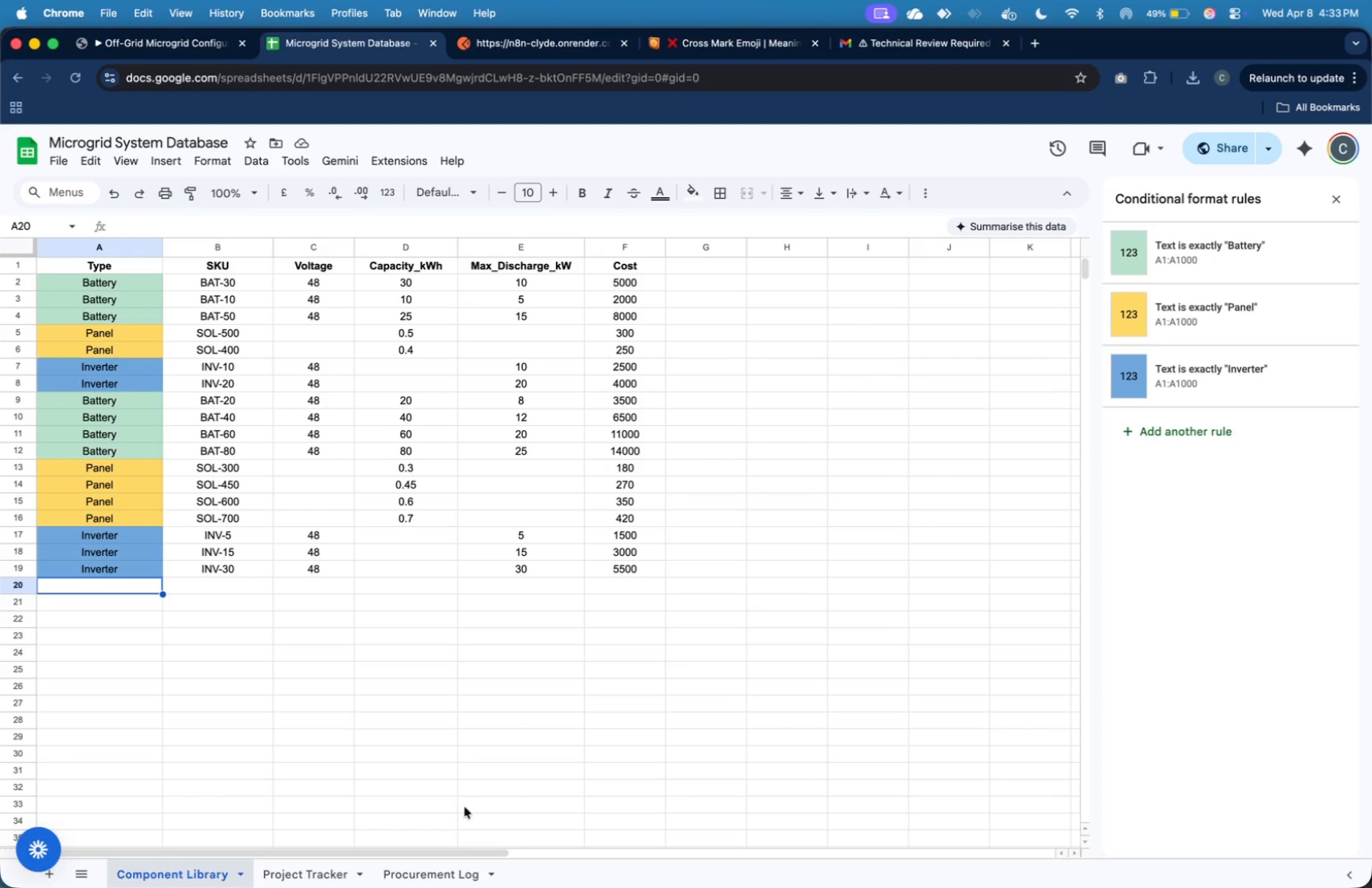 
wait(30.08)
 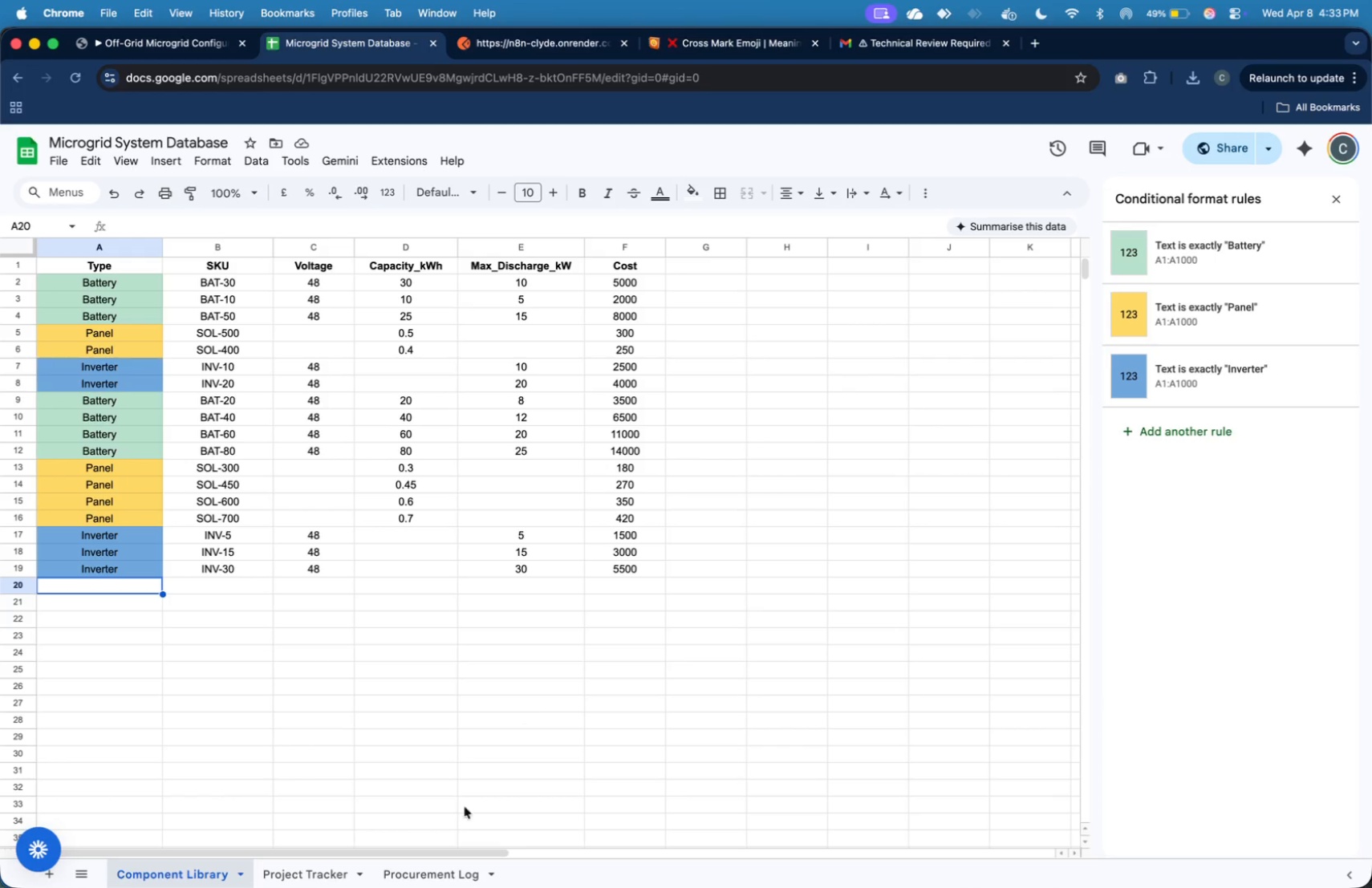 
left_click([23, 386])
 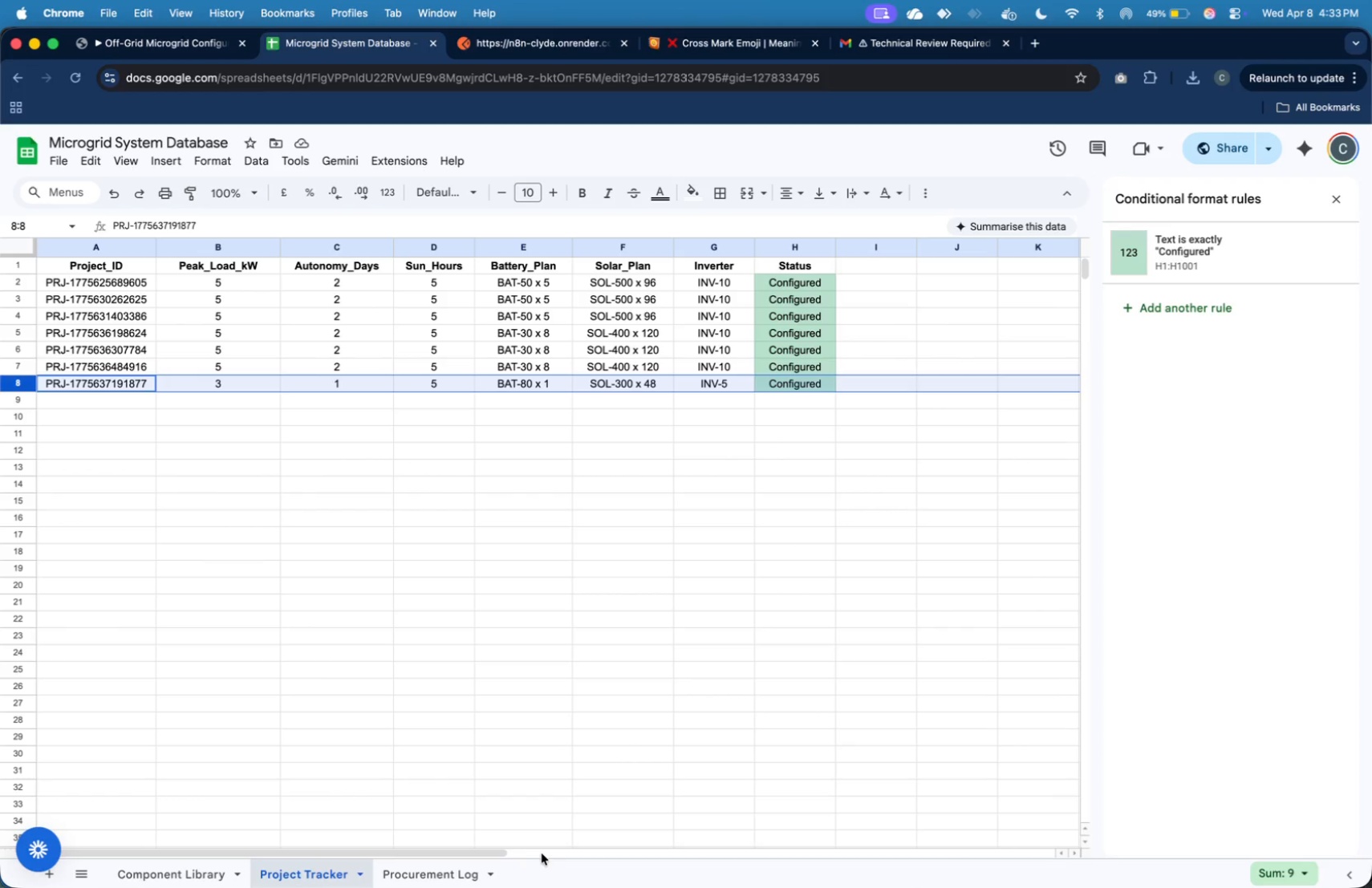 
left_click([466, 861])
 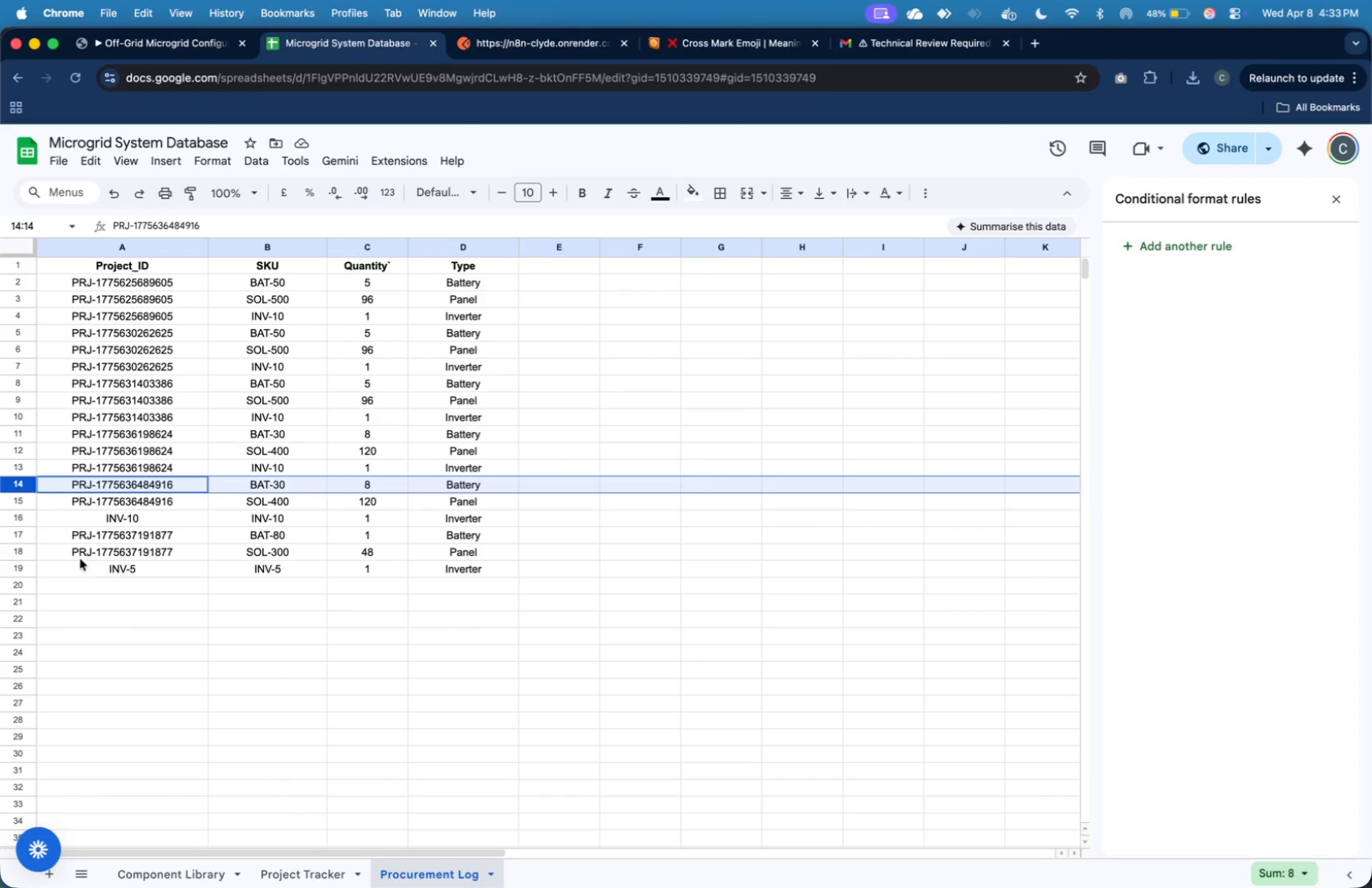 
left_click([22, 536])
 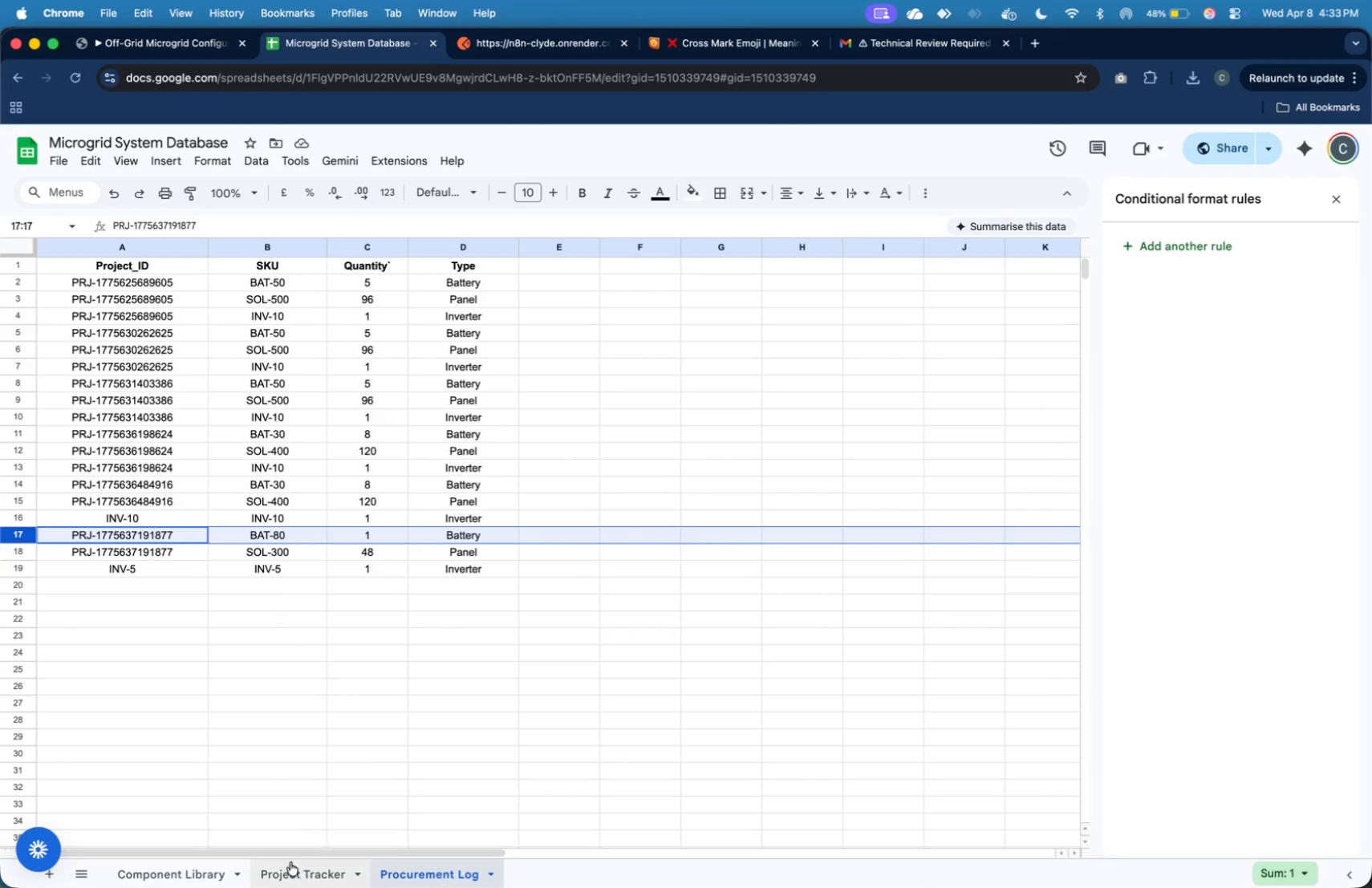 
left_click([209, 872])
 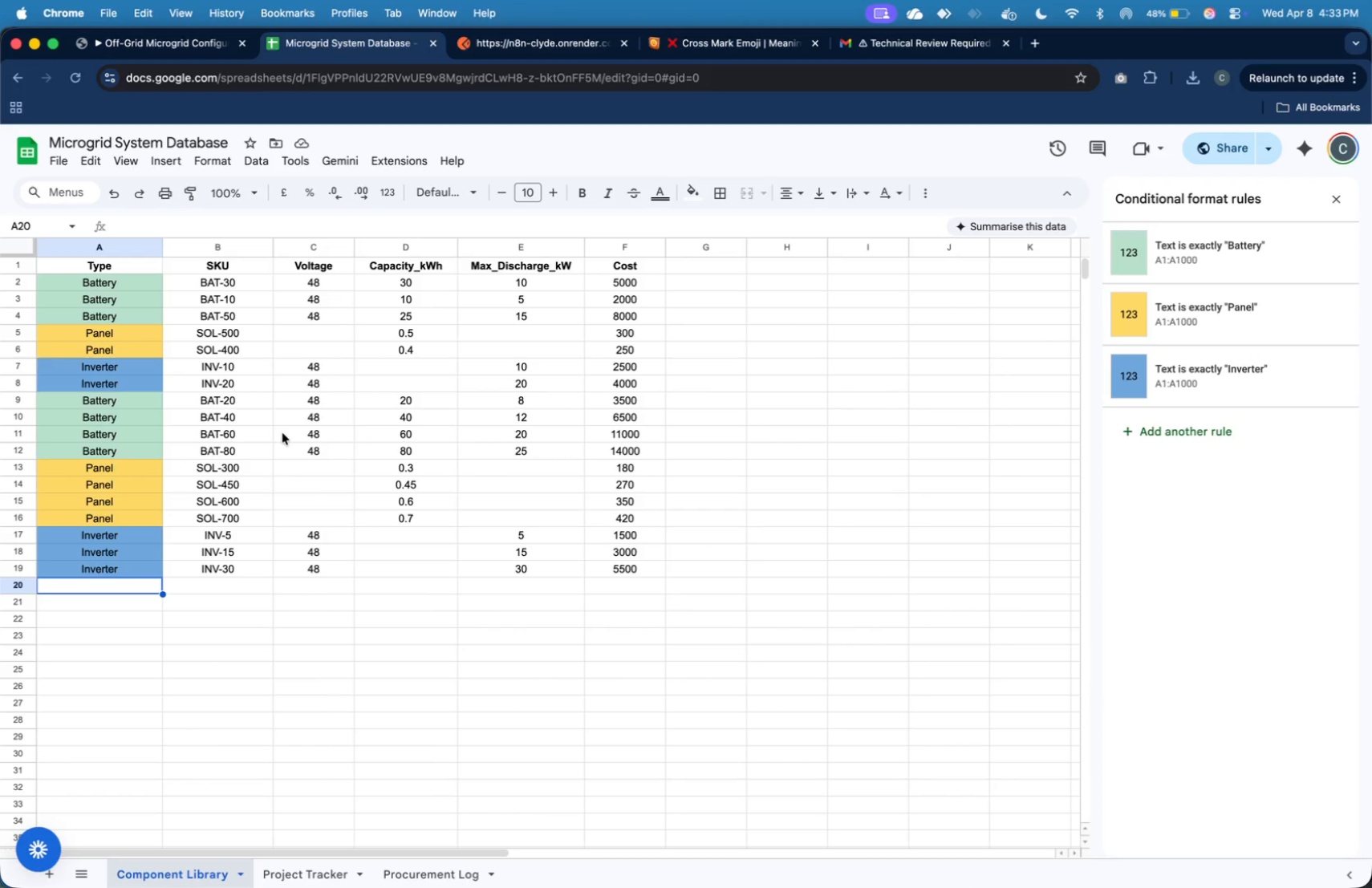 
left_click([275, 444])
 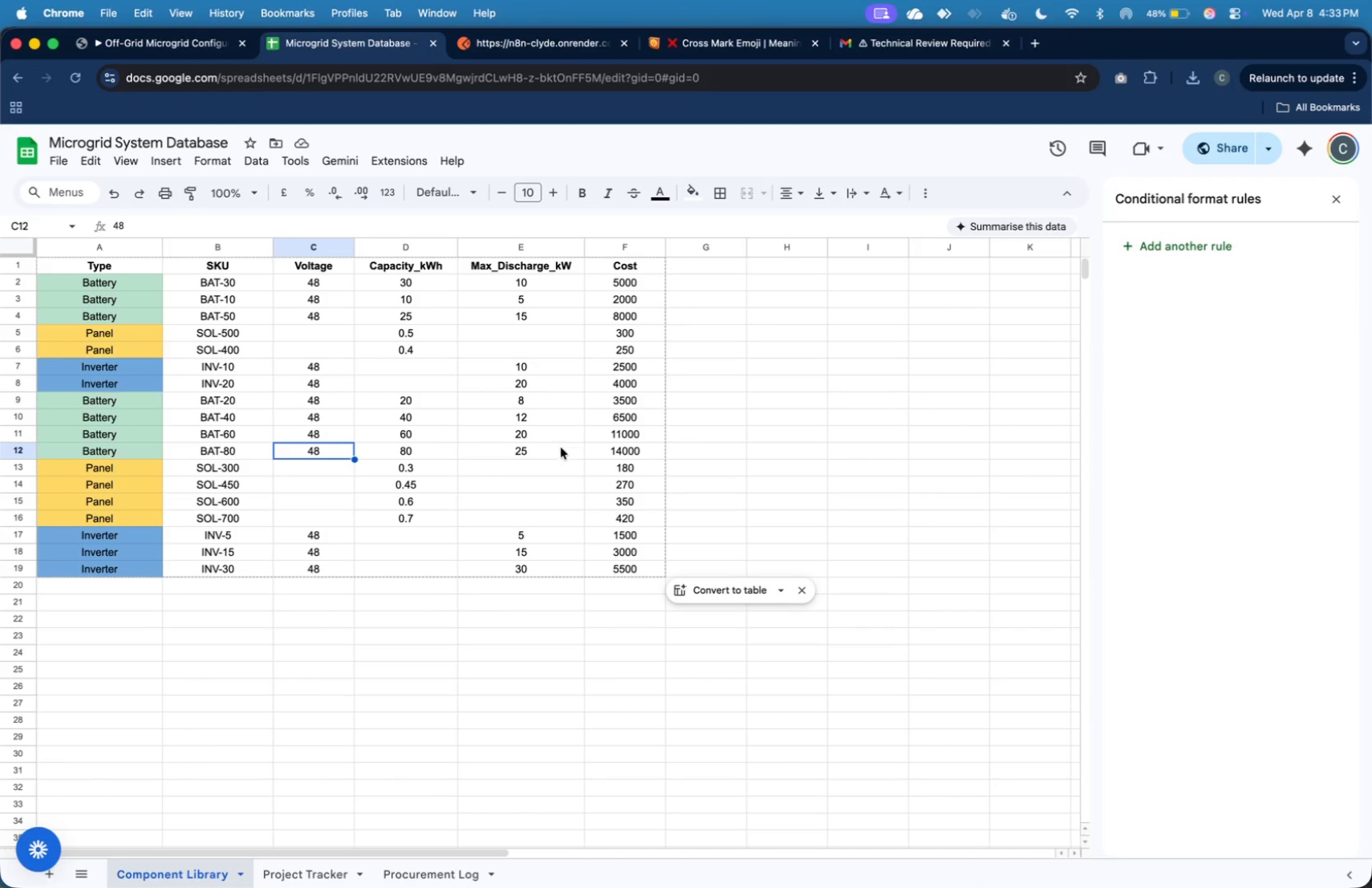 
left_click([584, 454])
 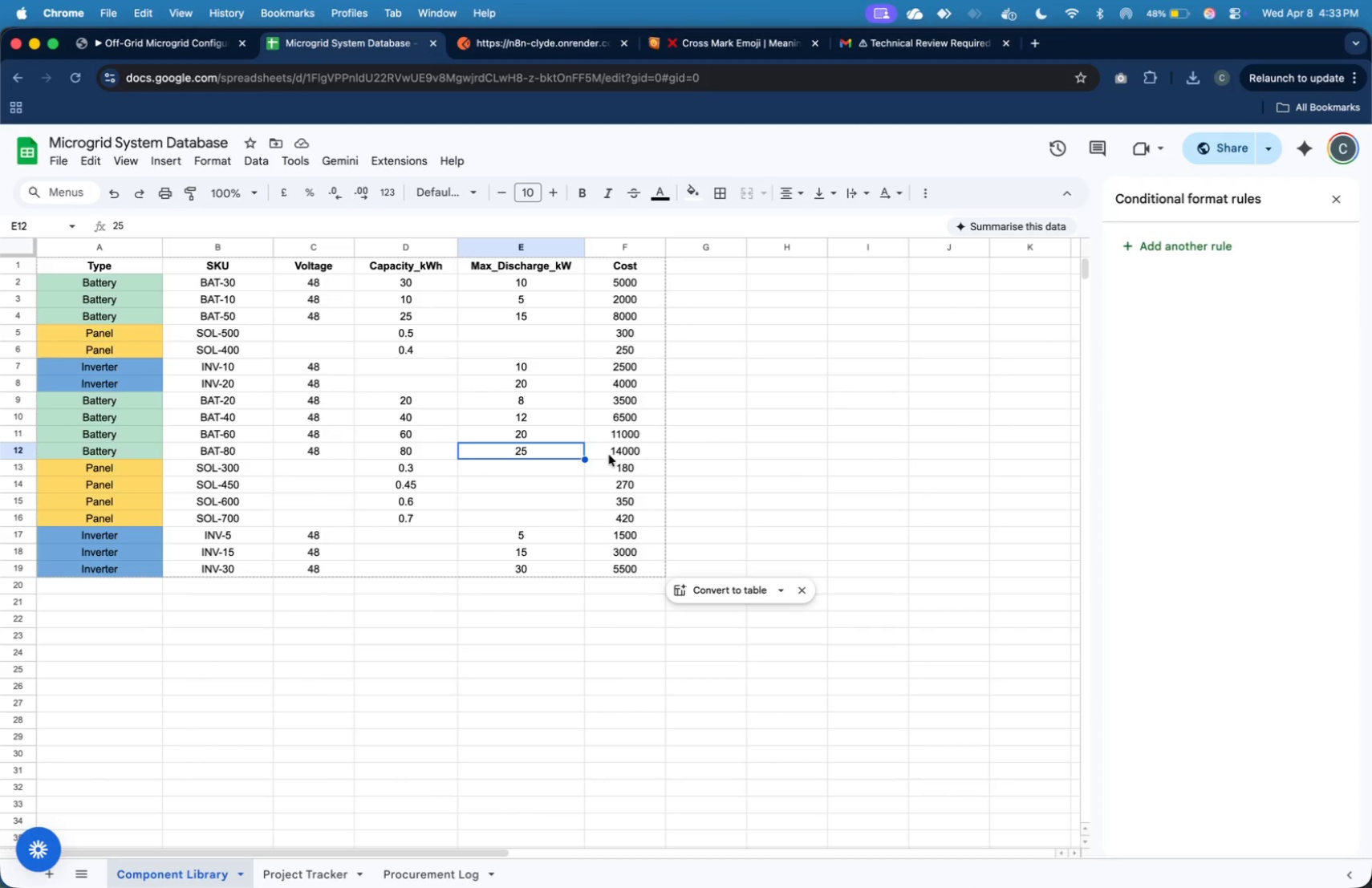 
left_click([609, 455])
 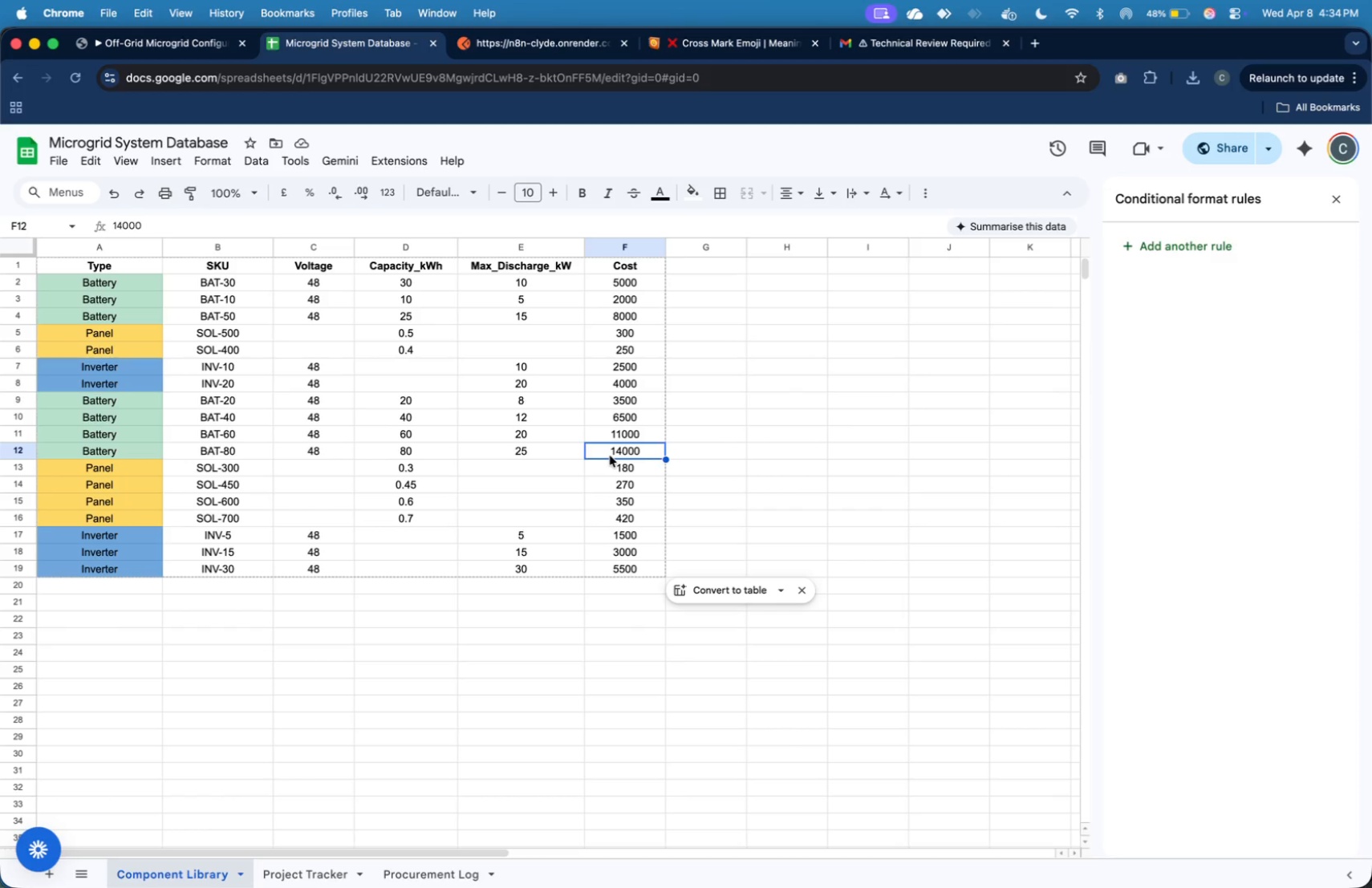 
wait(16.28)
 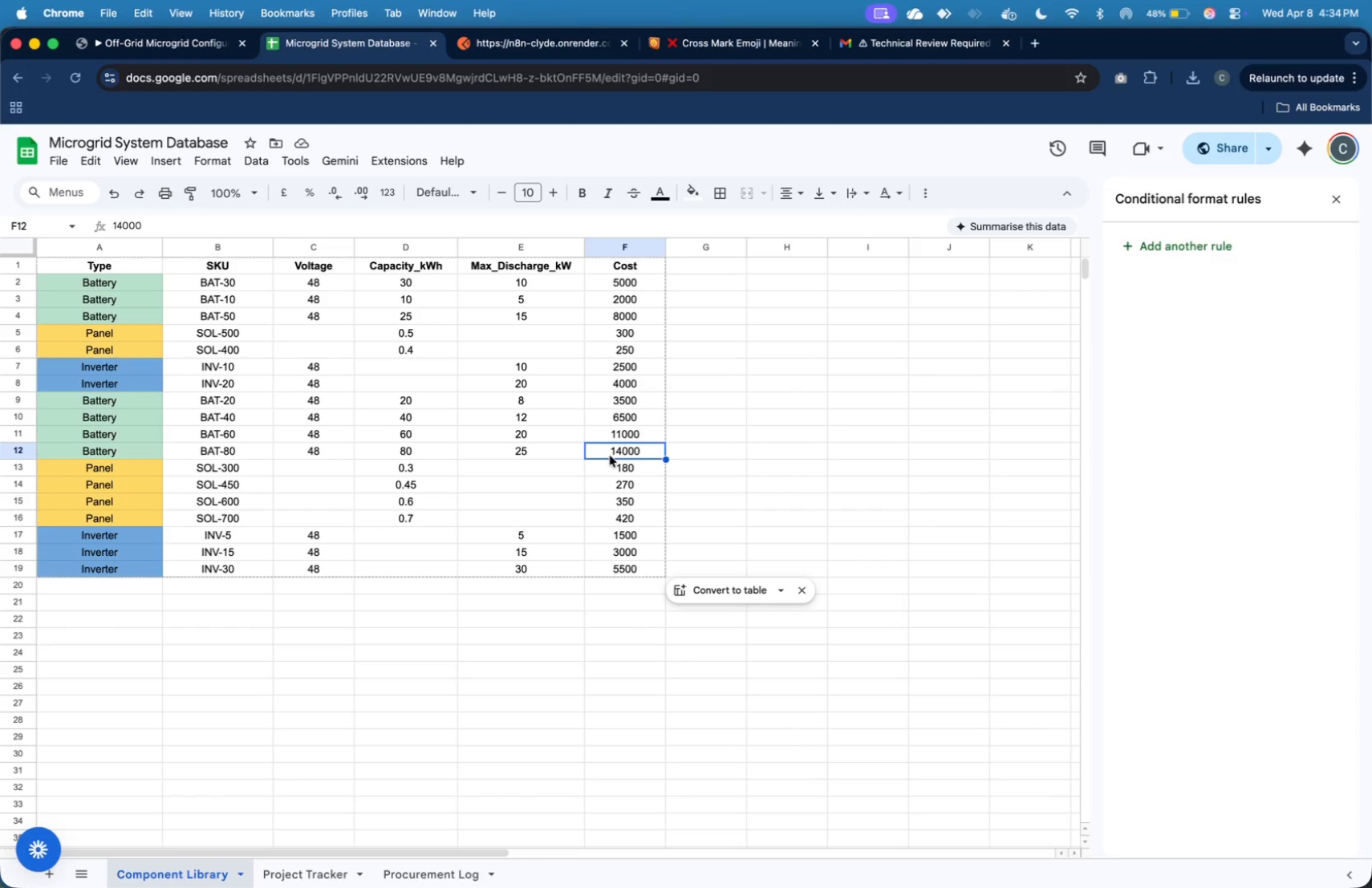 
left_click([299, 876])
 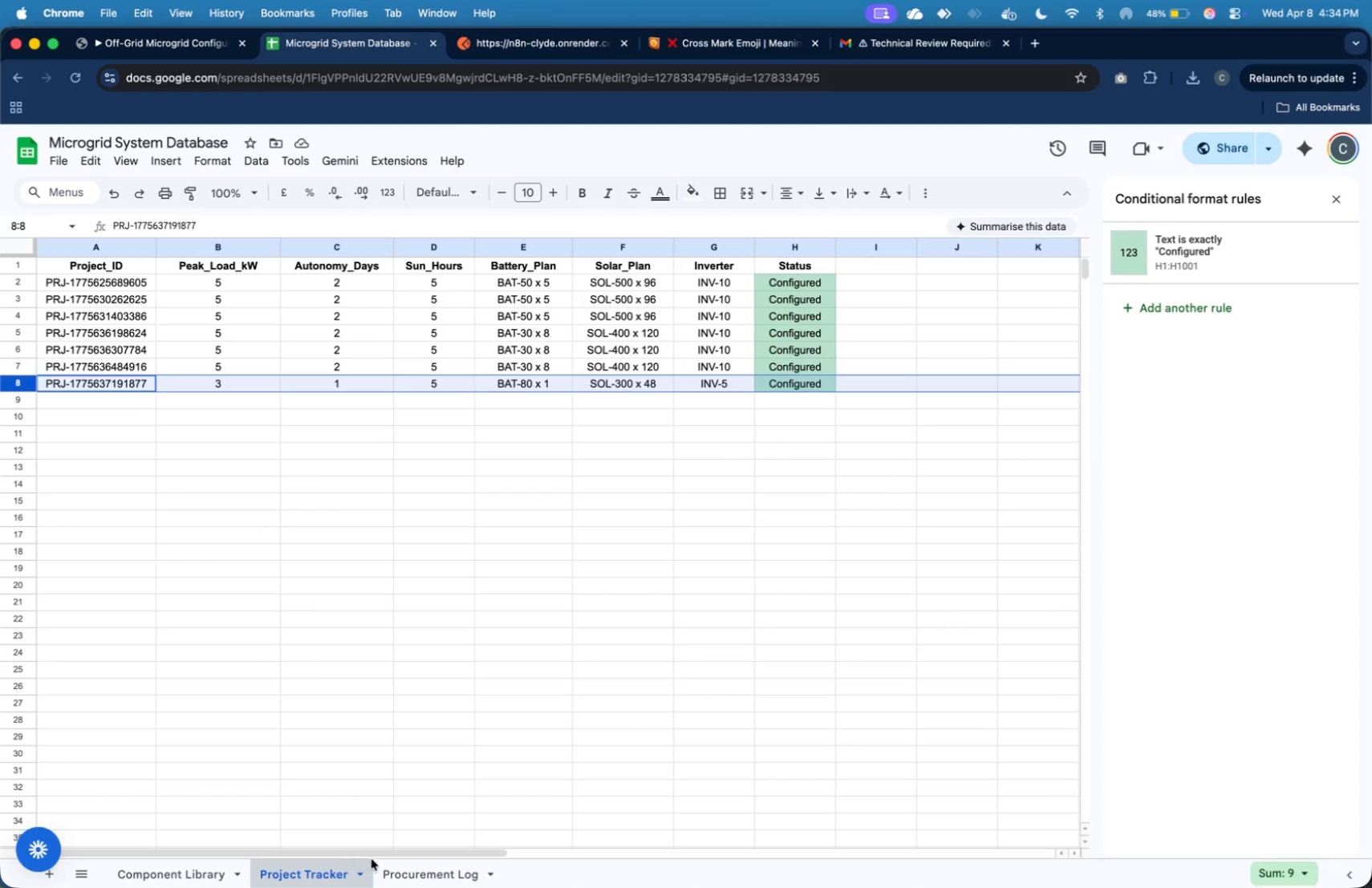 
left_click([405, 878])
 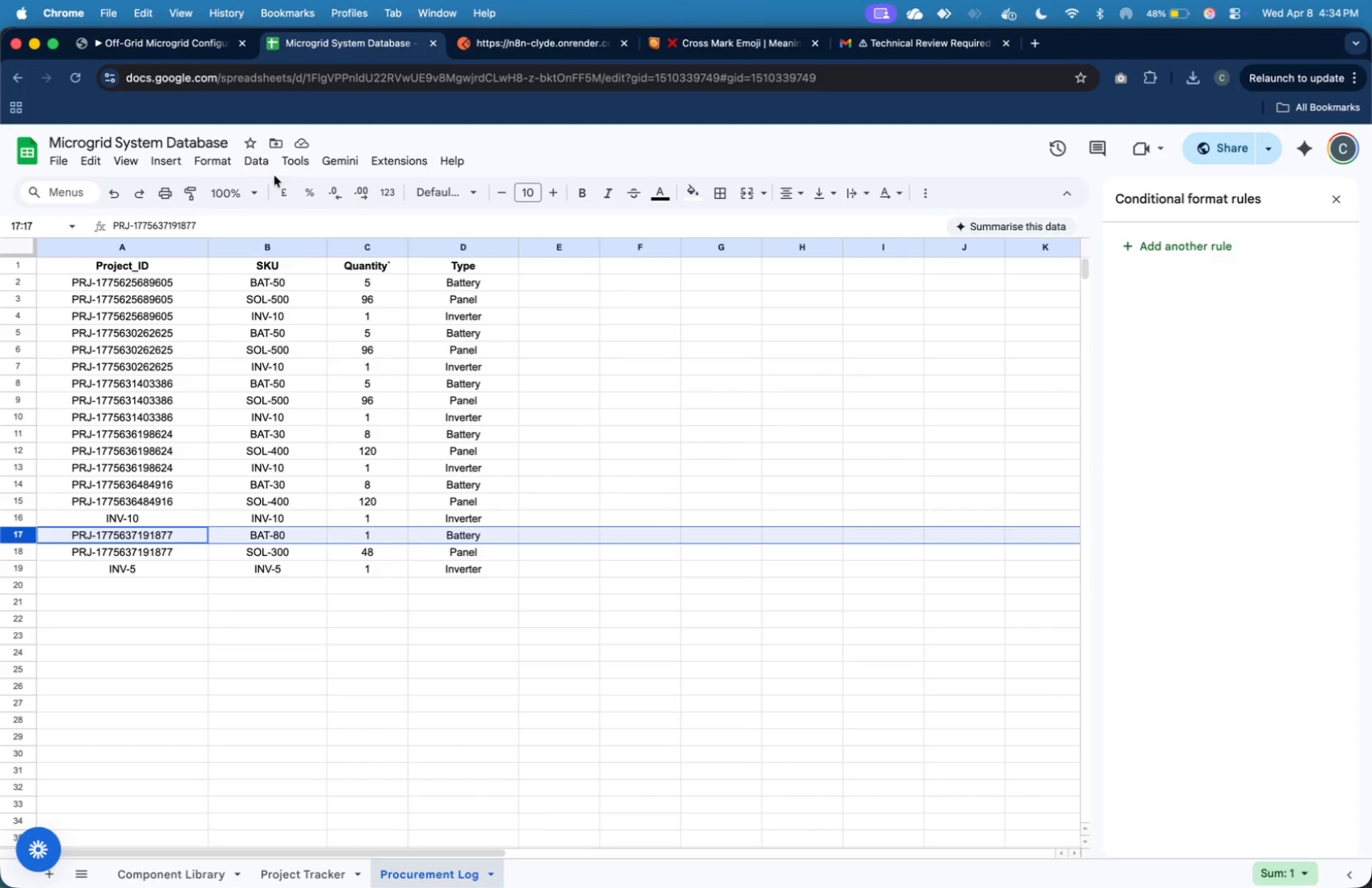 
wait(40.19)
 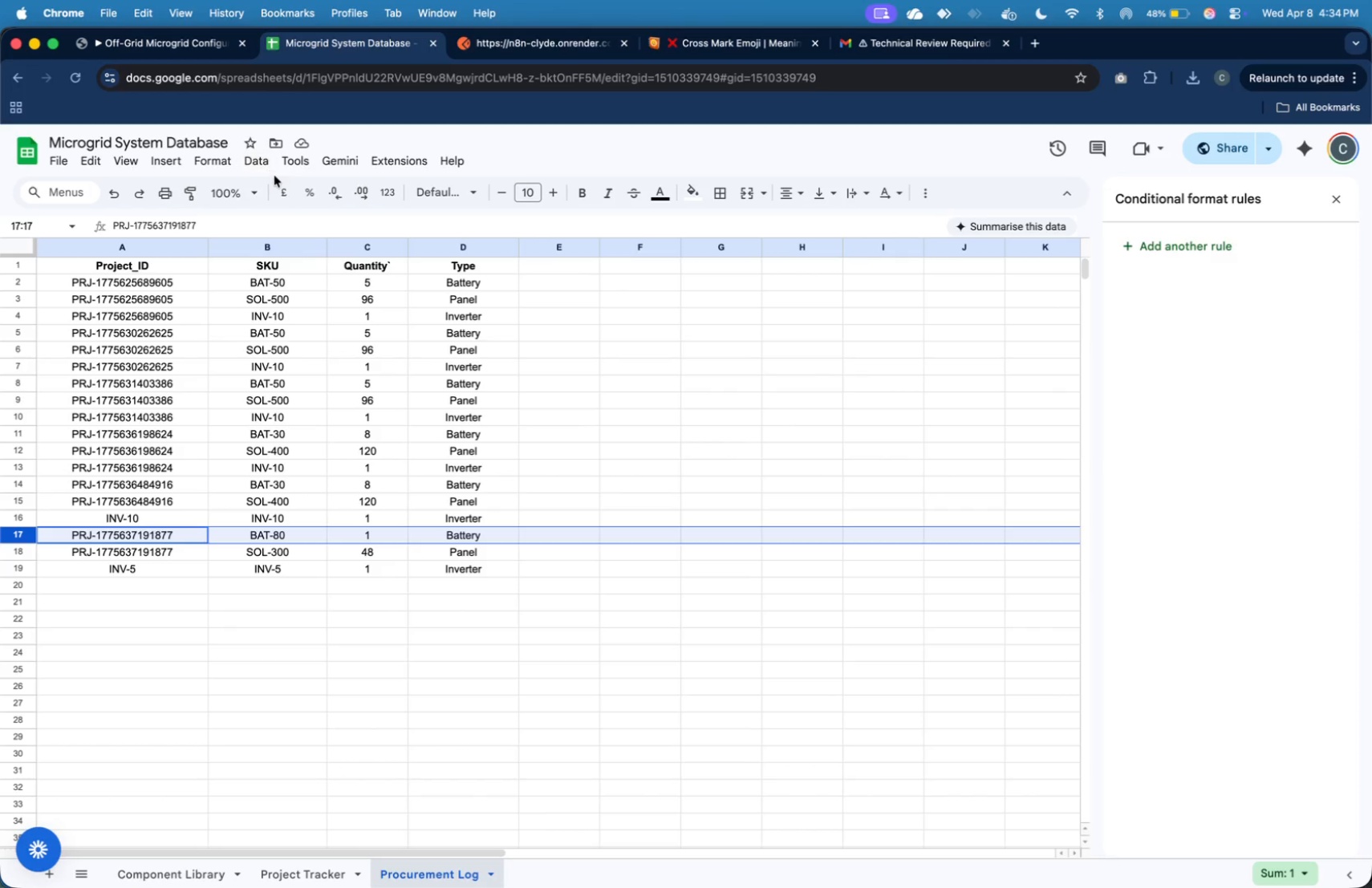 
left_click([212, 52])
 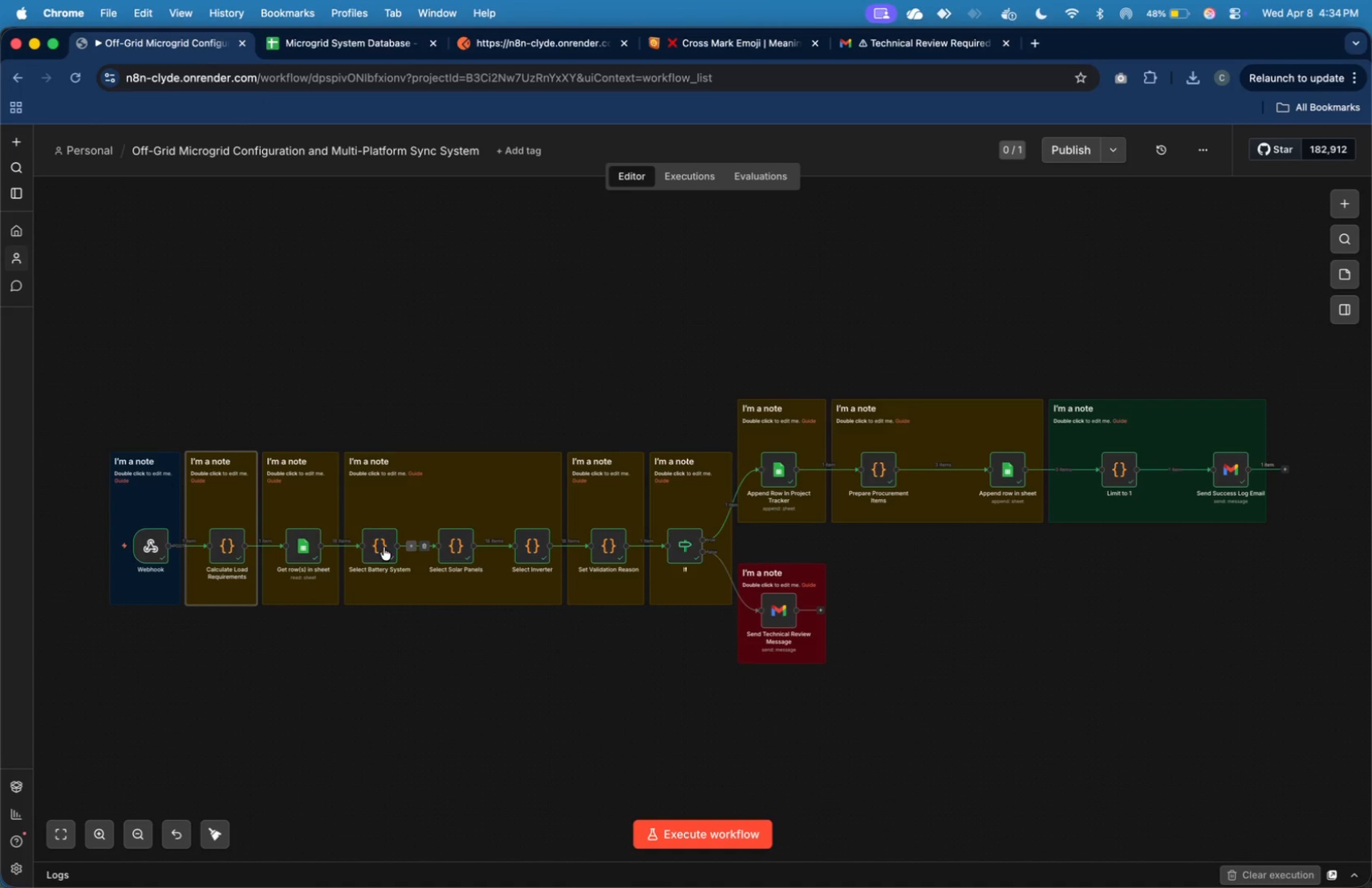 
double_click([375, 544])
 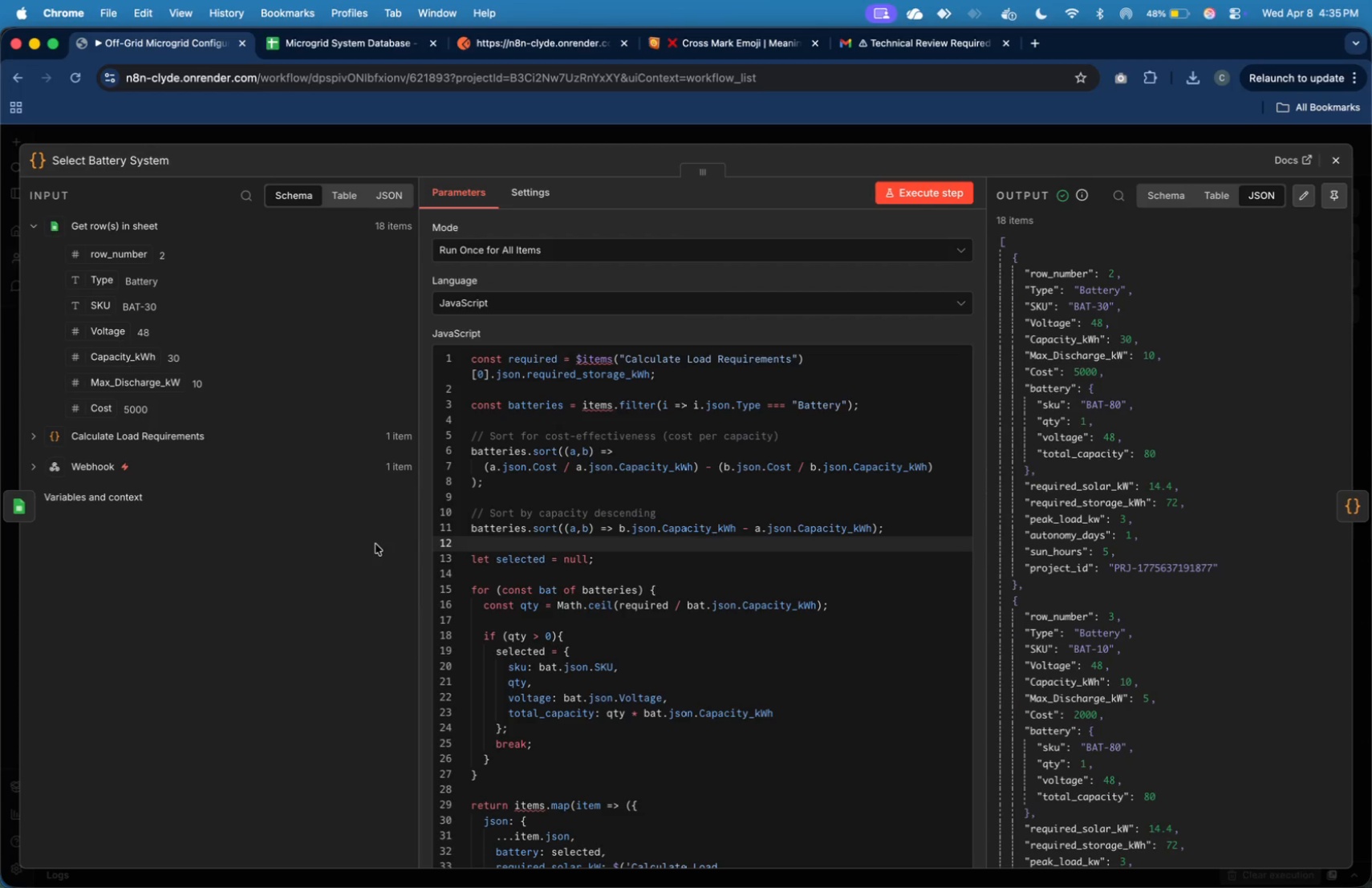 
wait(32.54)
 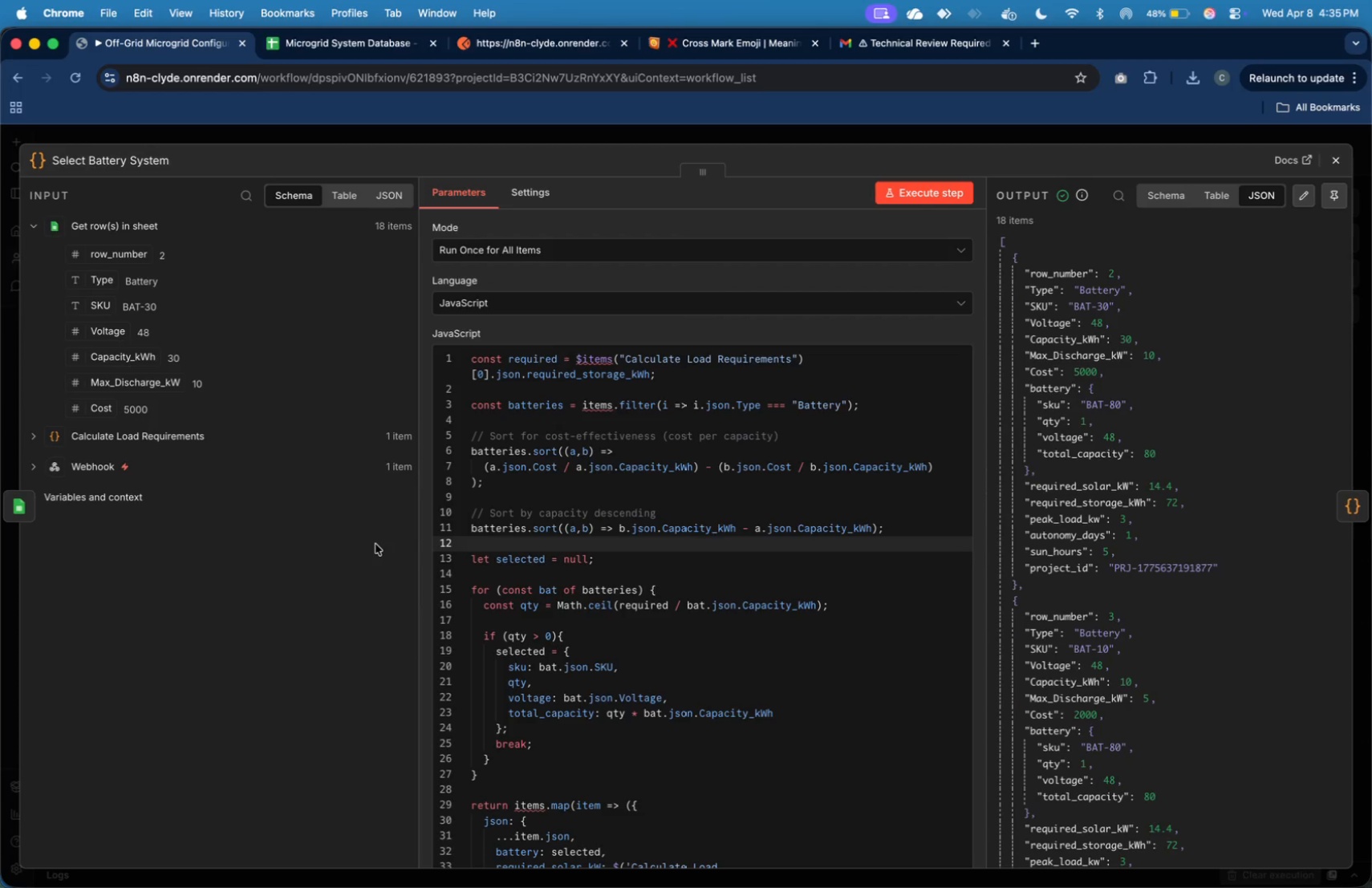 
left_click([388, 49])
 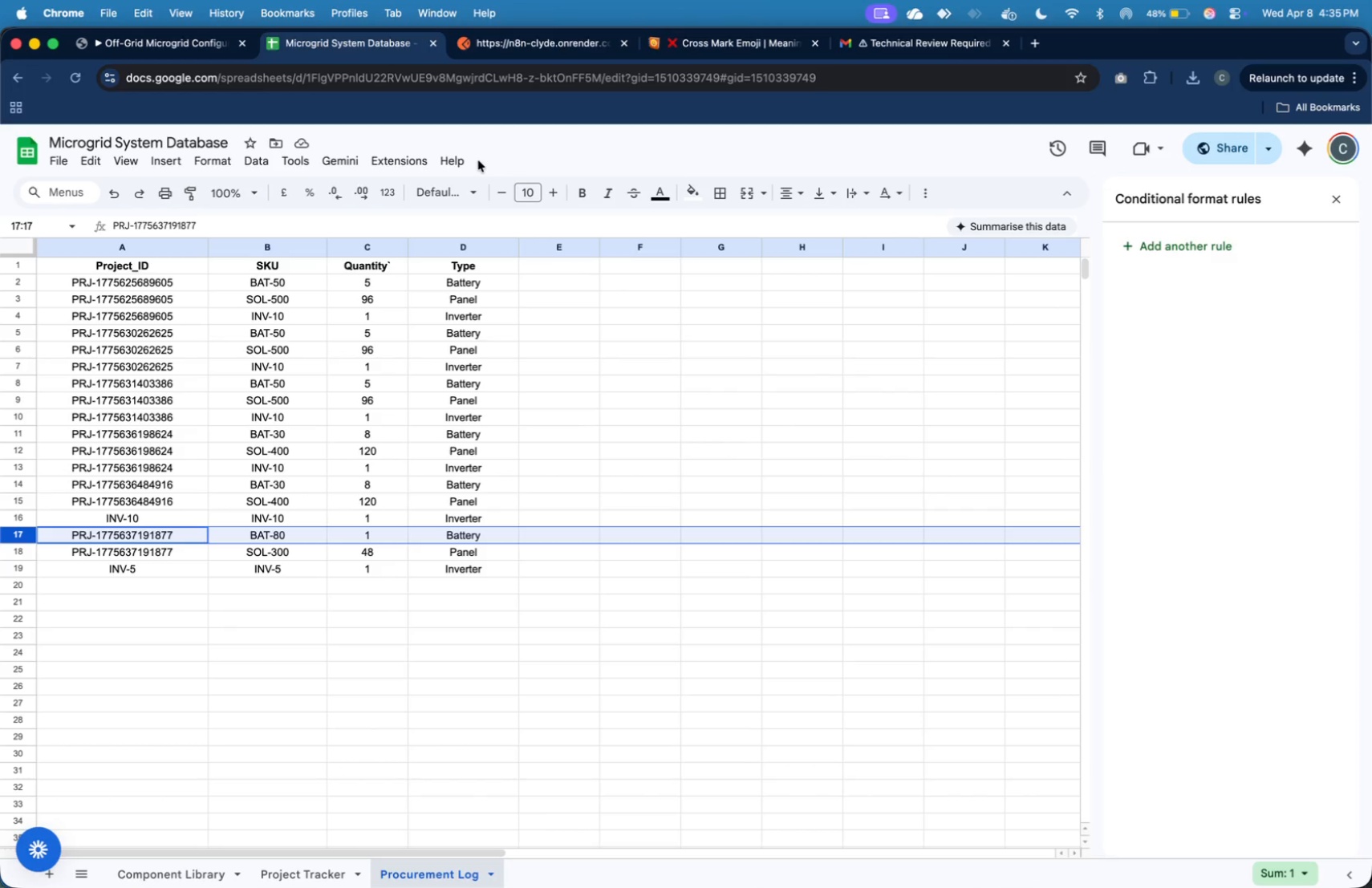 
wait(11.82)
 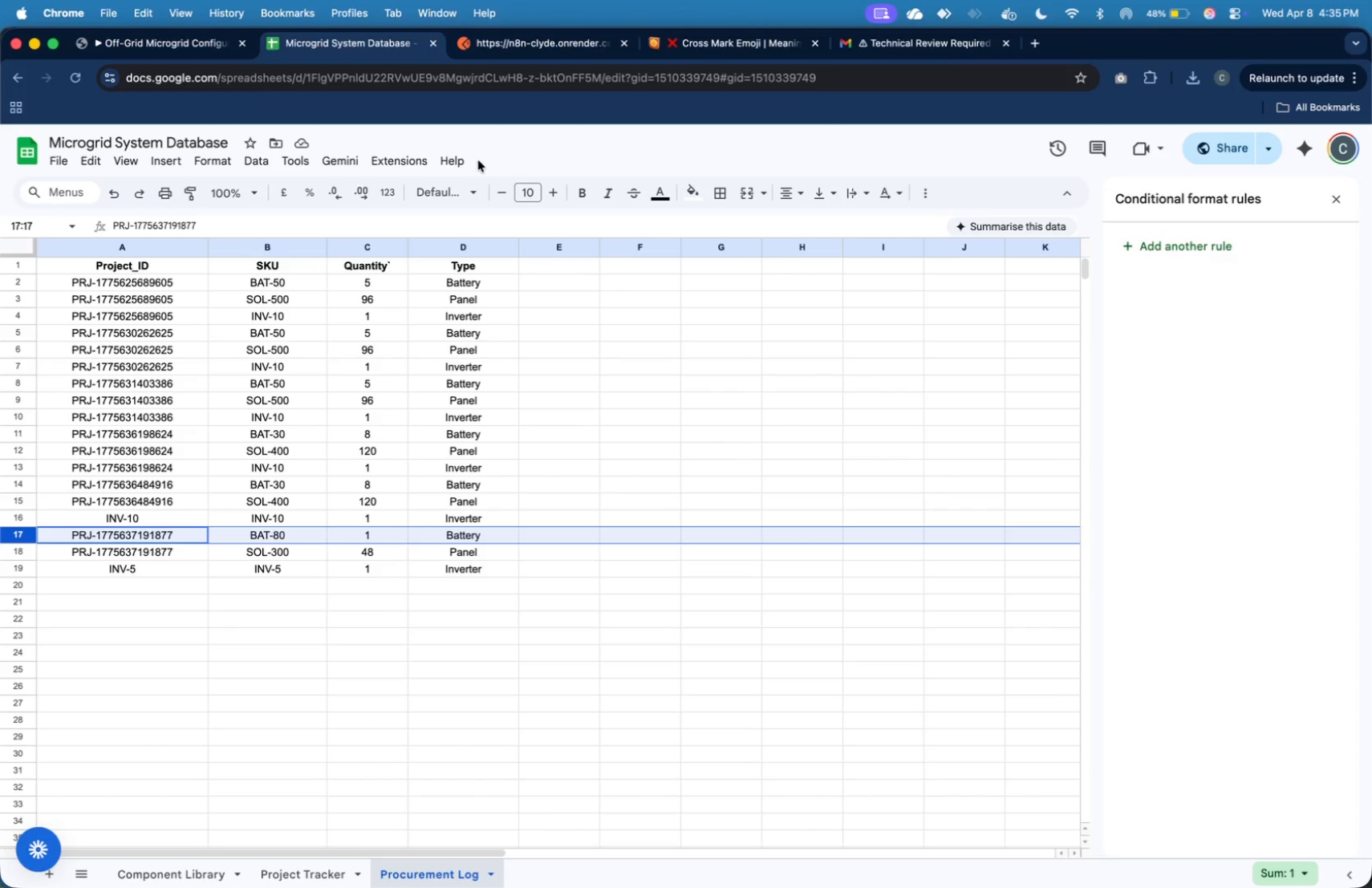 
double_click([838, 496])
 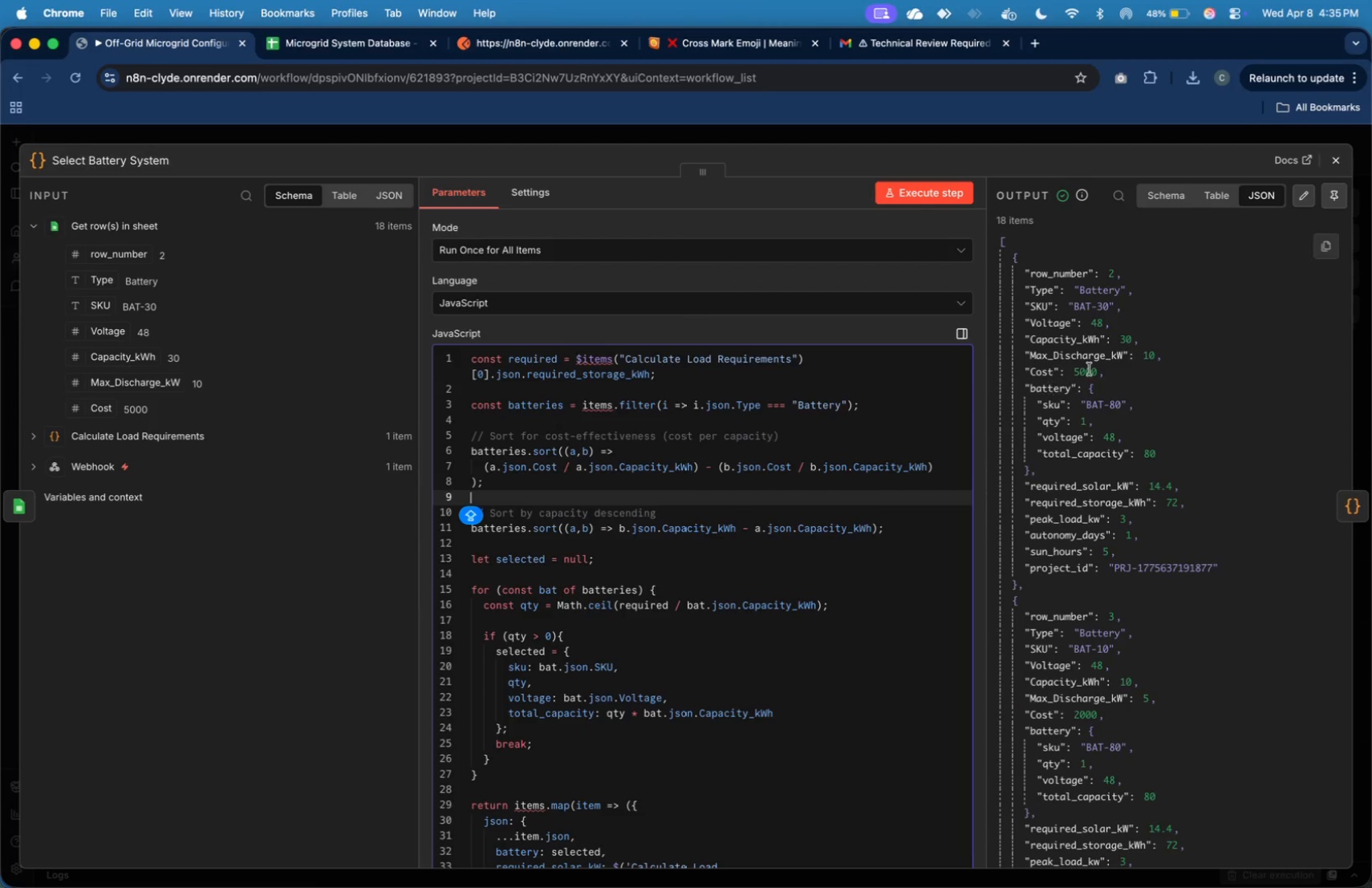 
left_click([1158, 298])
 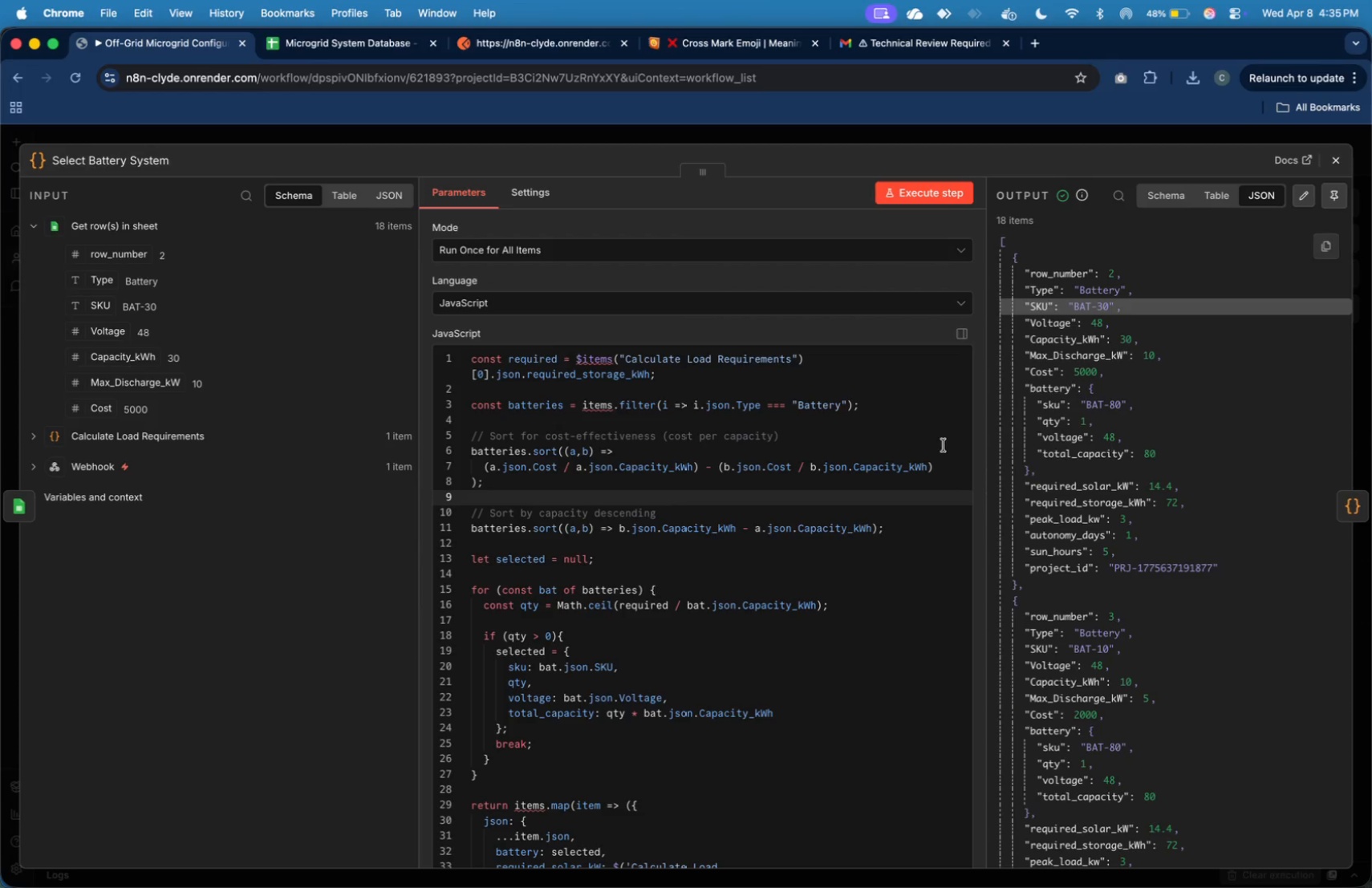 
left_click([834, 499])
 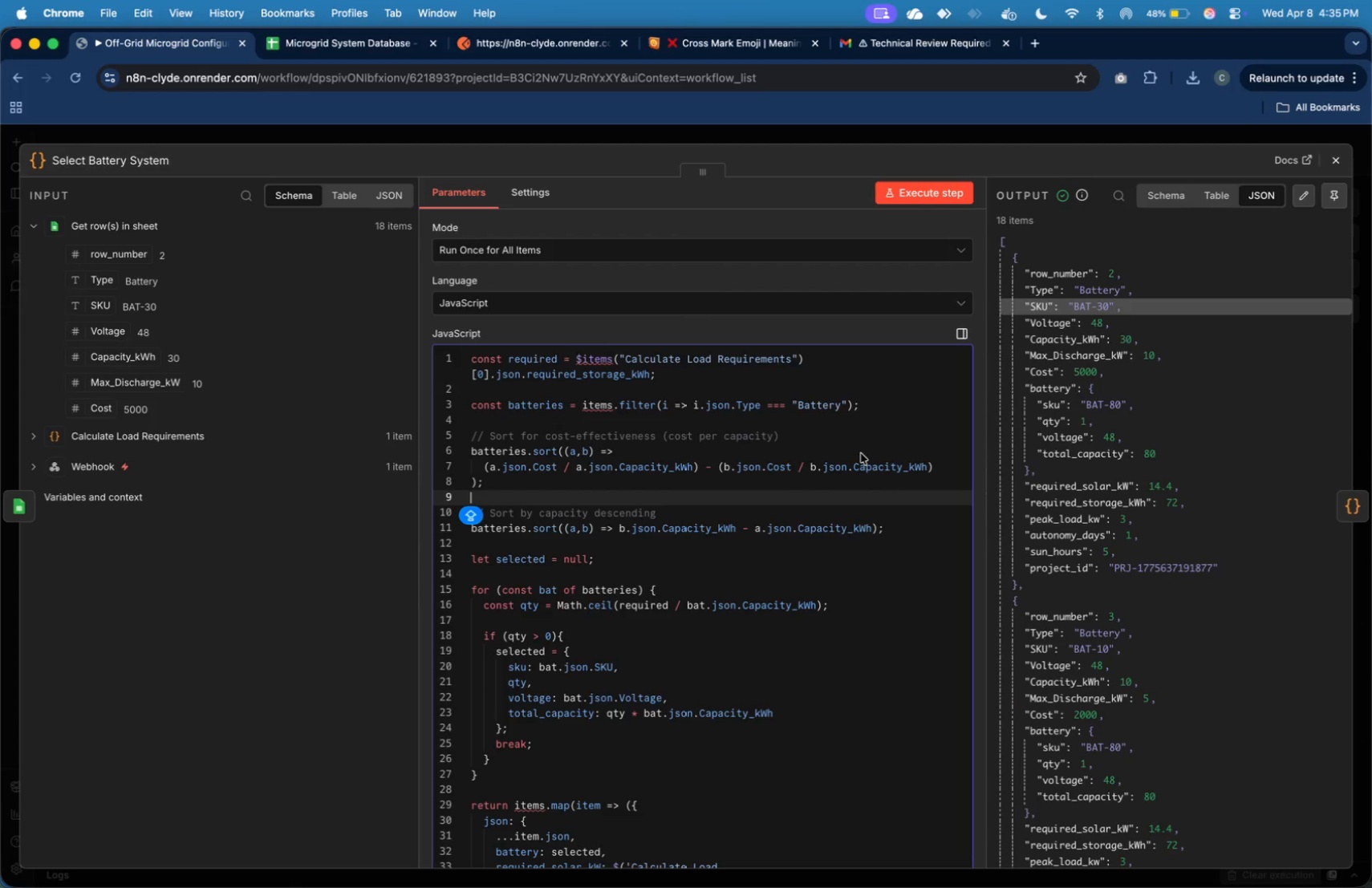 
left_click([861, 453])
 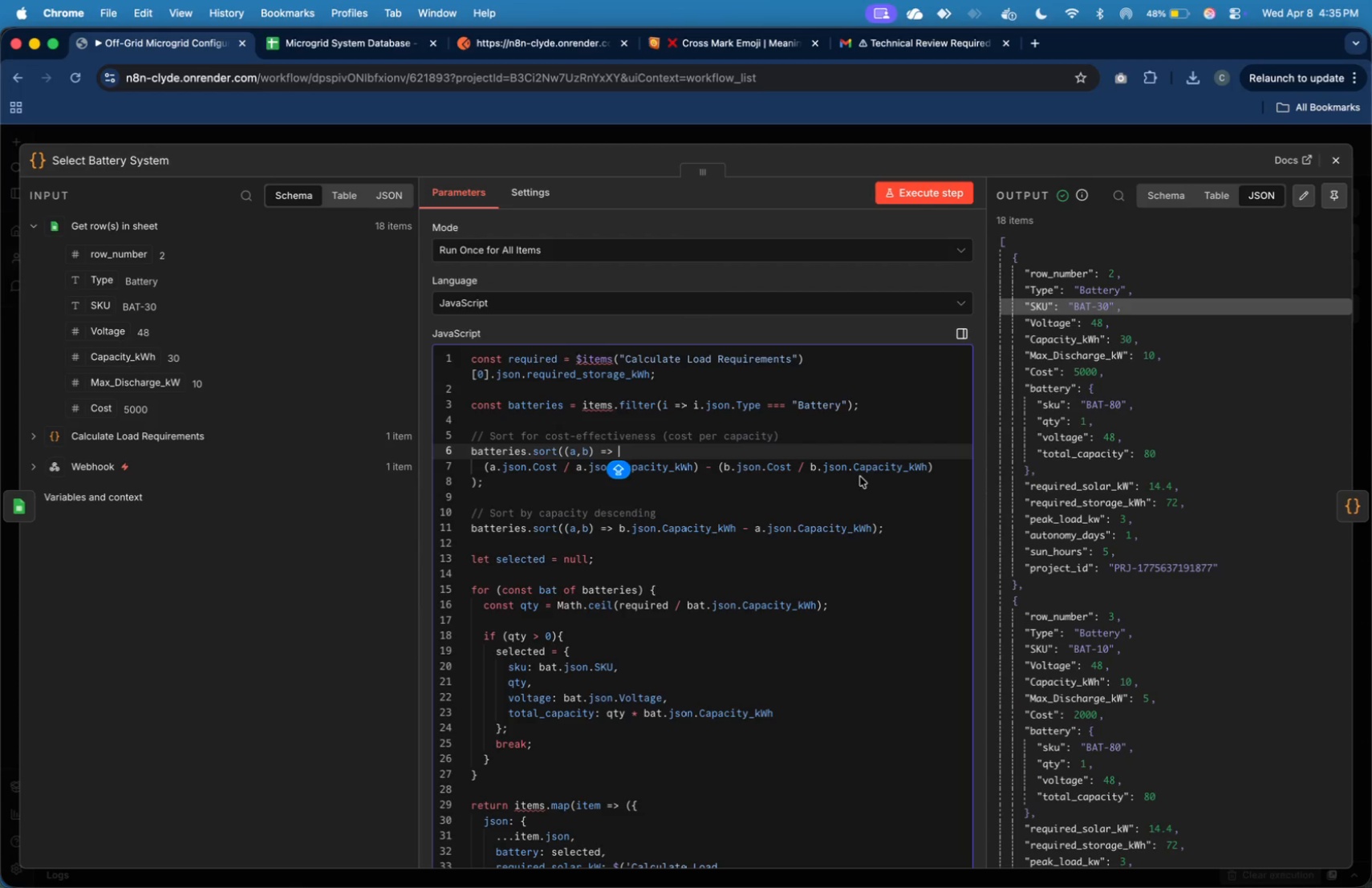 
left_click([860, 477])
 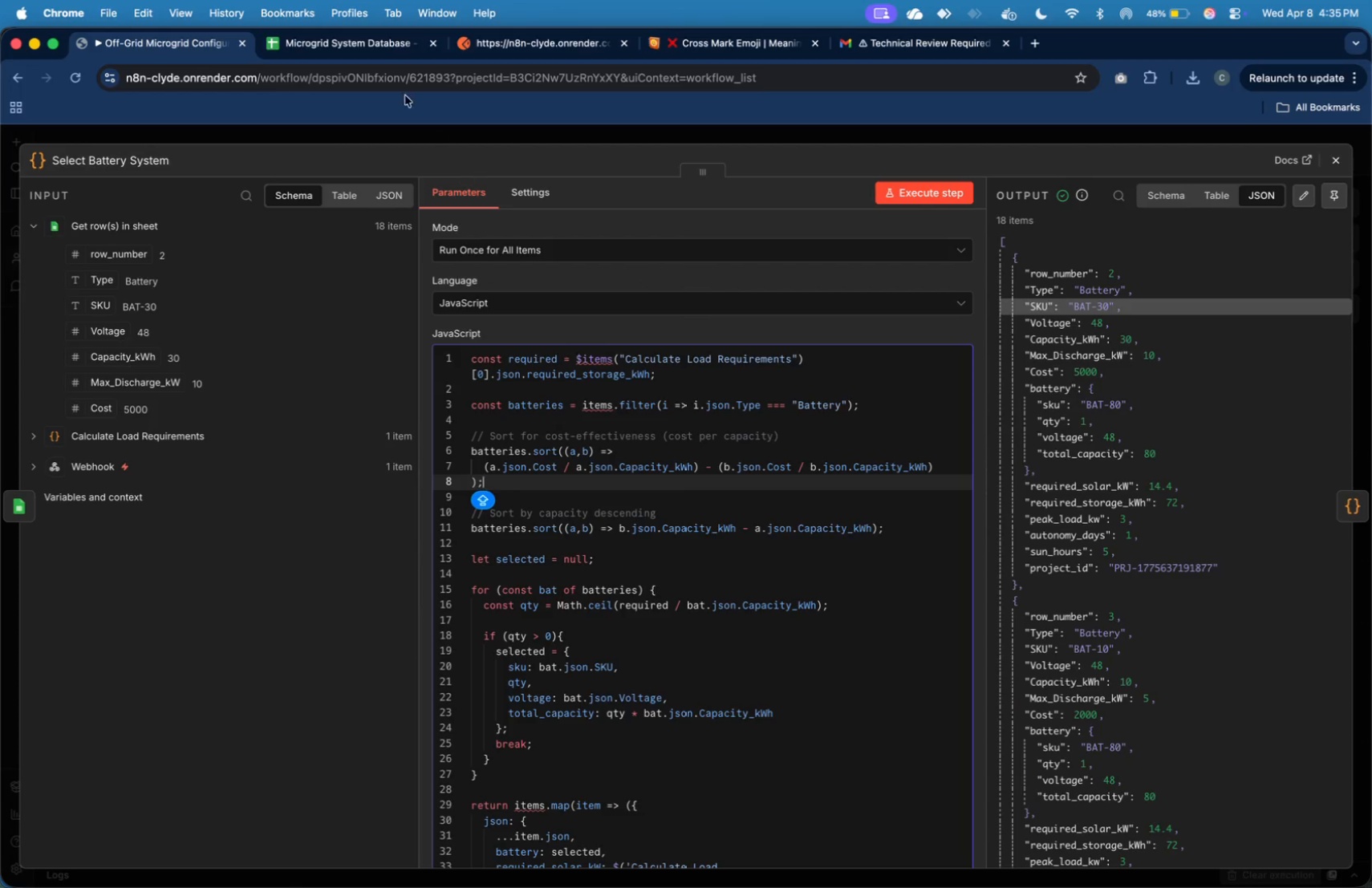 
left_click([373, 44])
 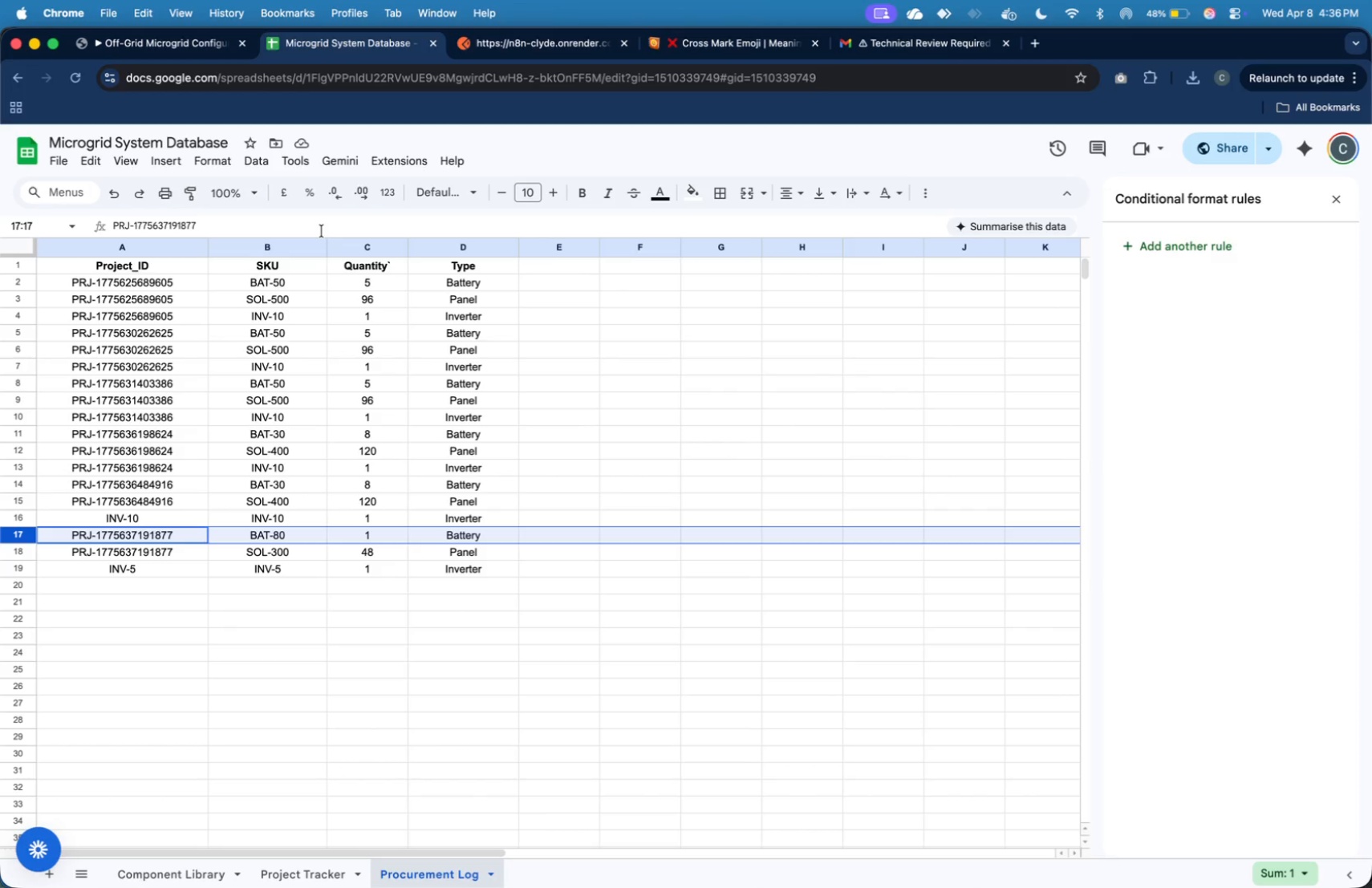 
wait(17.49)
 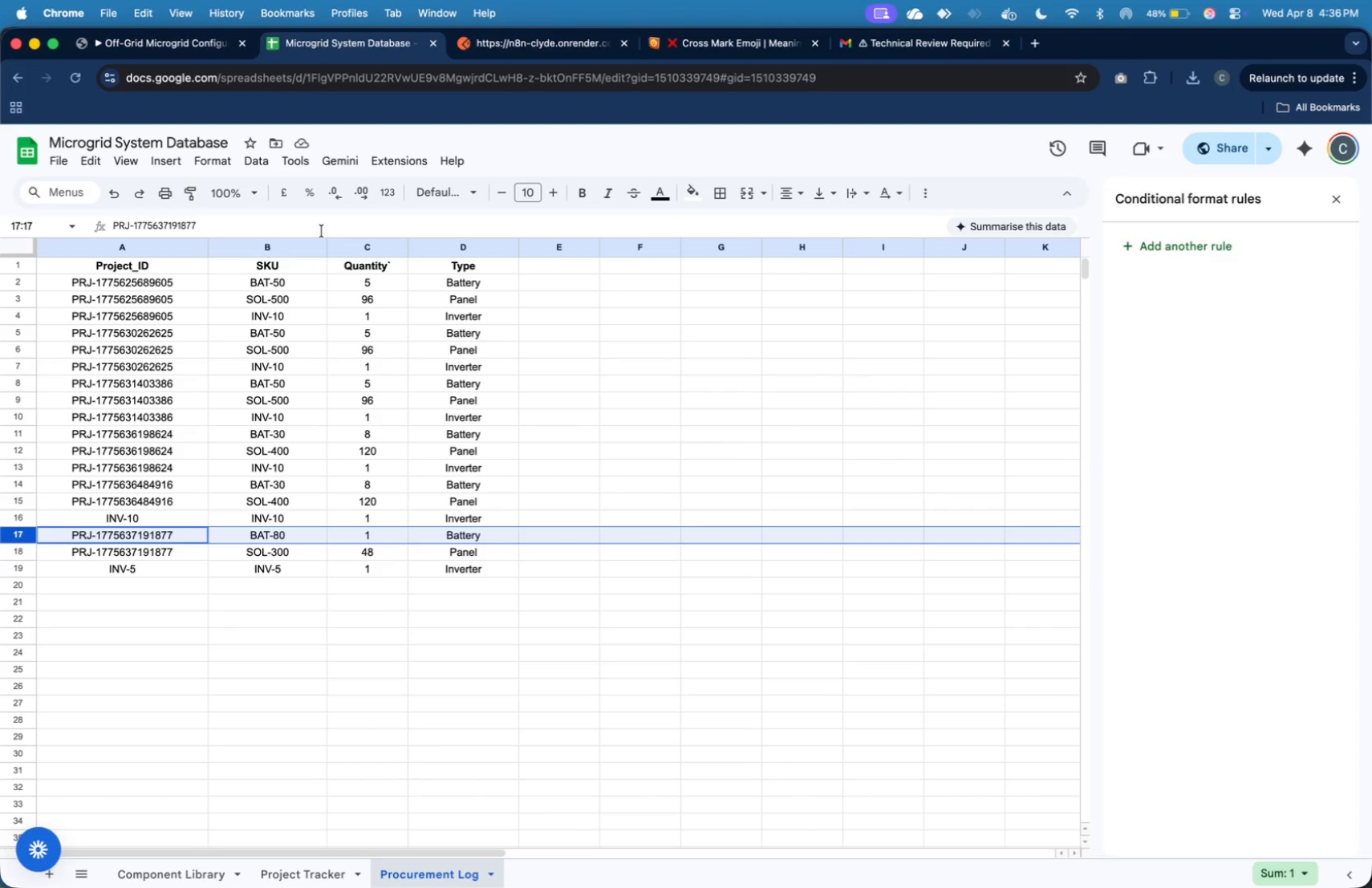 
left_click([210, 50])
 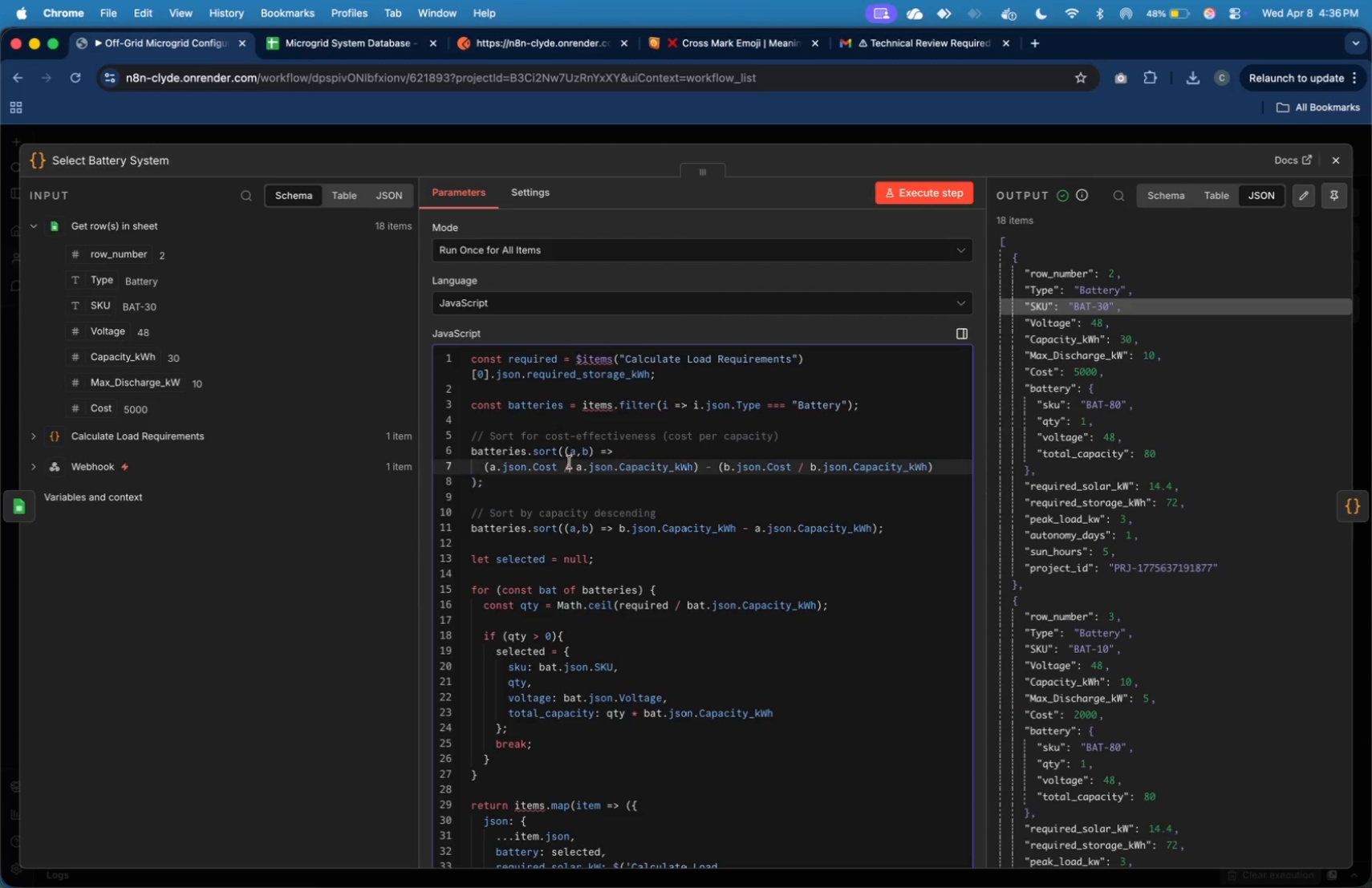 
double_click([640, 335])
 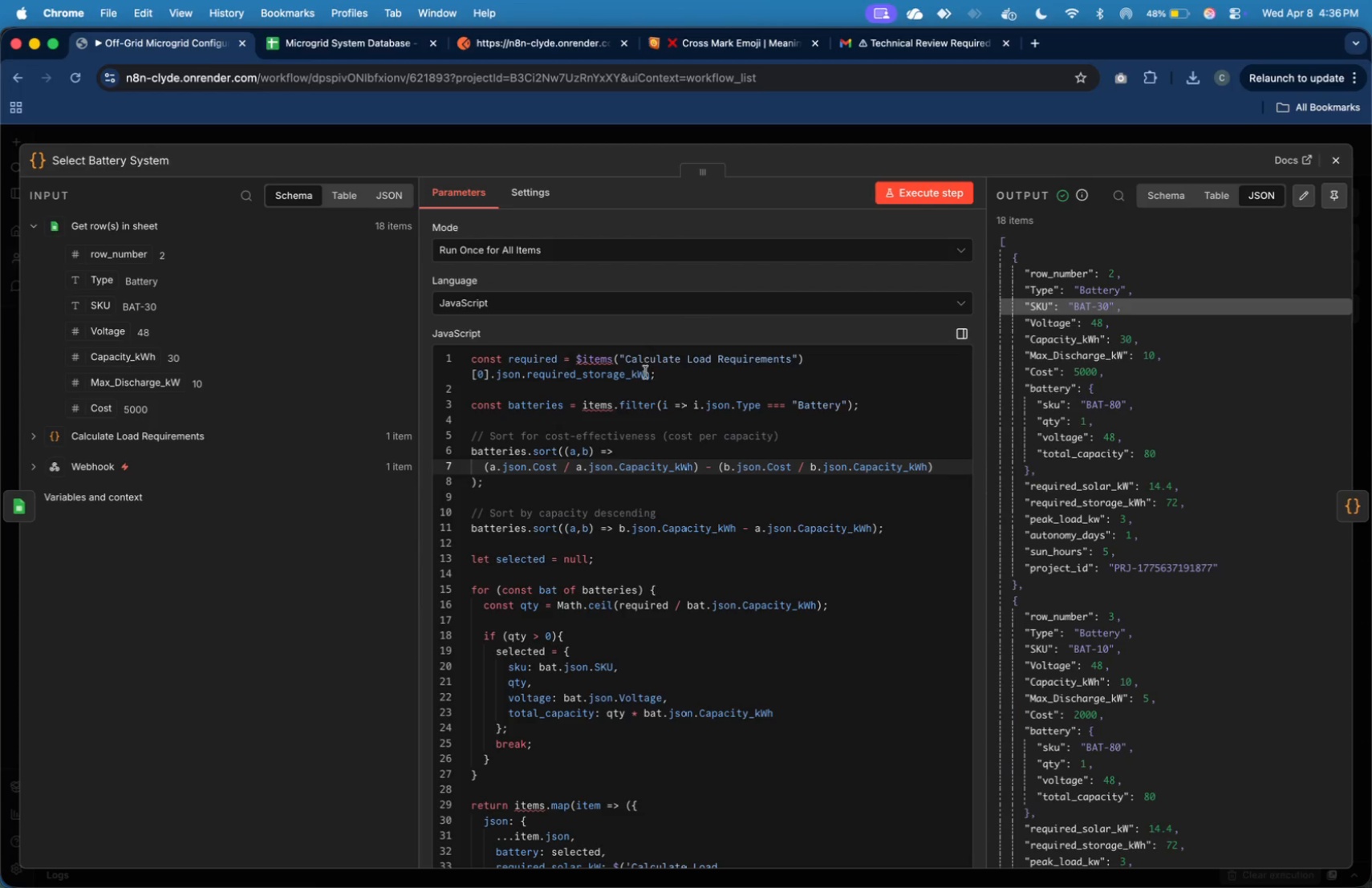 
left_click([646, 376])
 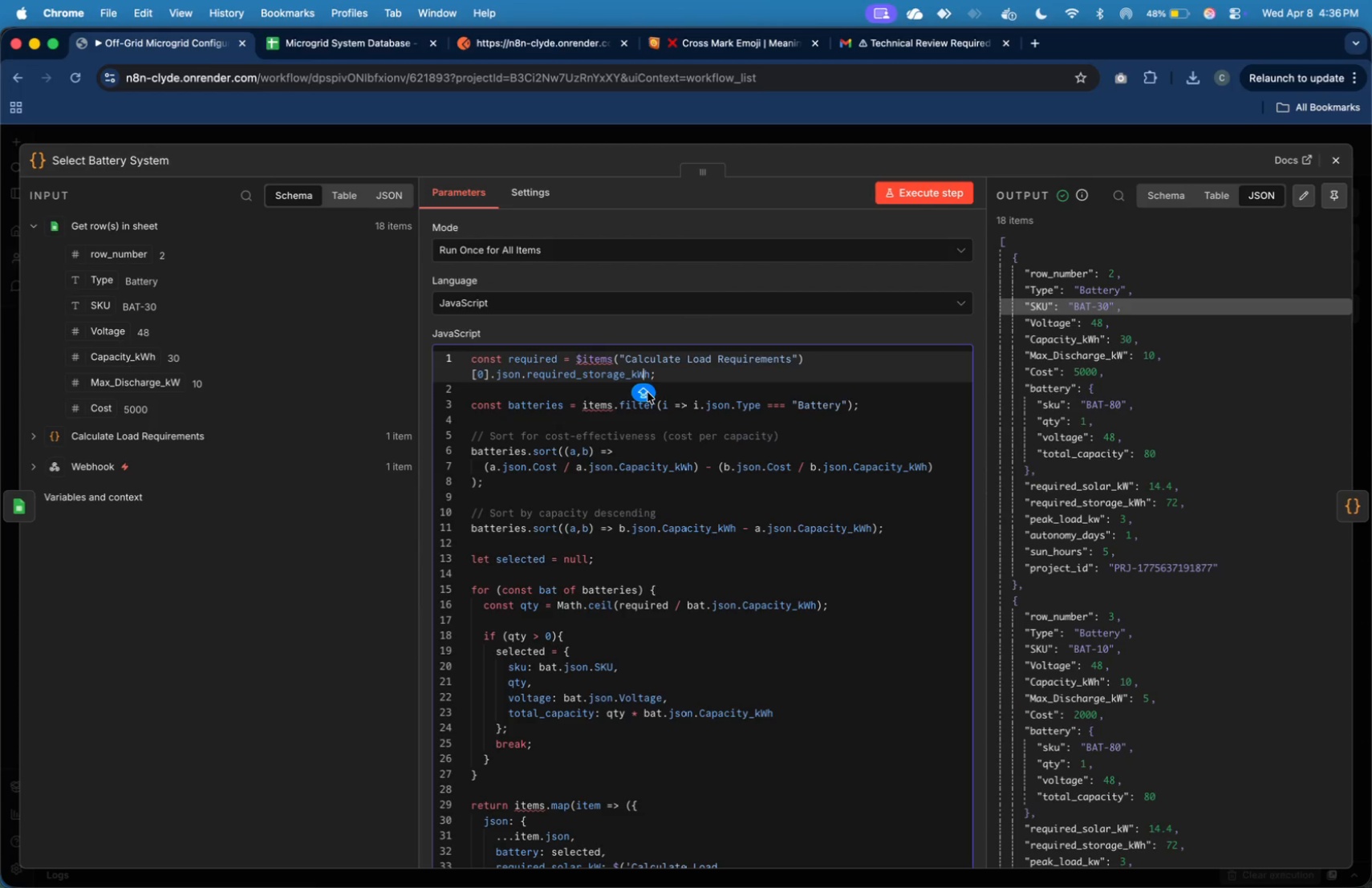 
key(ArrowDown)
 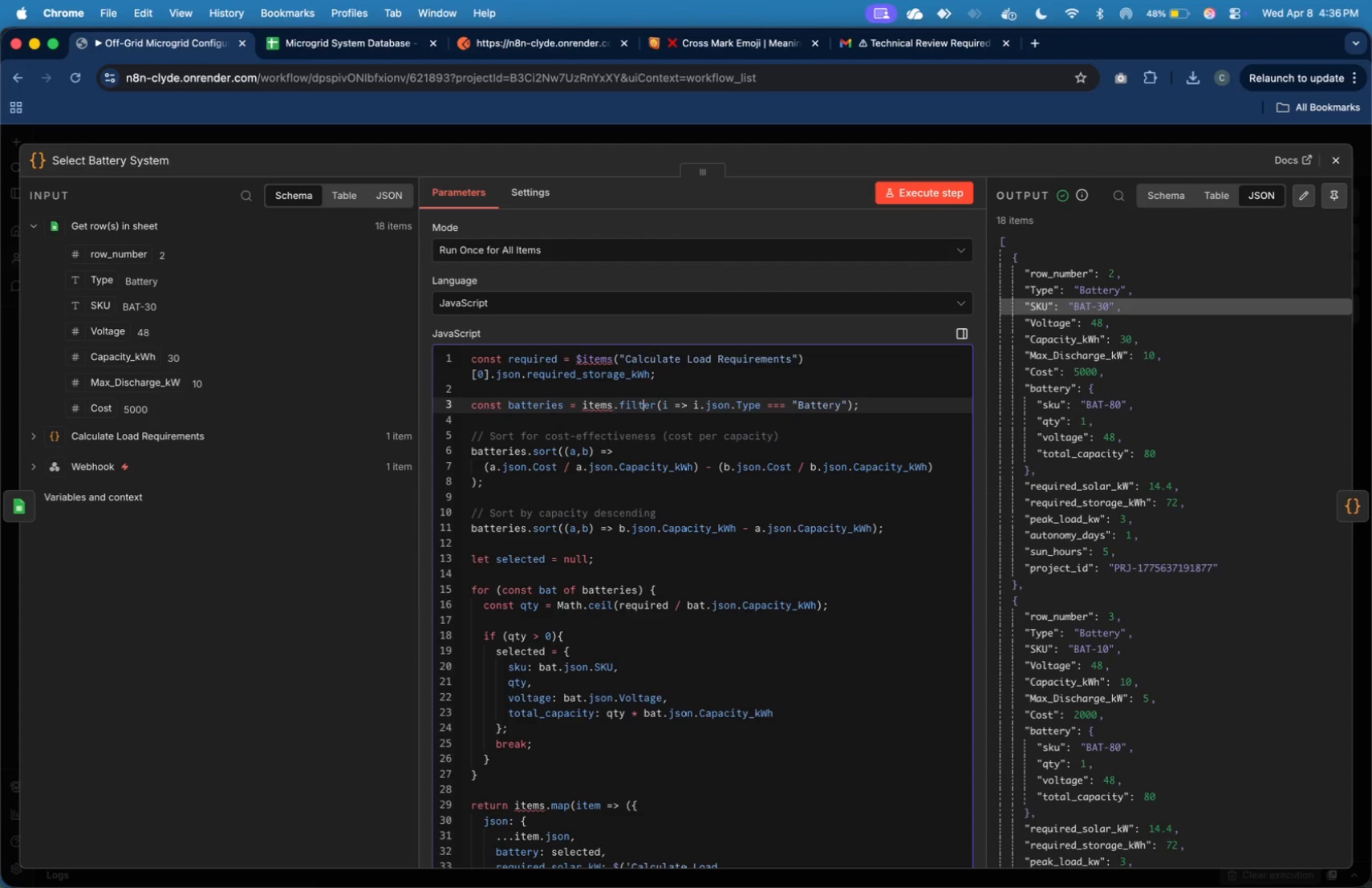 
key(ArrowDown)
 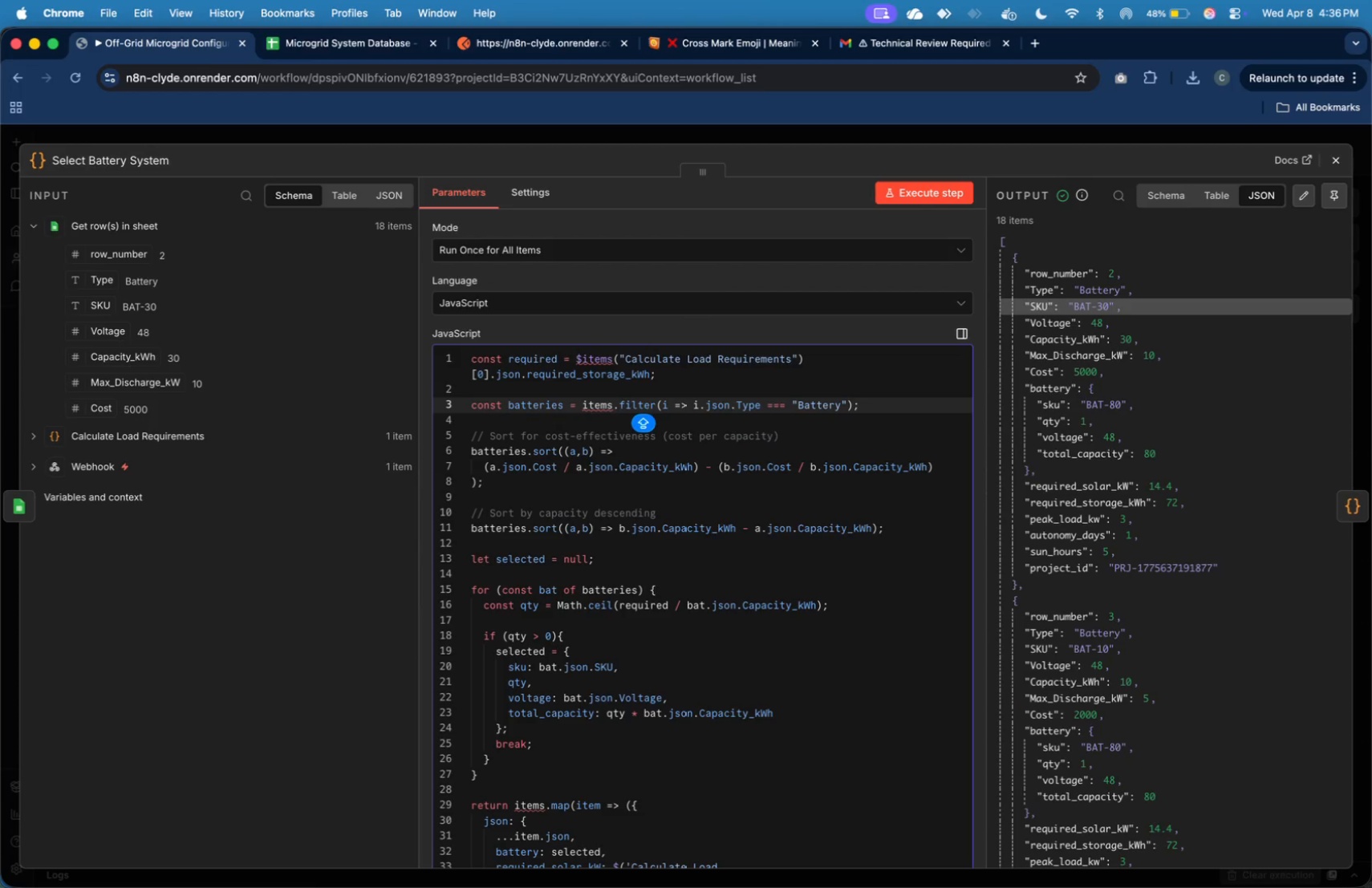 
key(ArrowUp)
 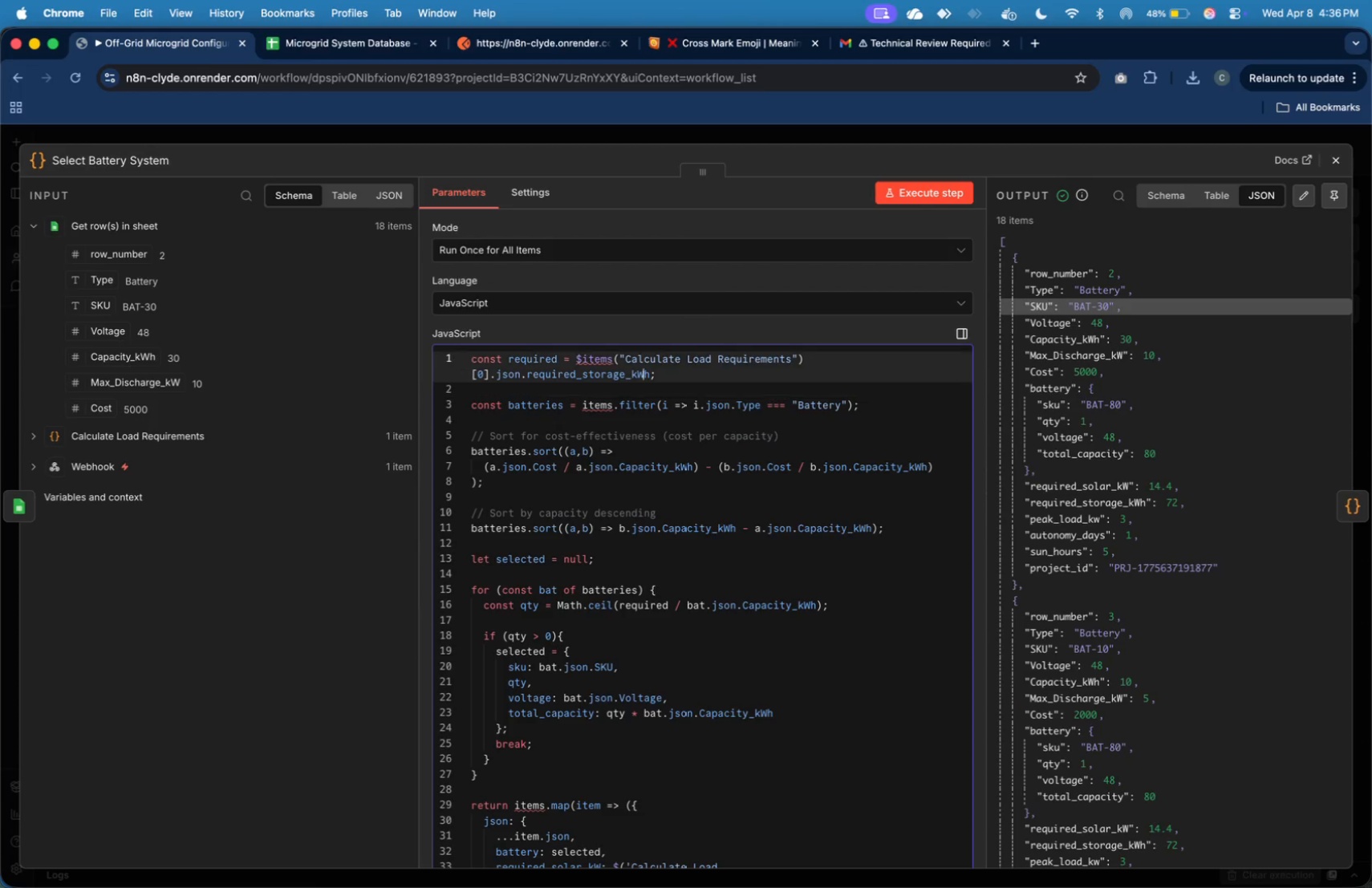 
key(ArrowUp)
 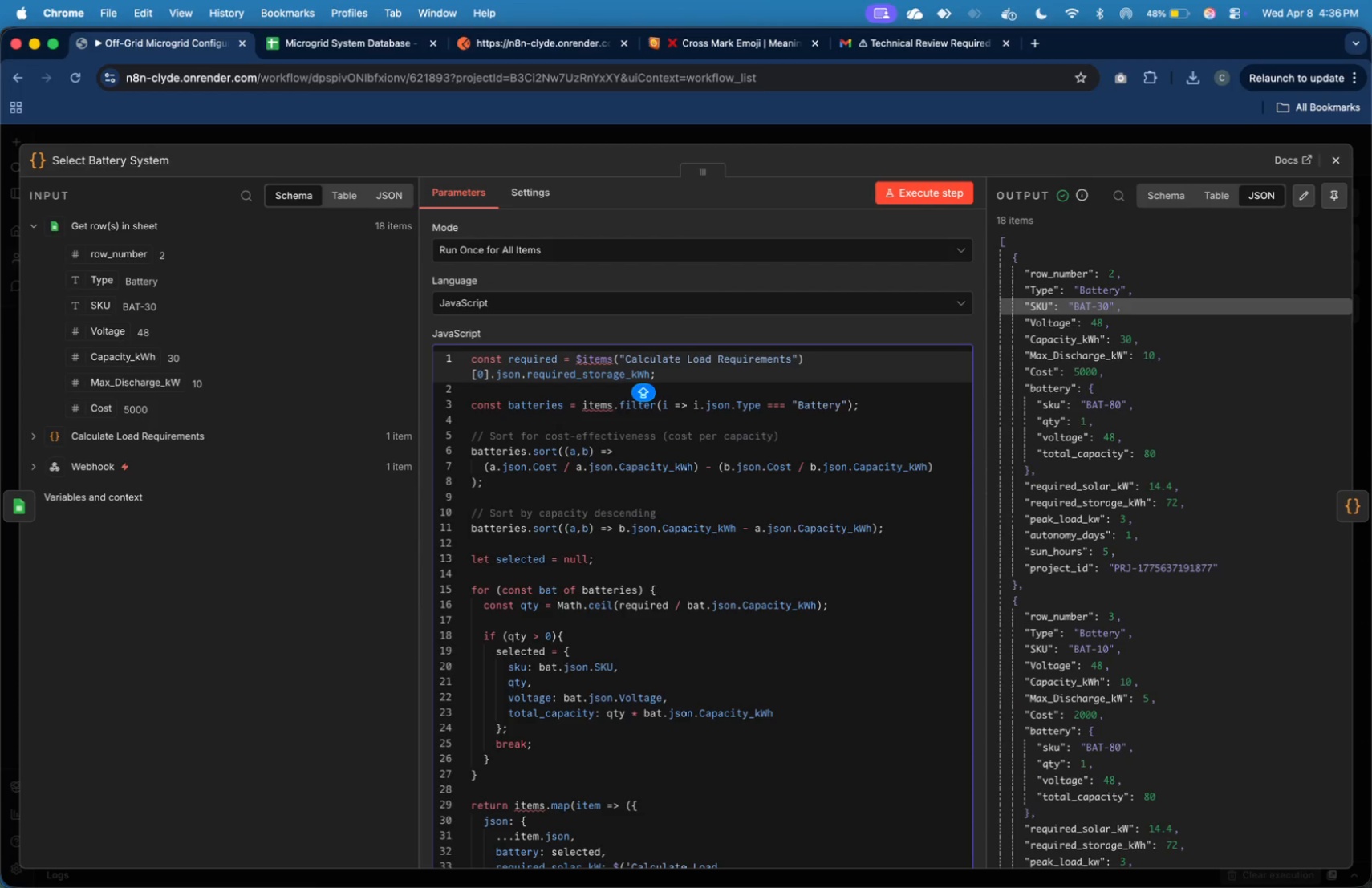 
wait(12.98)
 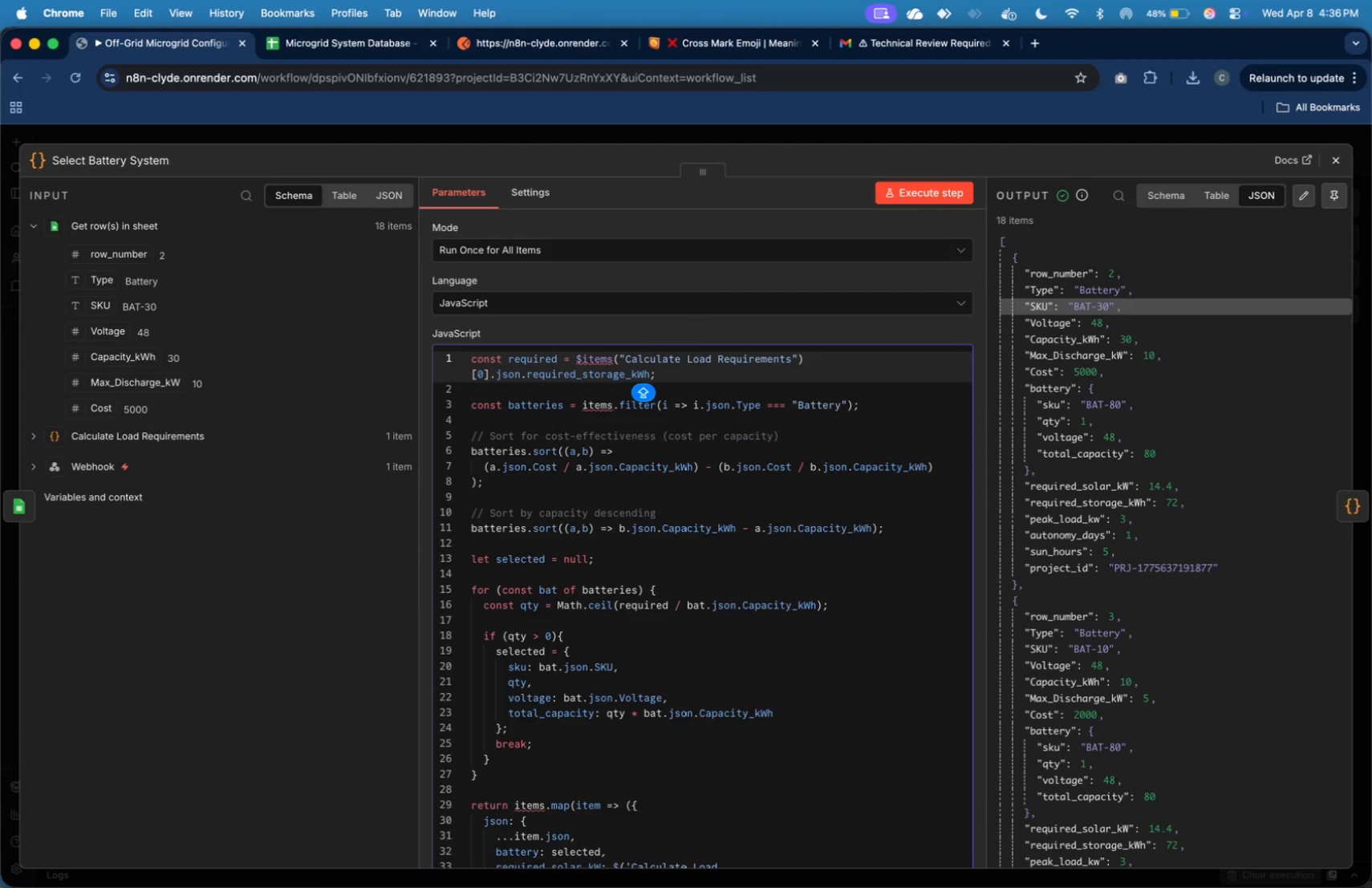 
key(ArrowDown)
 